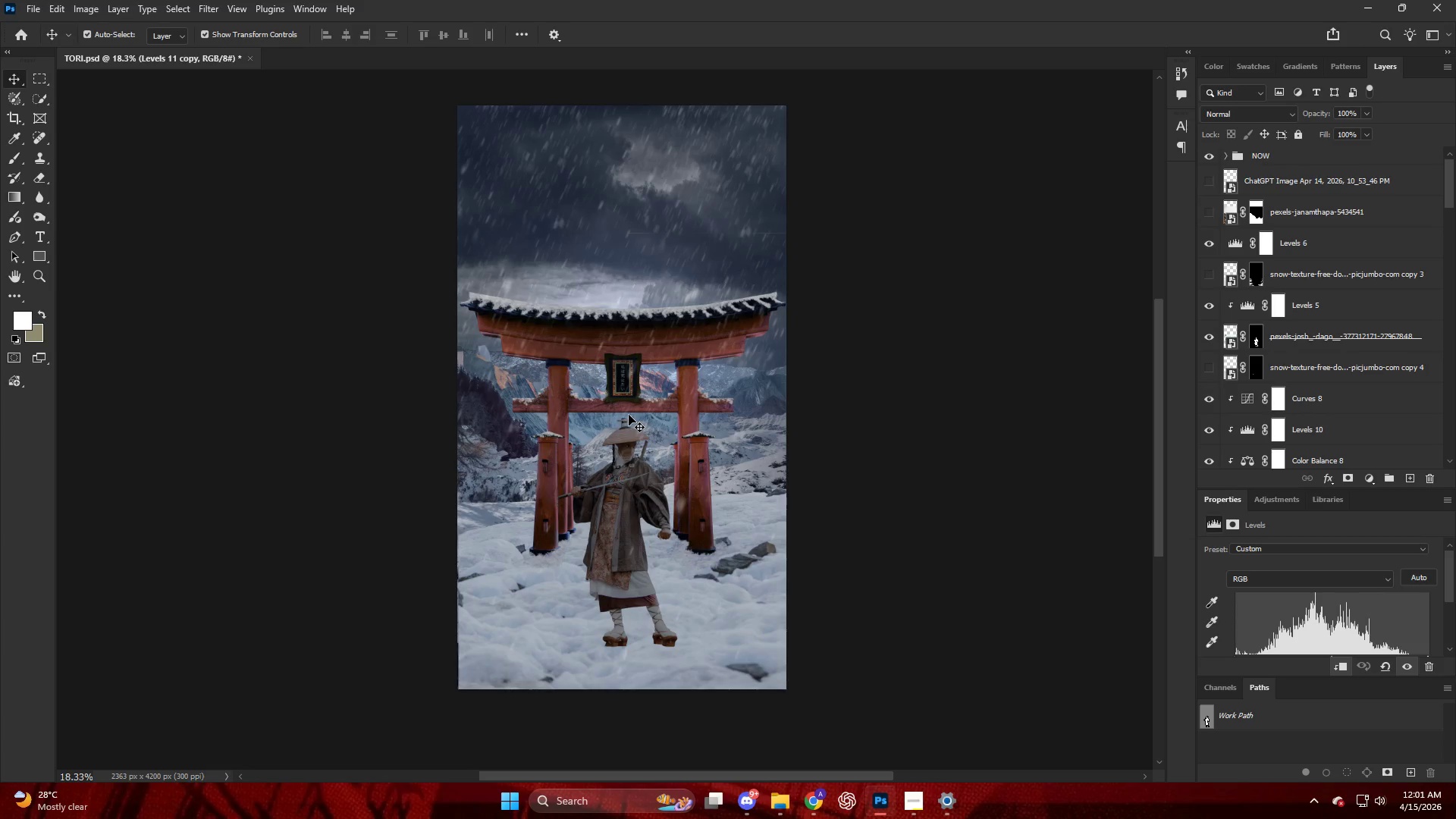 
wait(97.76)
 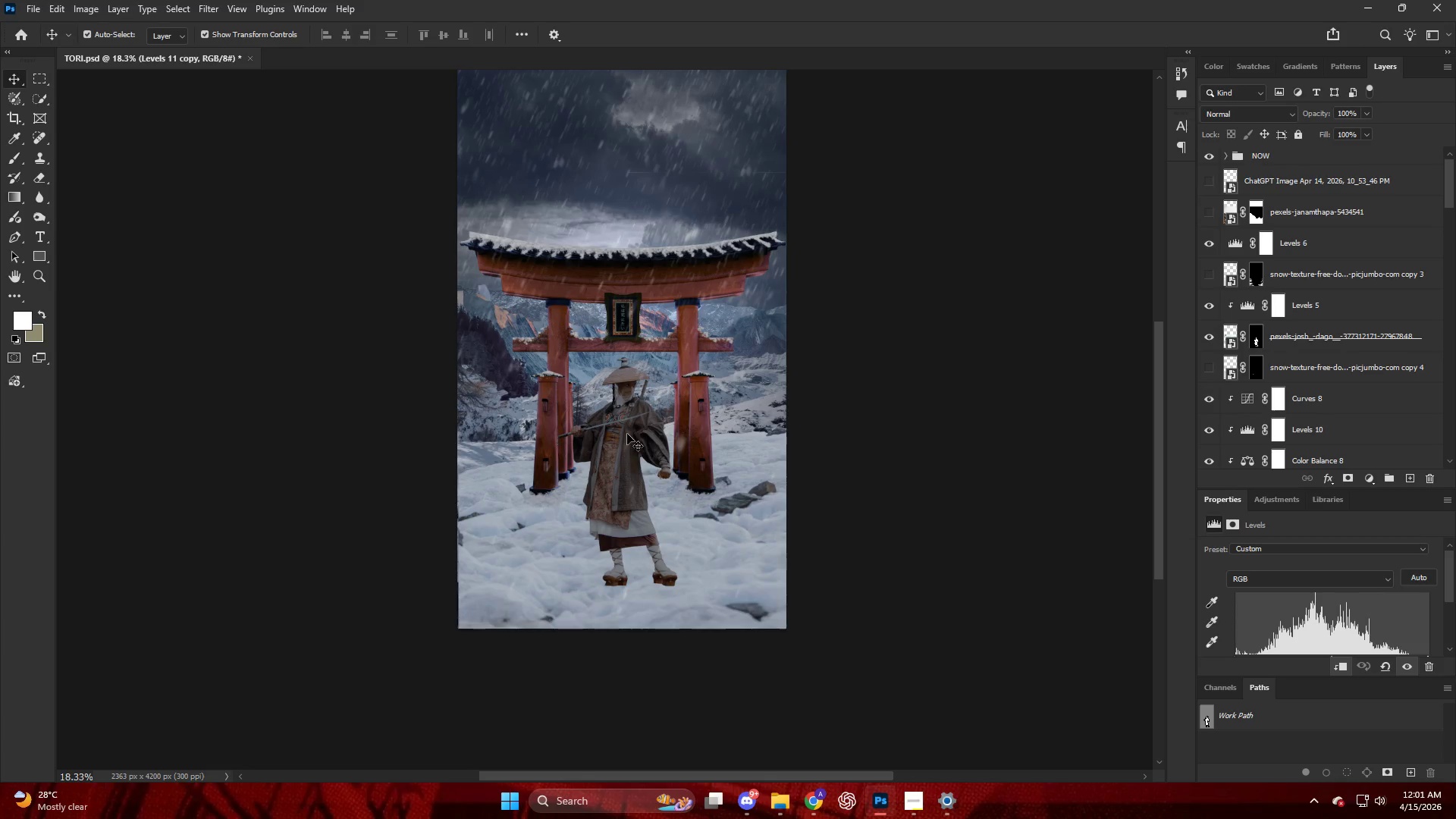 
hold_key(key=AltLeft, duration=0.5)
 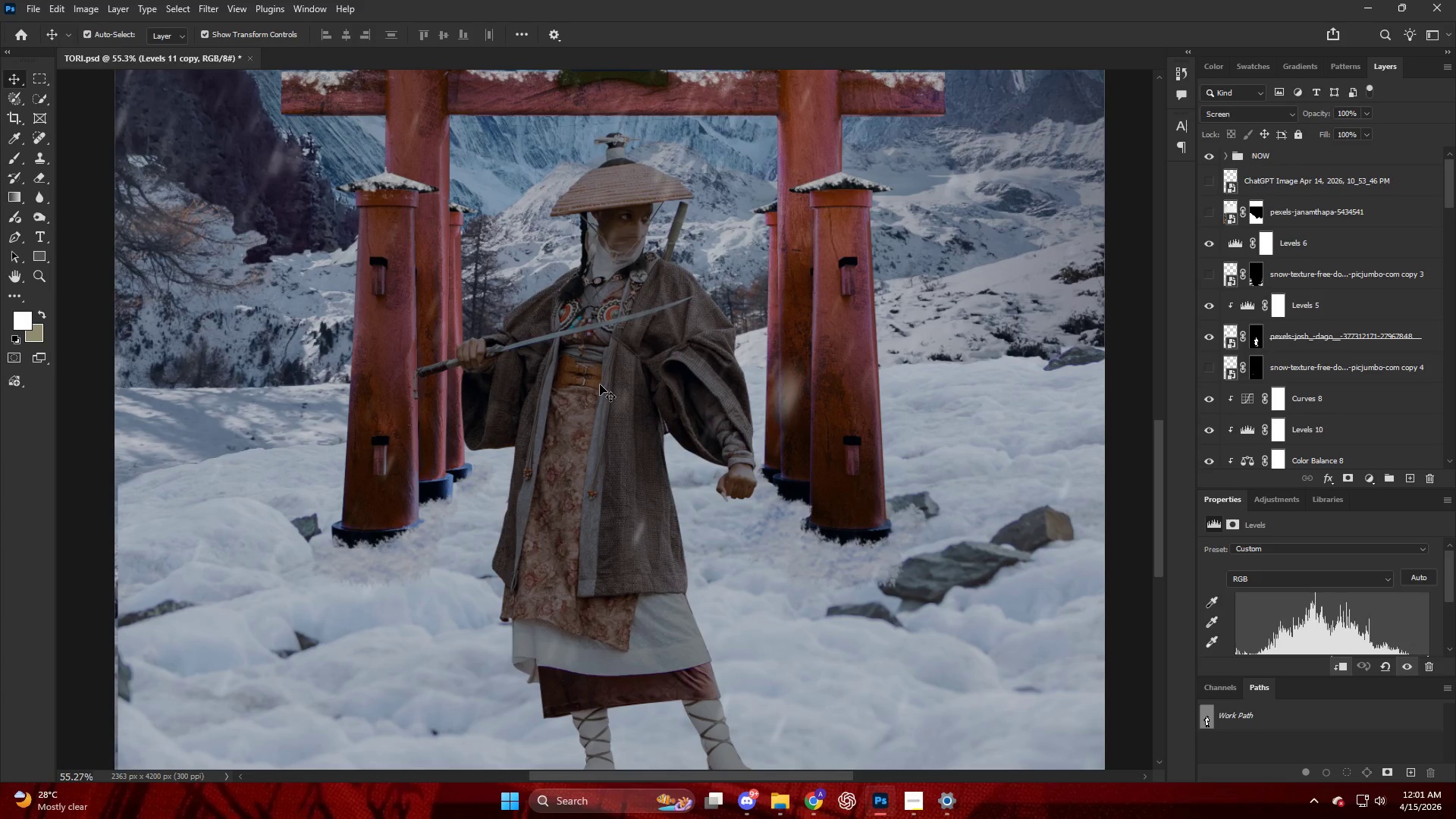 
scroll: coordinate [660, 429], scroll_direction: down, amount: 5.0
 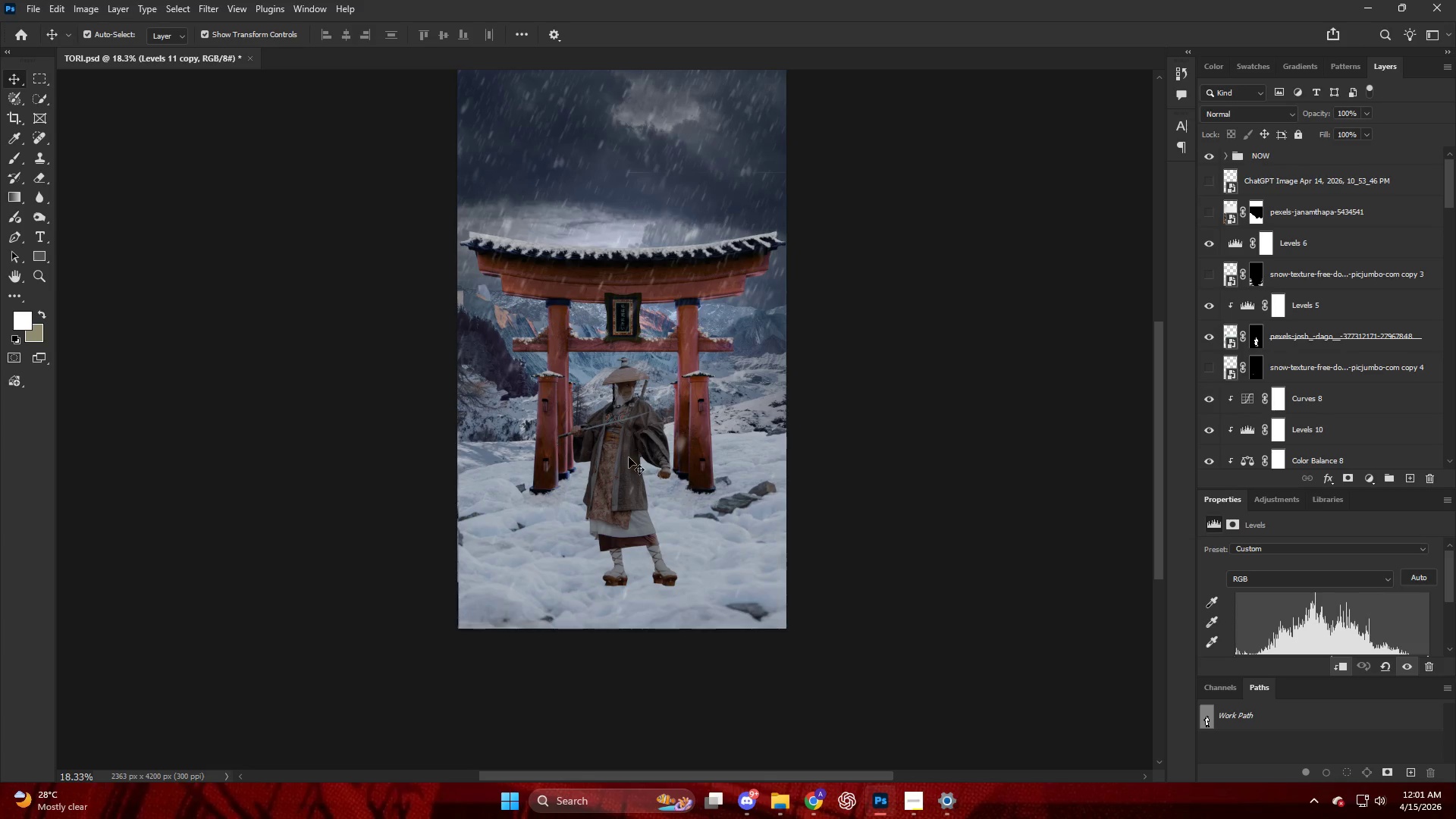 
key(V)
 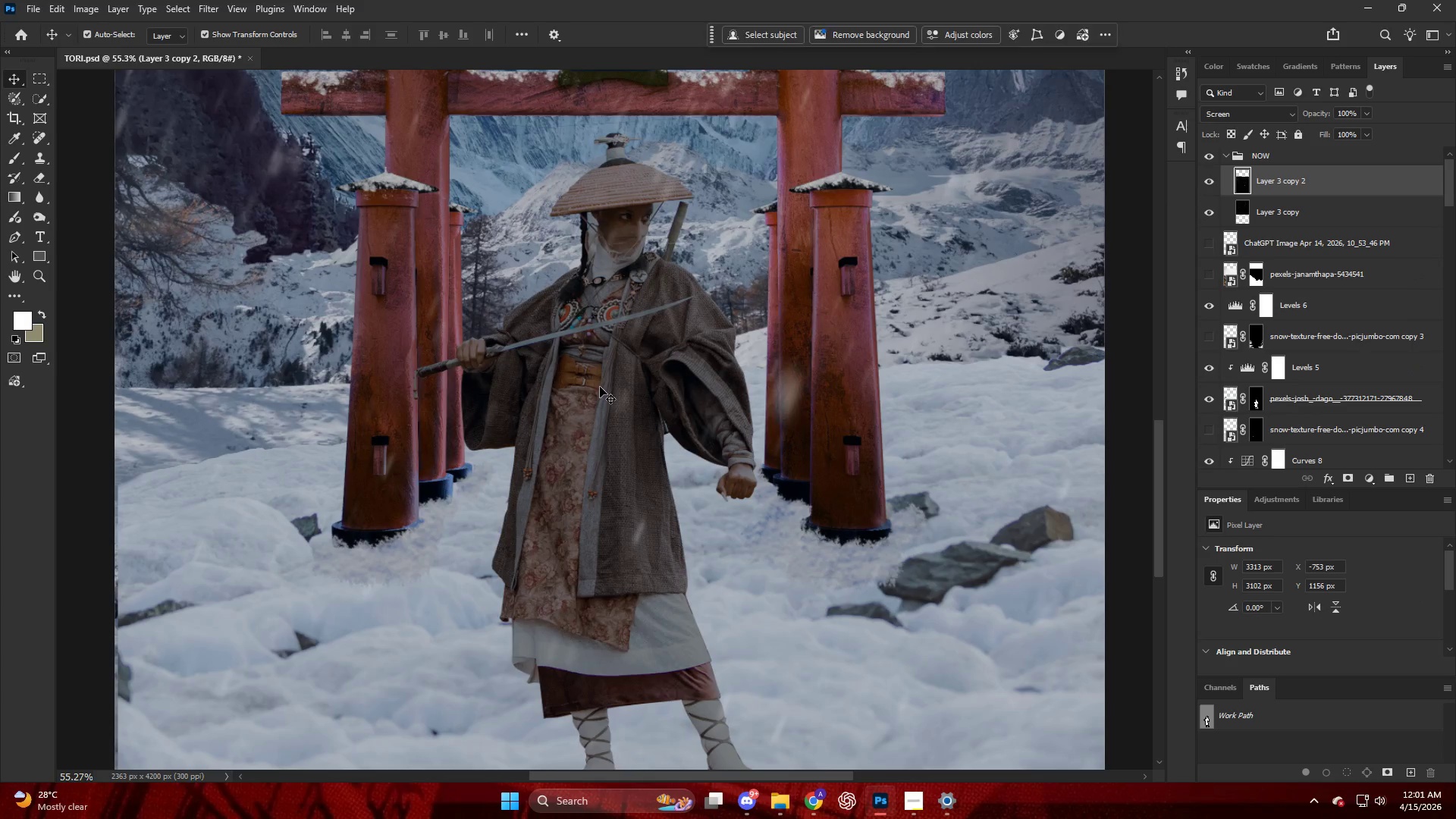 
scroll: coordinate [624, 421], scroll_direction: up, amount: 9.0
 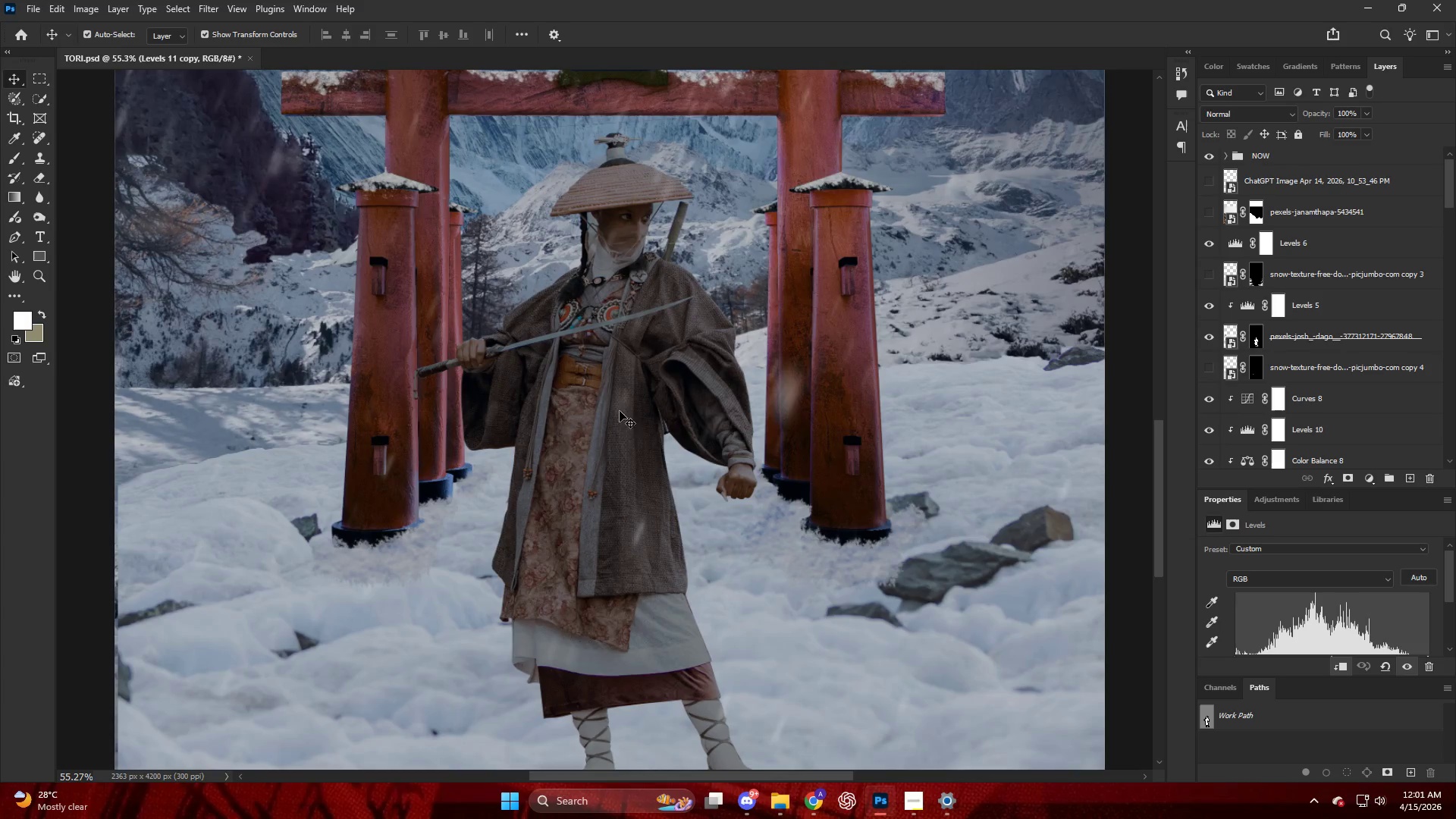 
key(Alt+AltLeft)
 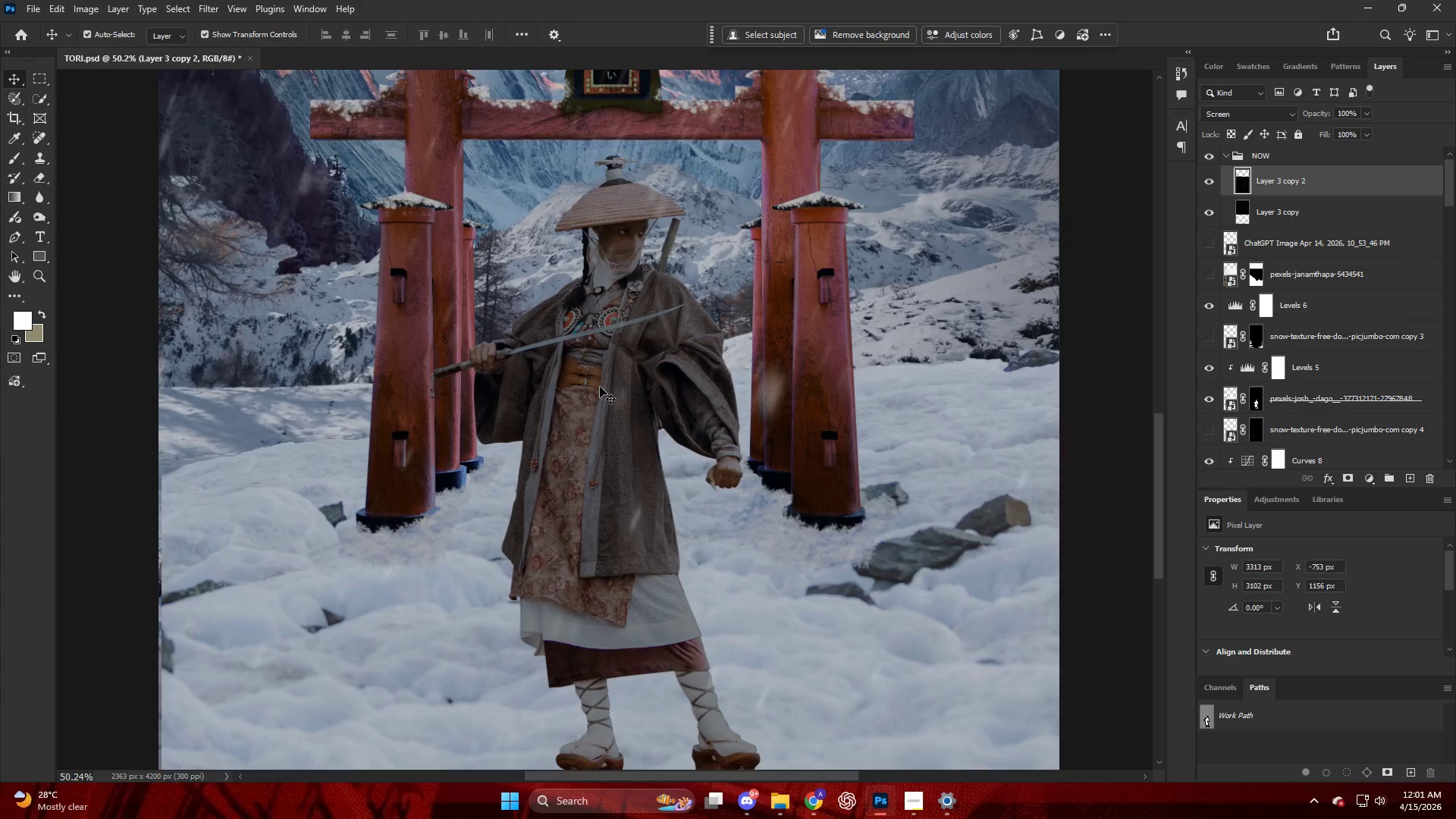 
scroll: coordinate [600, 387], scroll_direction: down, amount: 7.0
 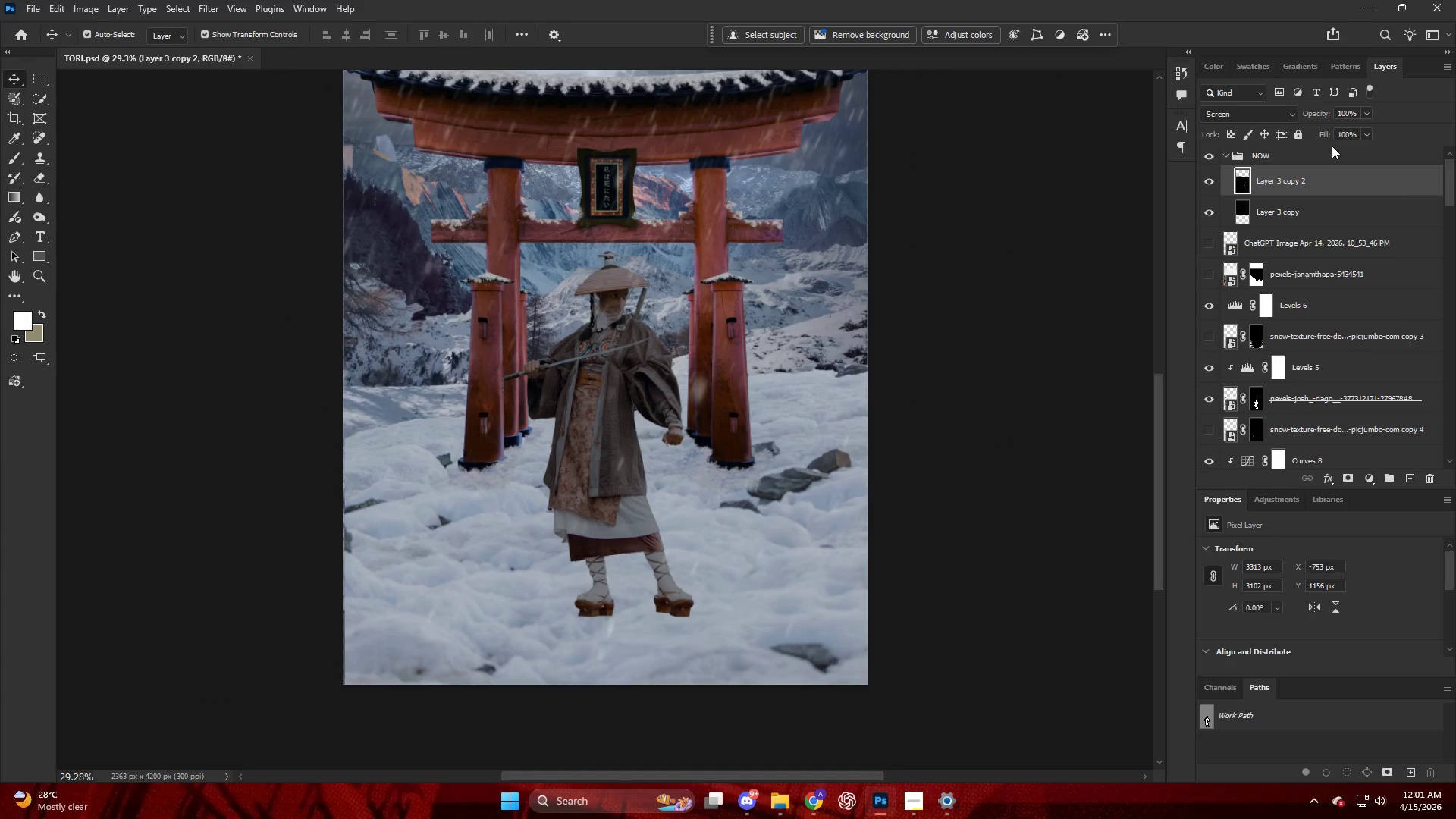 
scroll: coordinate [1221, 171], scroll_direction: up, amount: 2.0
 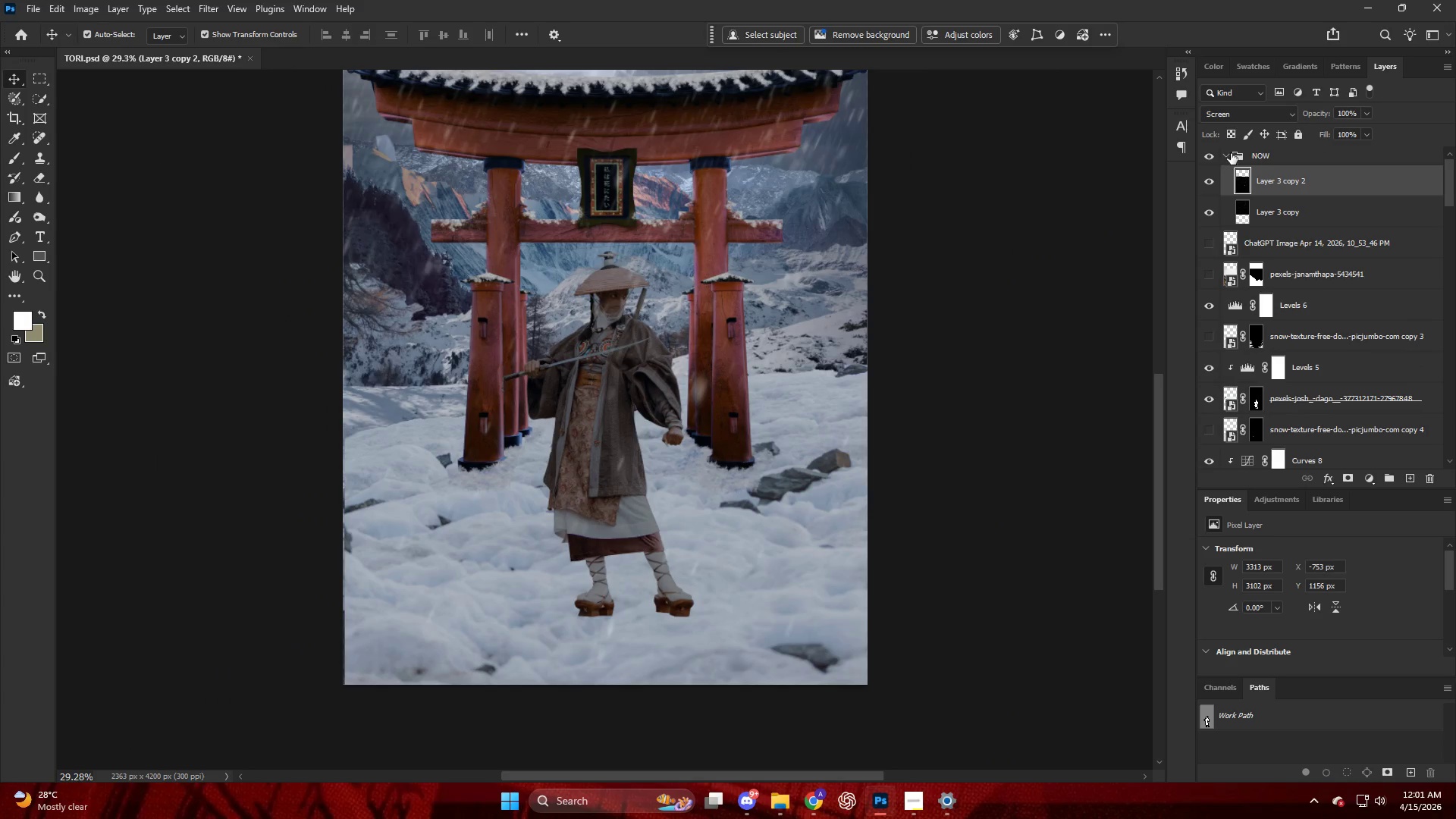 
left_click([1231, 153])
 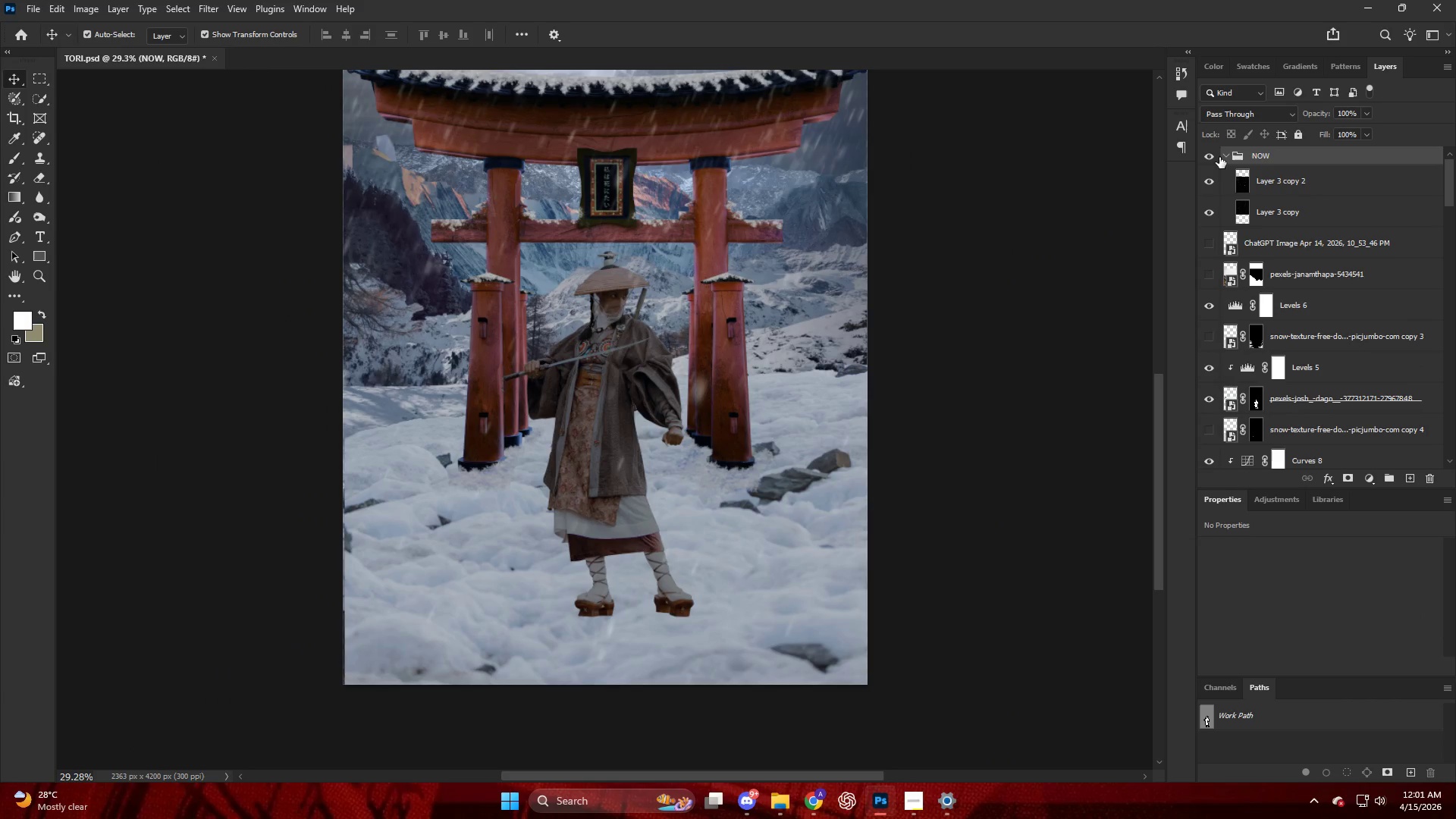 
left_click([1224, 155])
 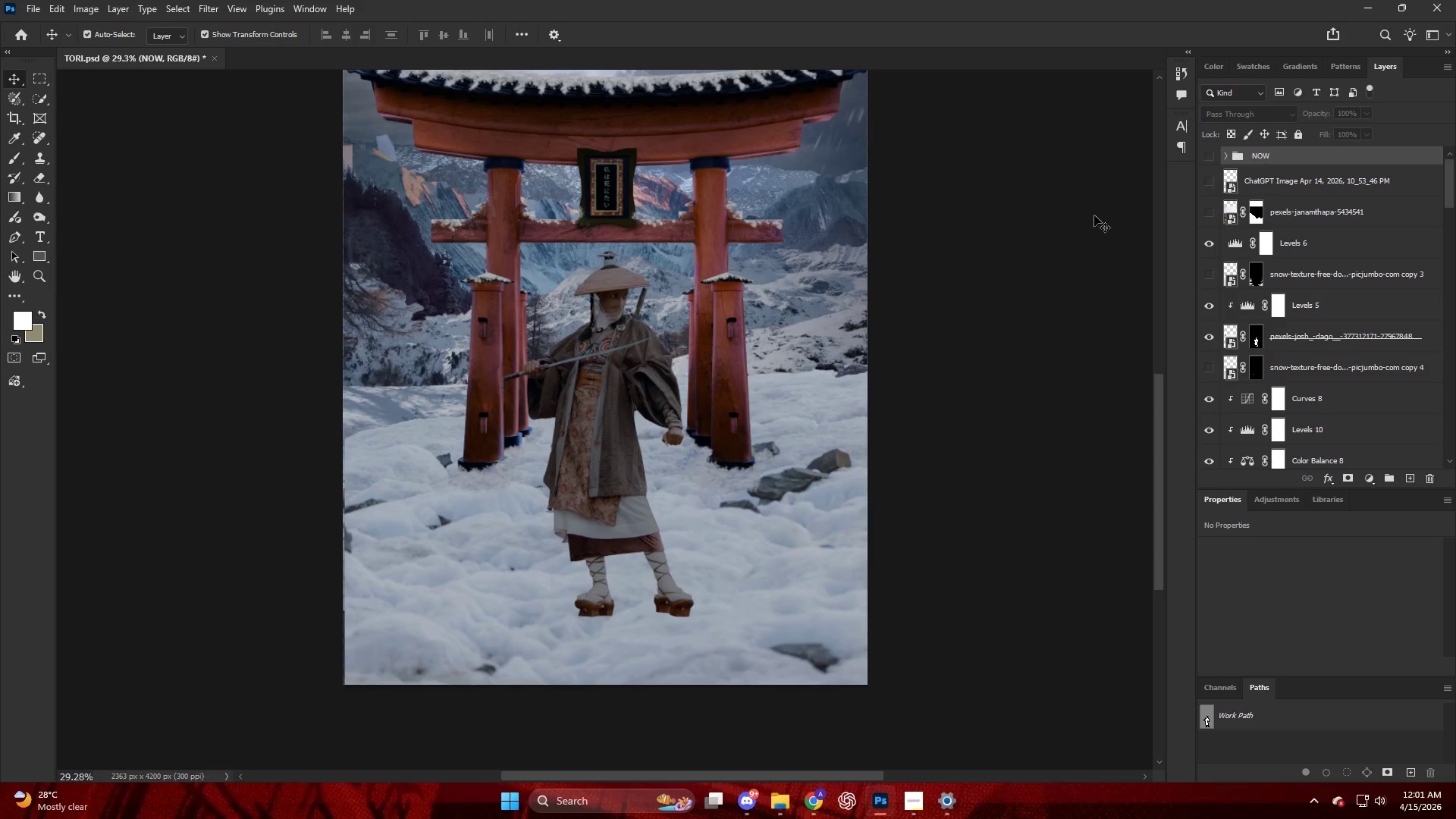 
key(Alt+AltLeft)
 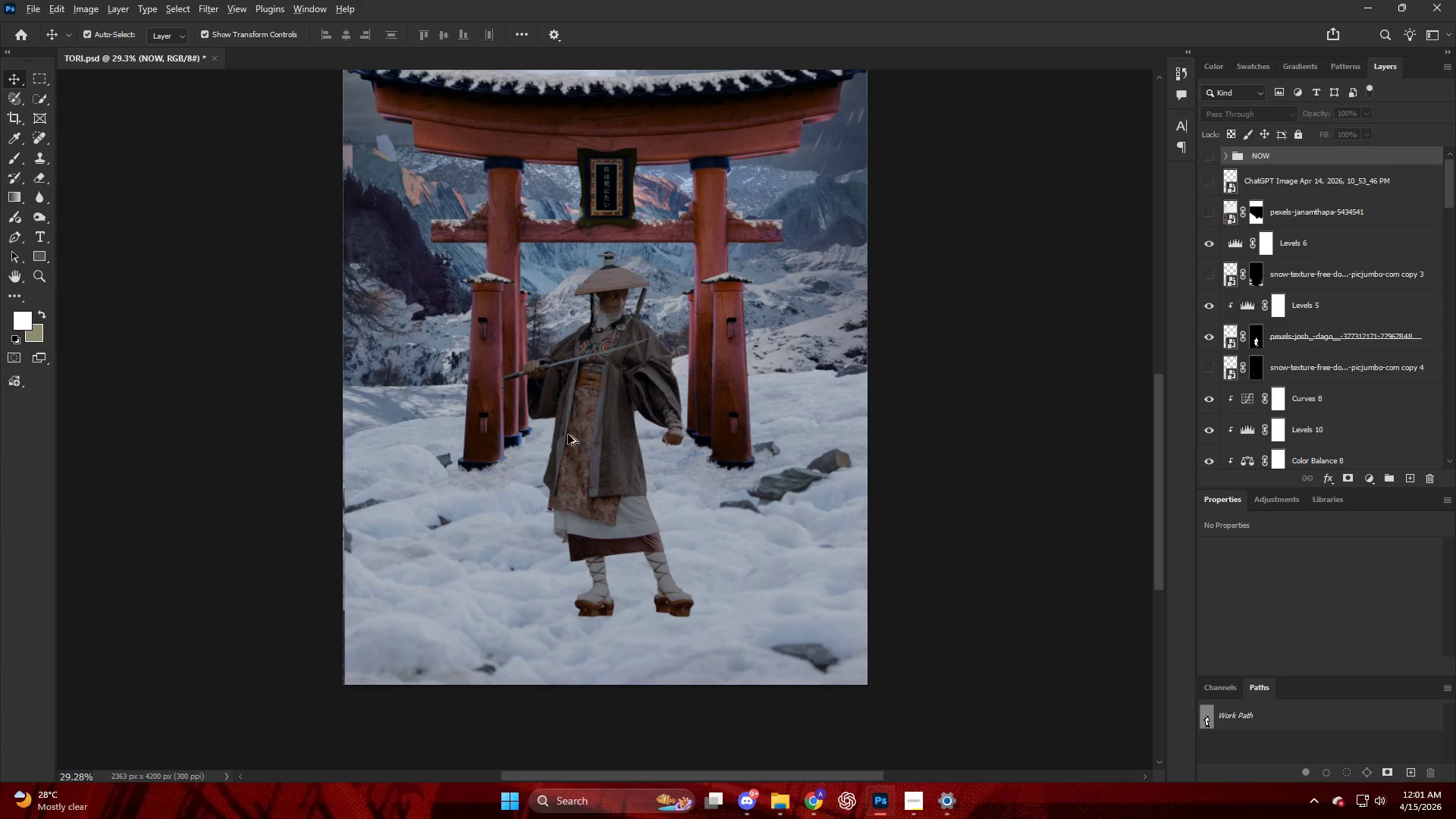 
key(V)
 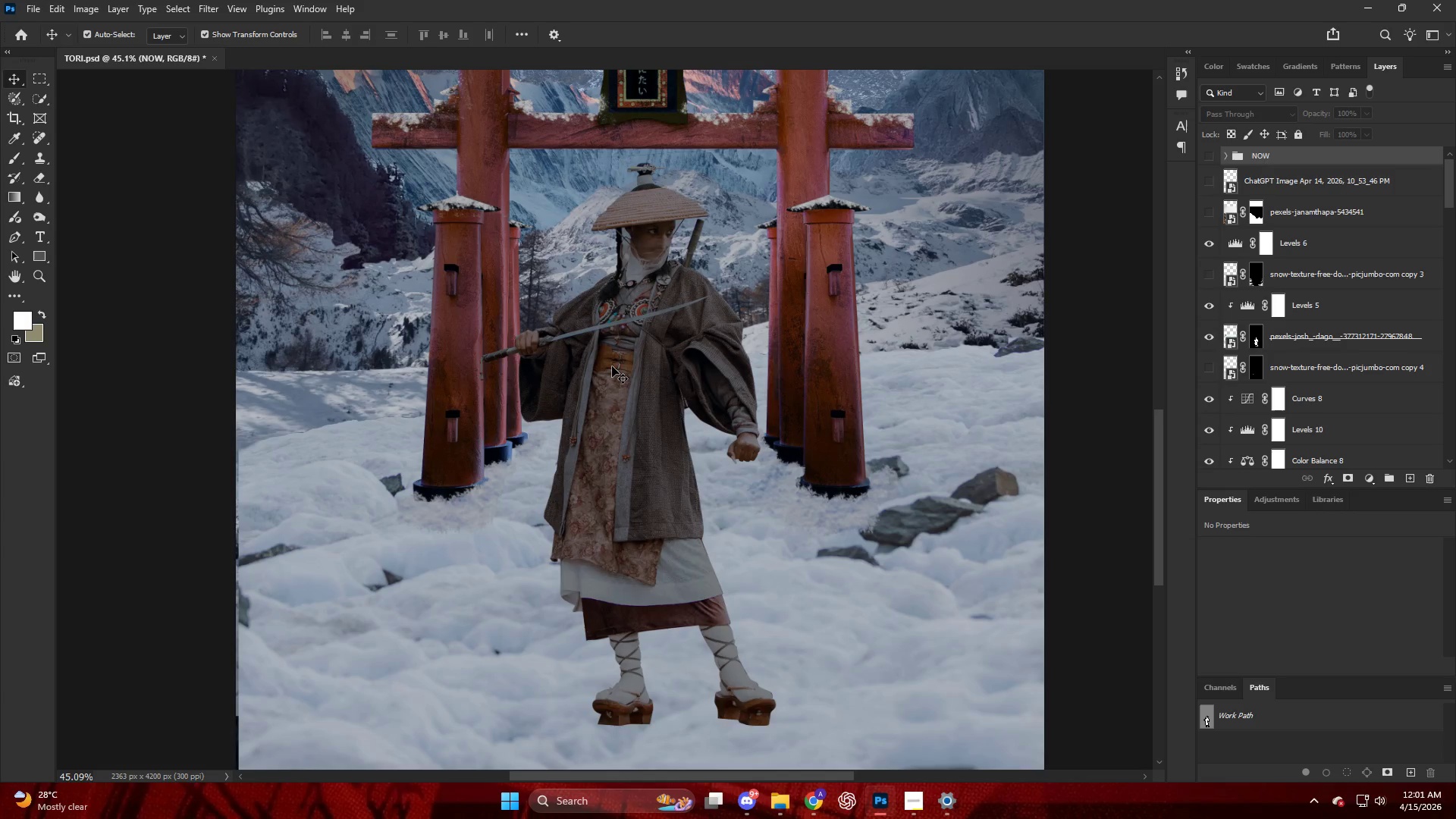 
left_click([612, 366])
 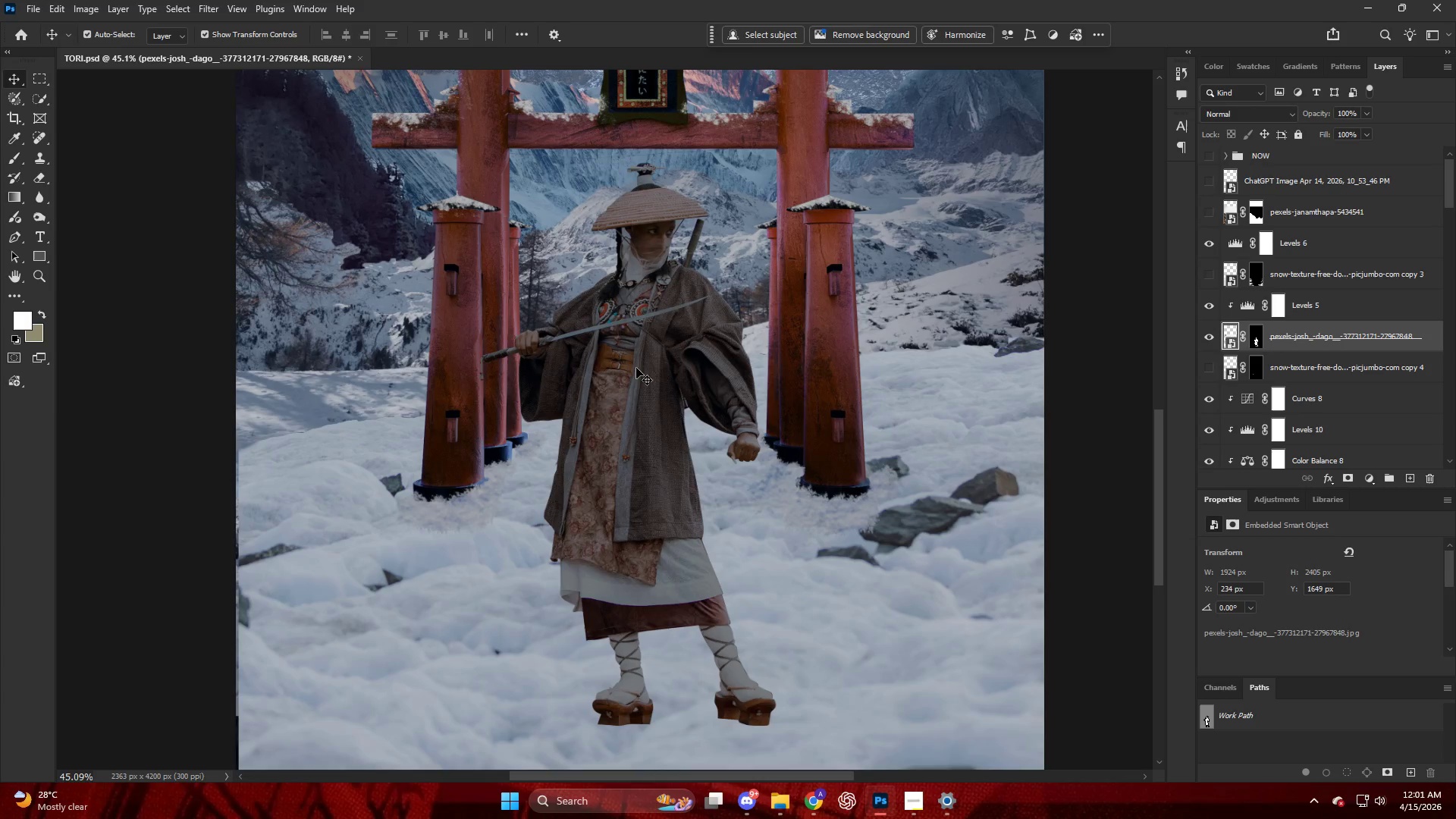 
scroll: coordinate [531, 412], scroll_direction: up, amount: 5.0
 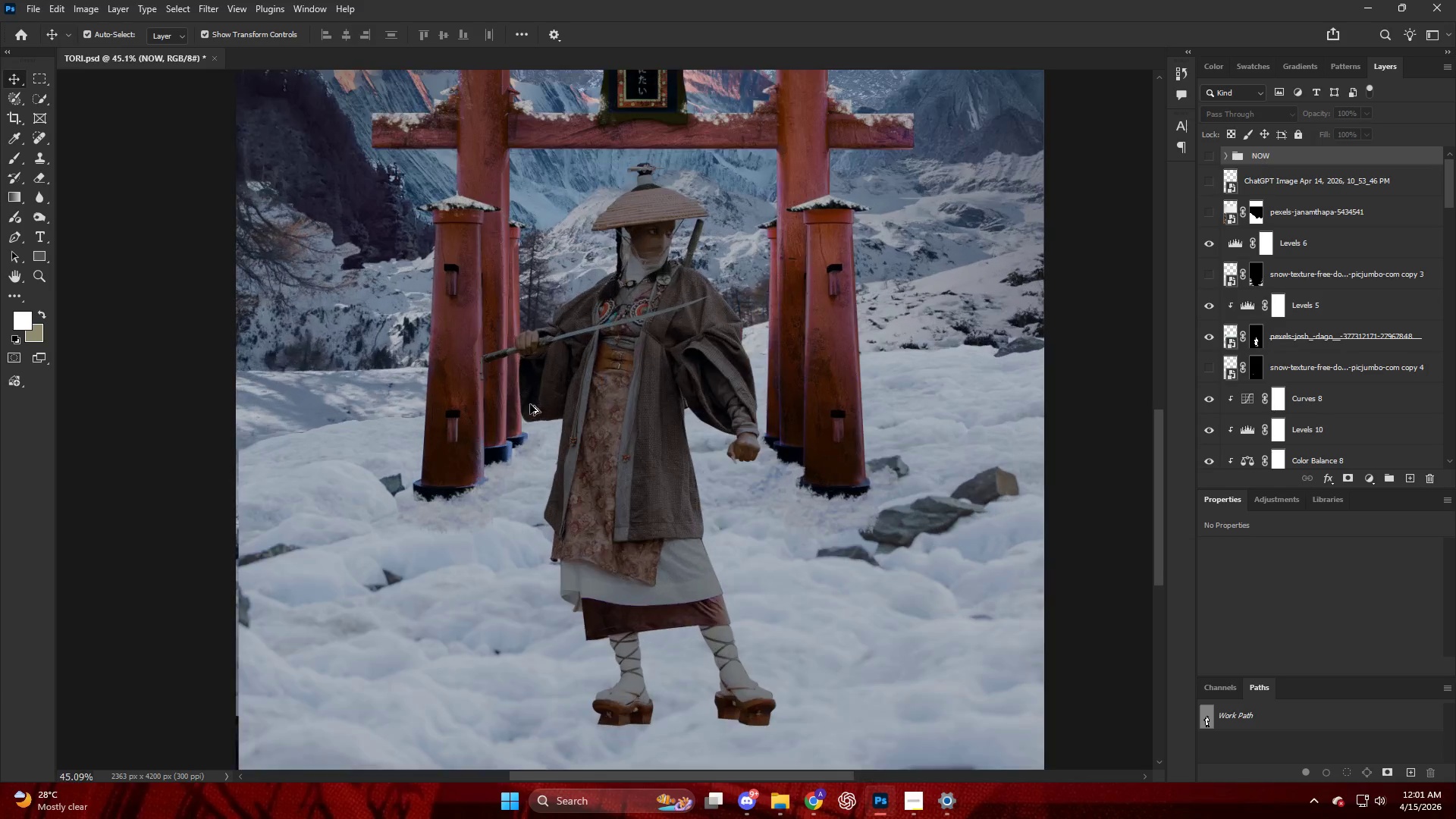 
hold_key(key=AltLeft, duration=0.31)
scroll: coordinate [671, 329], scroll_direction: up, amount: 12.0
 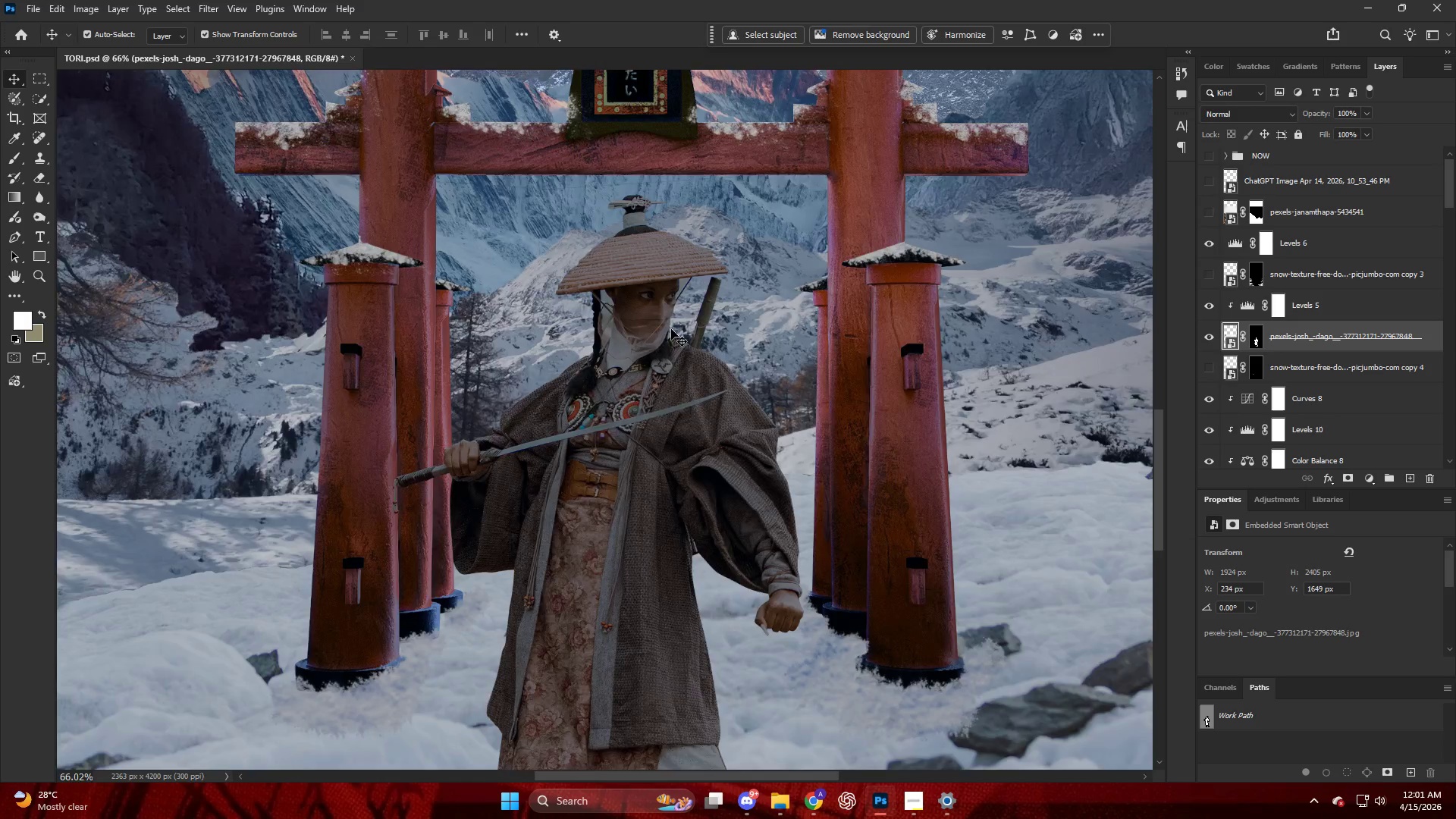 
hold_key(key=AltLeft, duration=0.34)
scroll: coordinate [671, 329], scroll_direction: down, amount: 6.0
 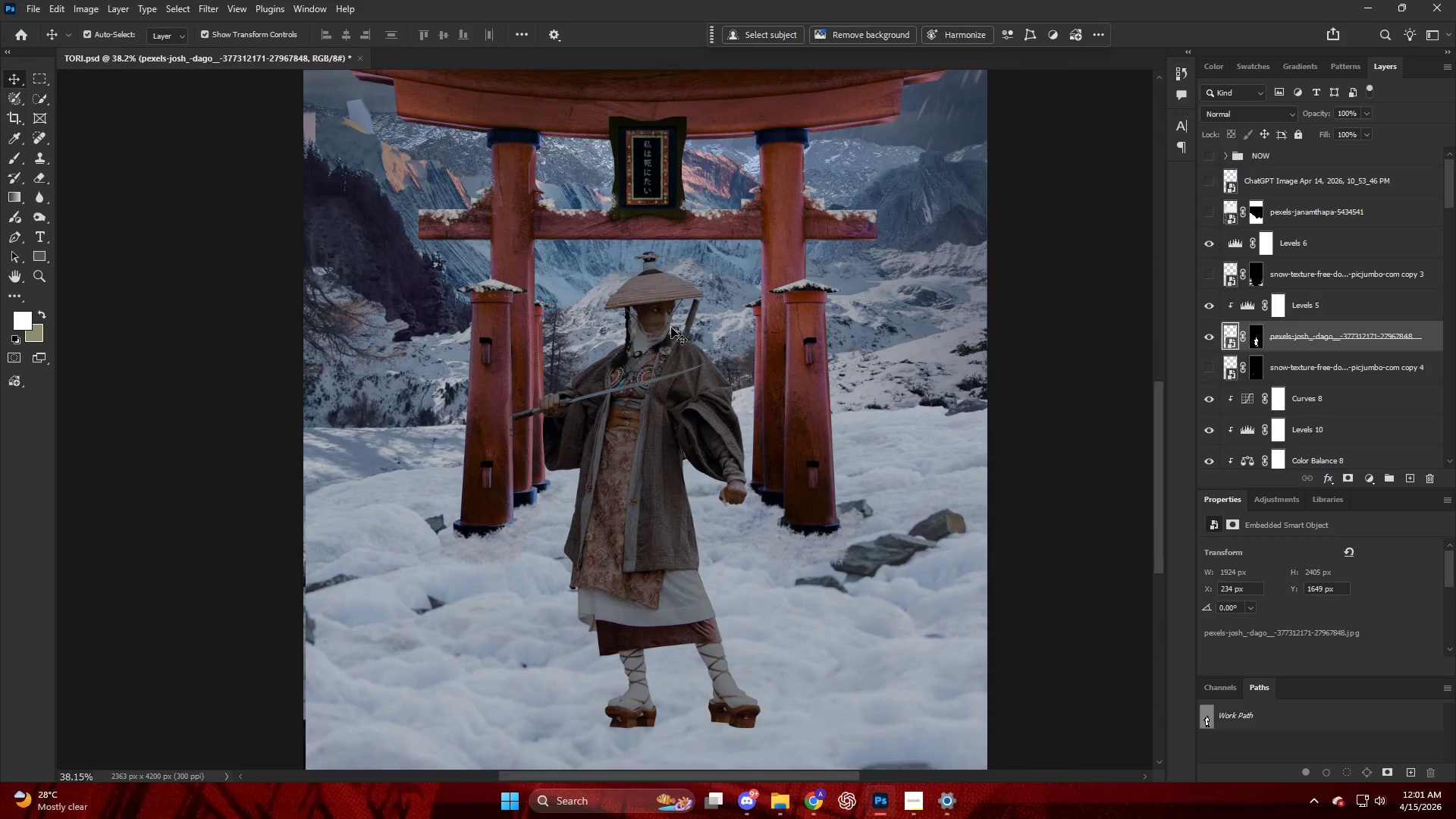 
key(Alt+AltLeft)
 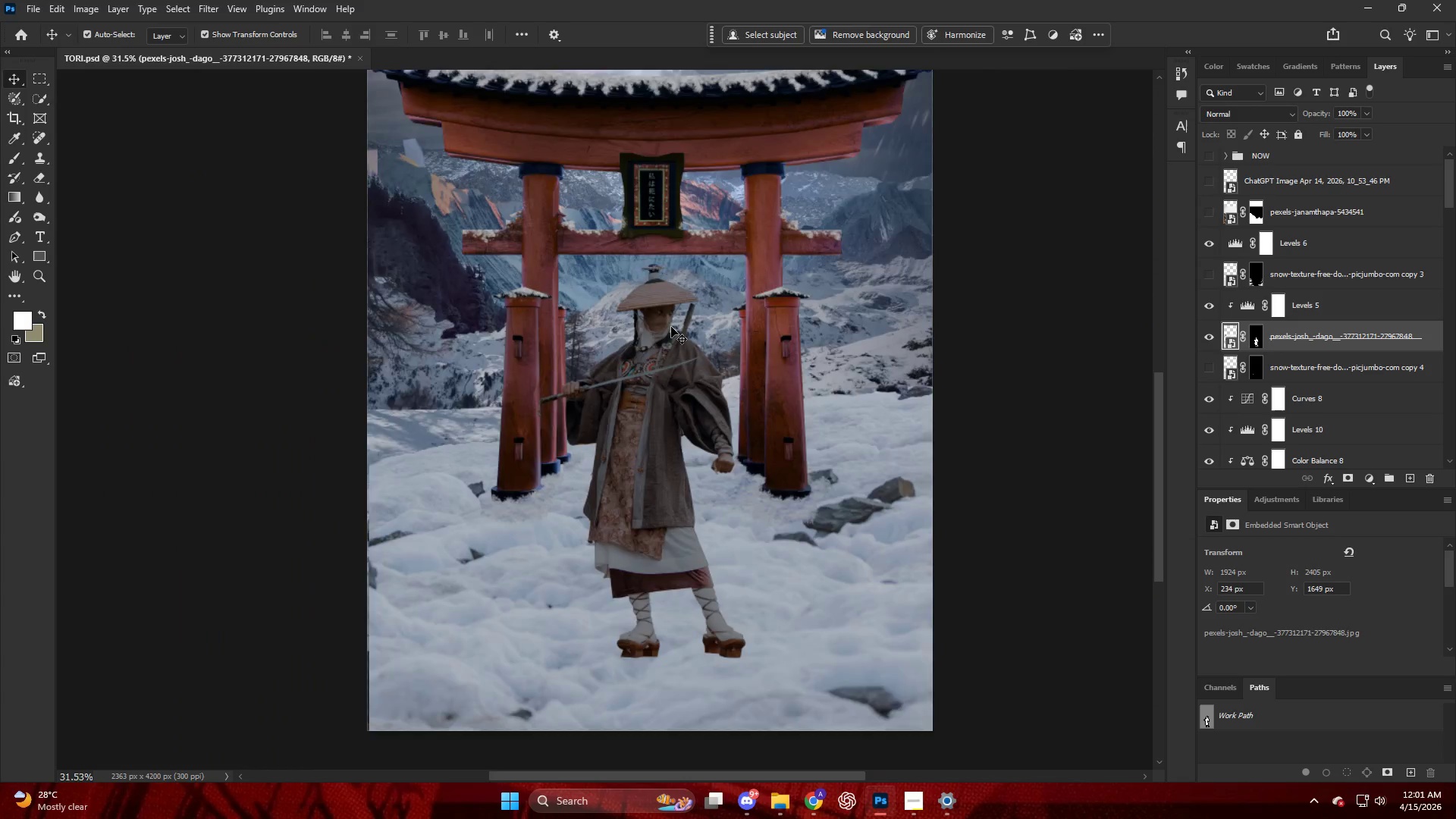 
scroll: coordinate [671, 327], scroll_direction: down, amount: 1.0
 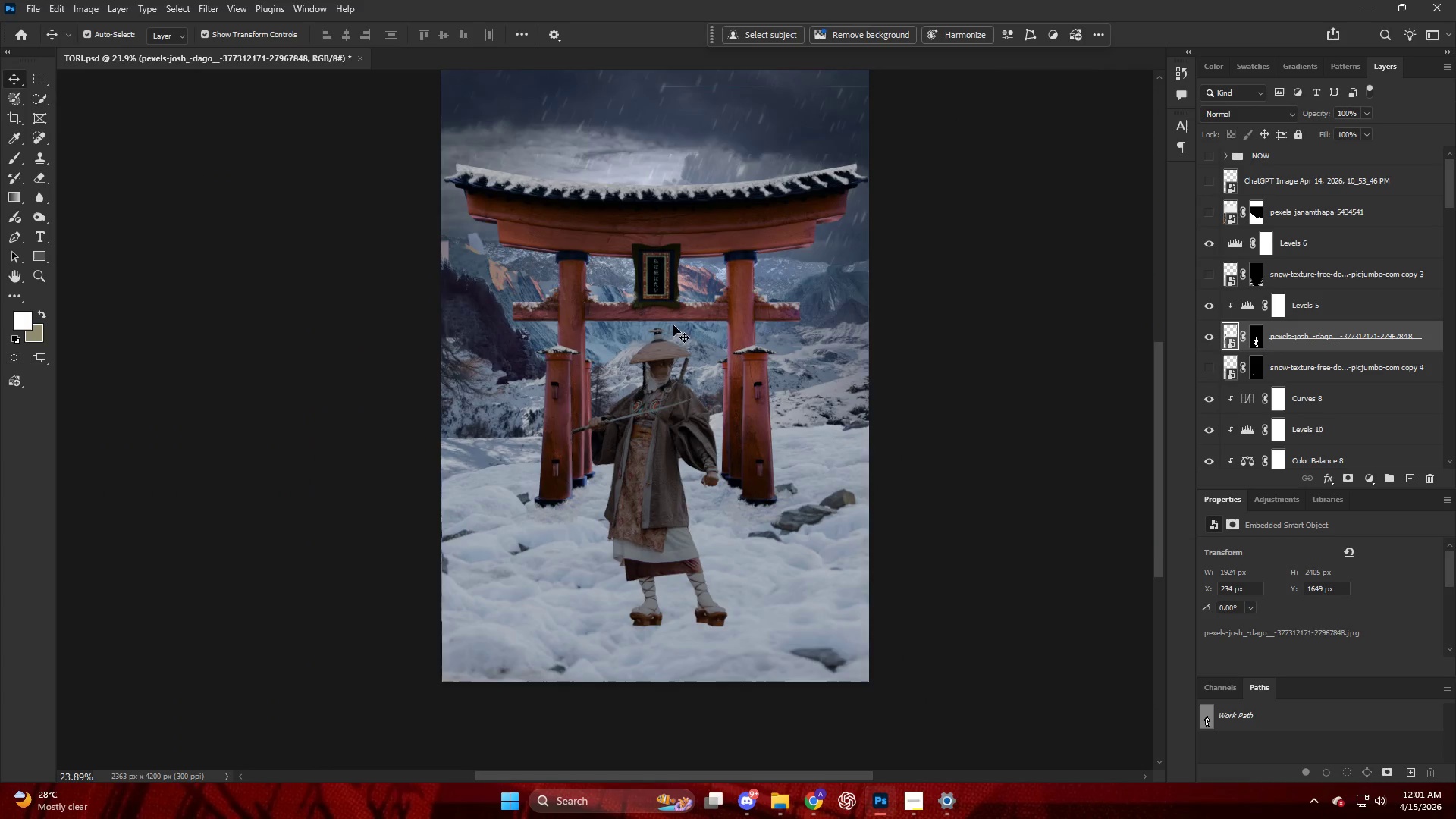 
key(Alt+AltLeft)
 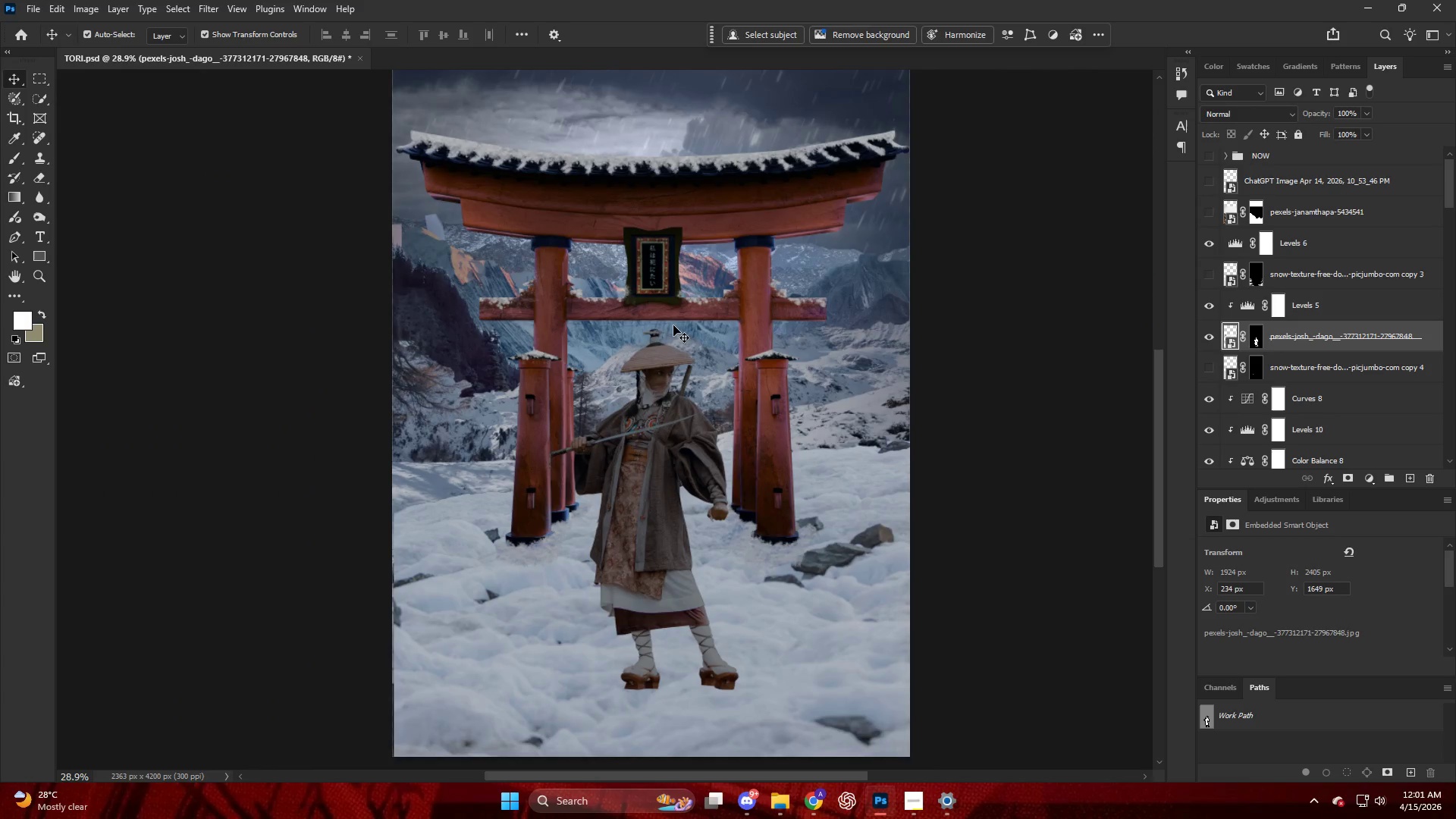 
key(V)
 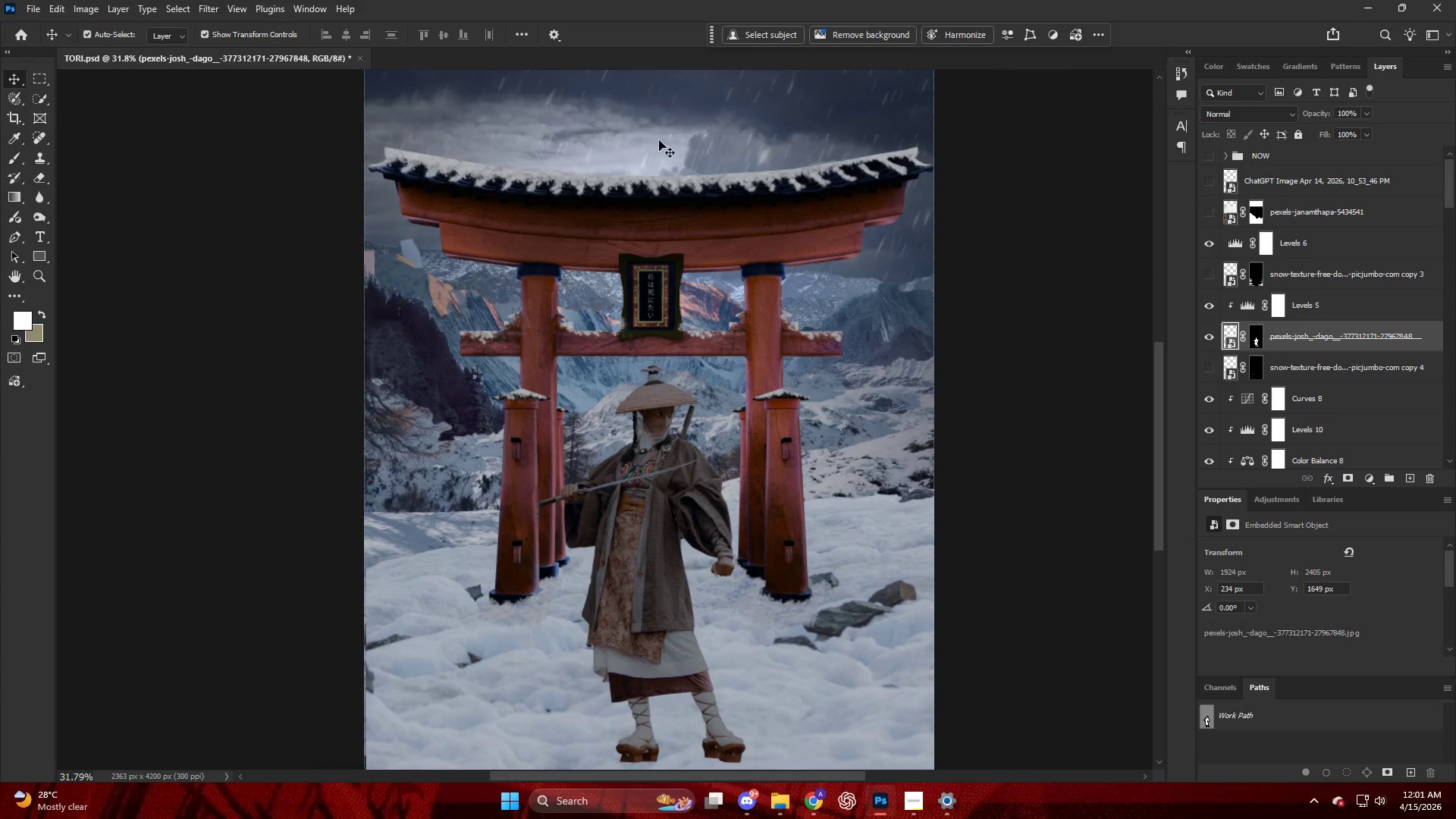 
scroll: coordinate [673, 325], scroll_direction: up, amount: 6.0
 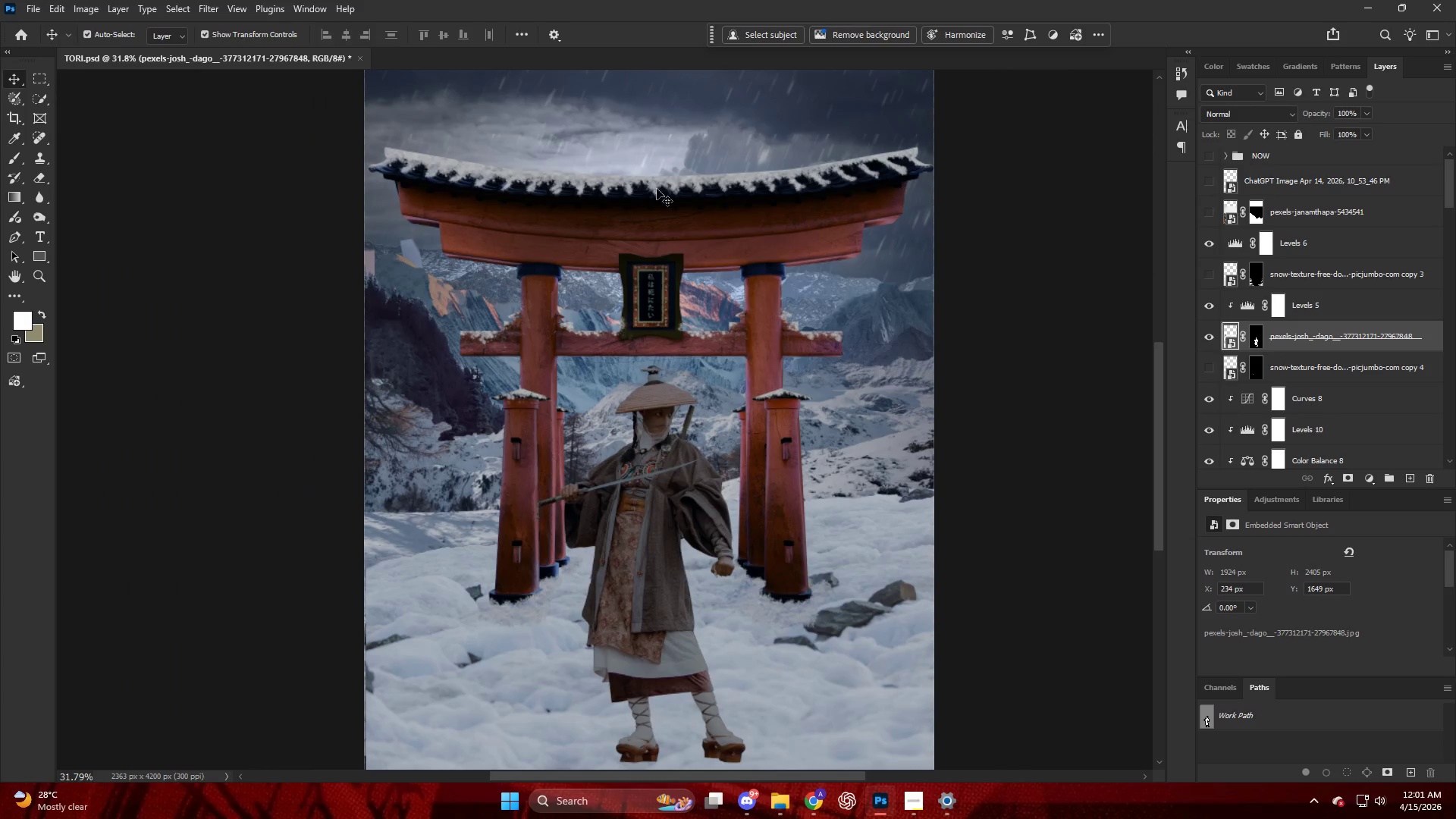 
left_click([659, 140])
 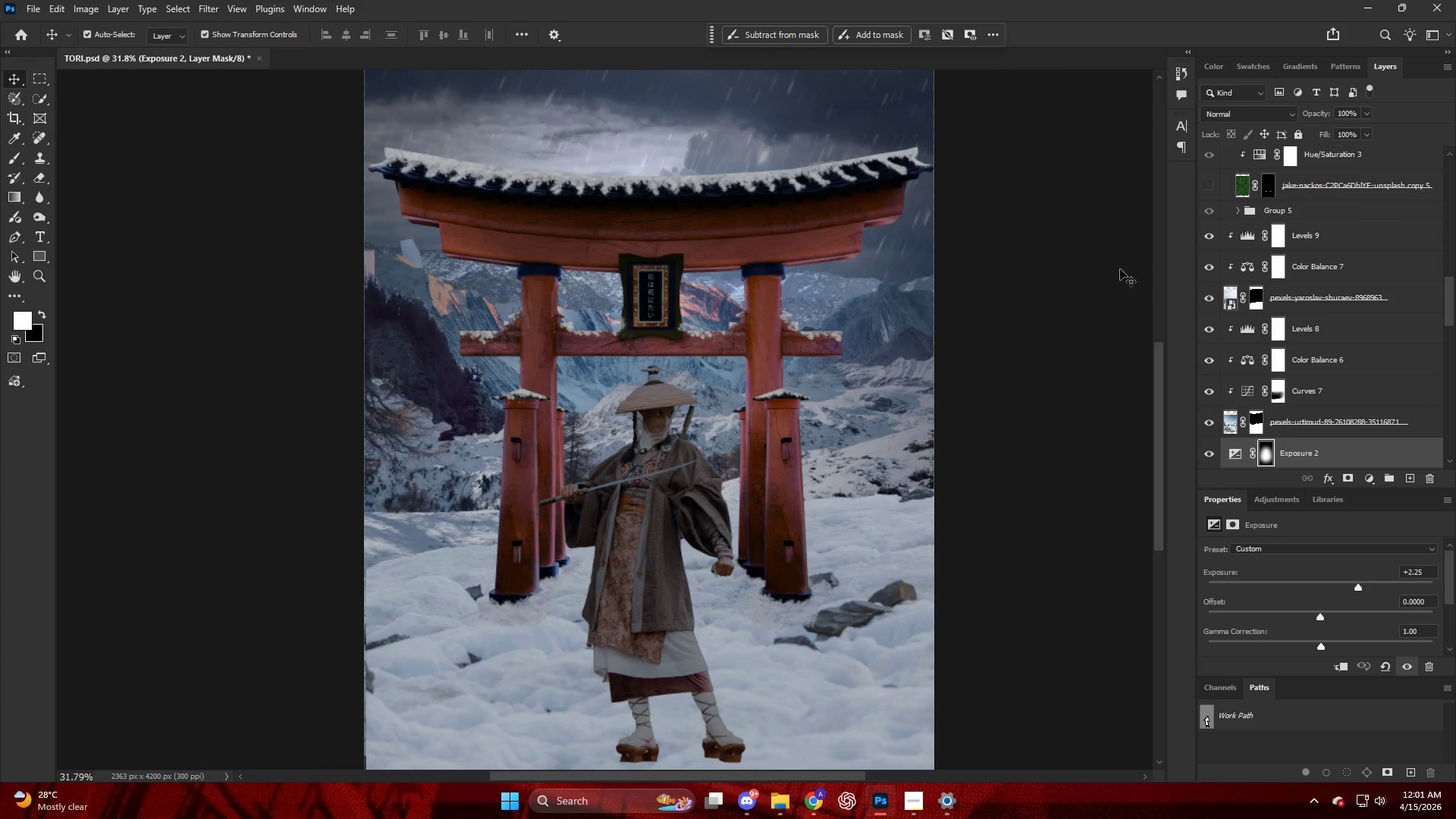 
scroll: coordinate [1201, 340], scroll_direction: down, amount: 3.0
 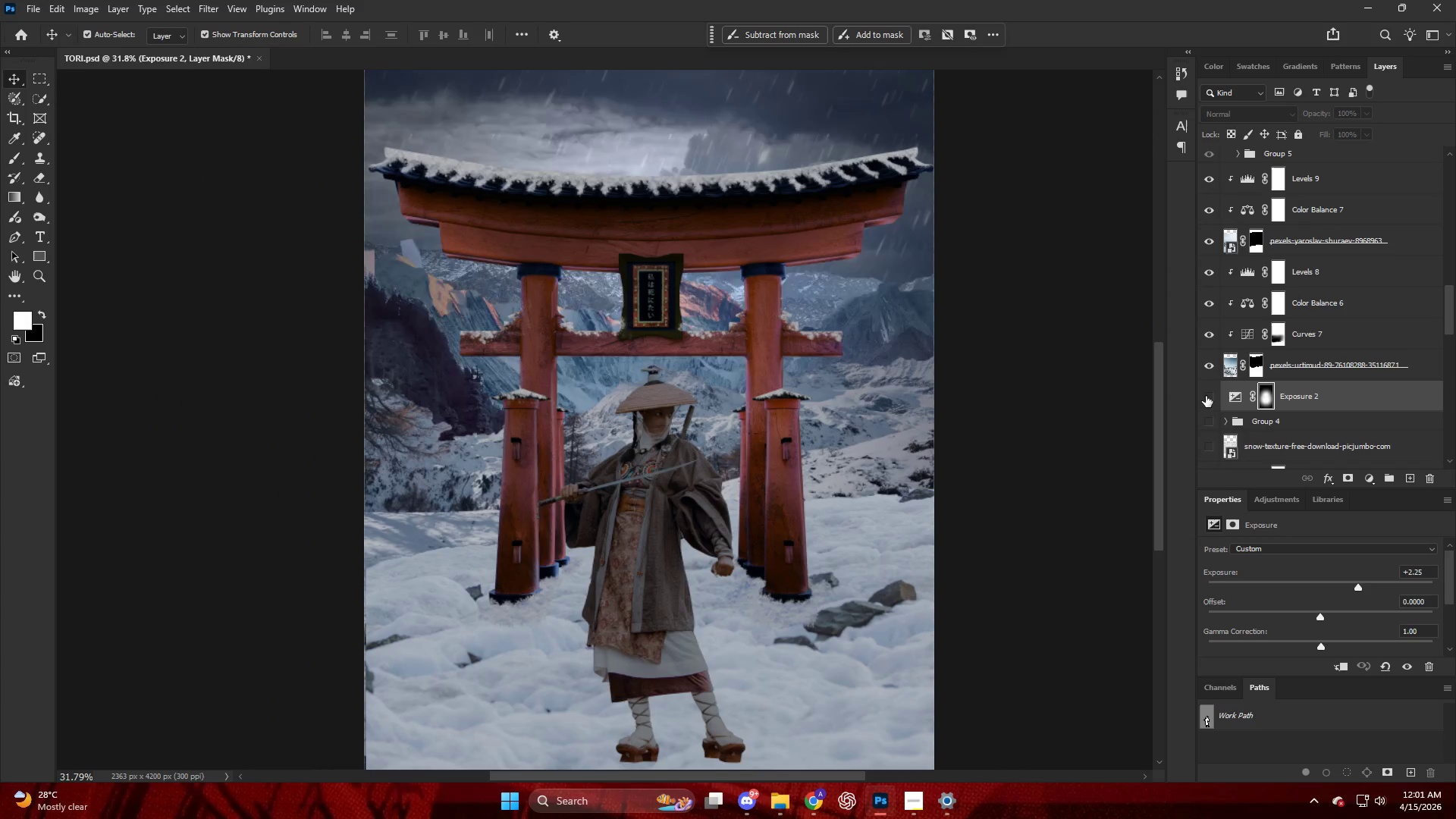 
double_click([1206, 396])
 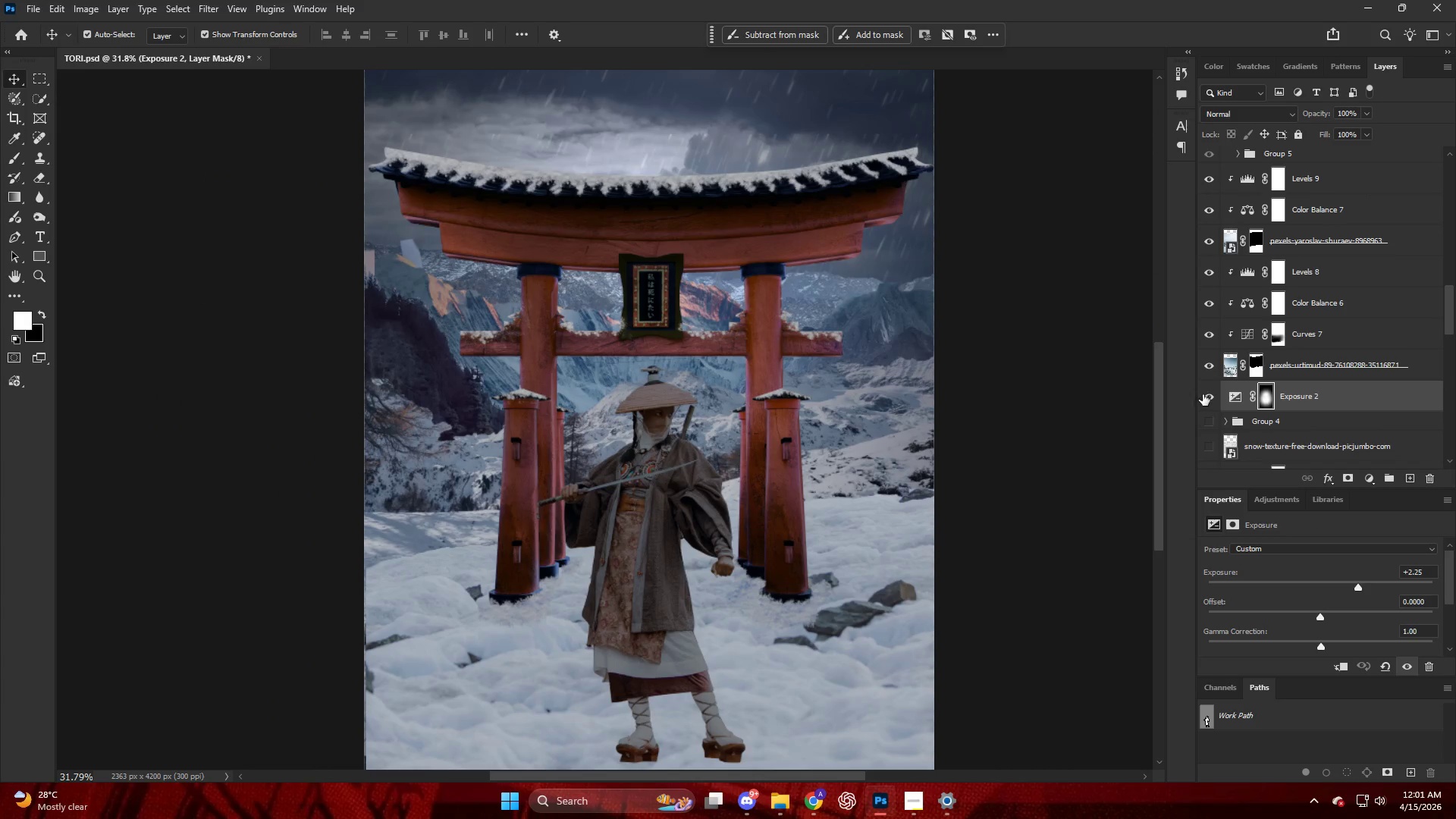 
key(Alt+AltLeft)
 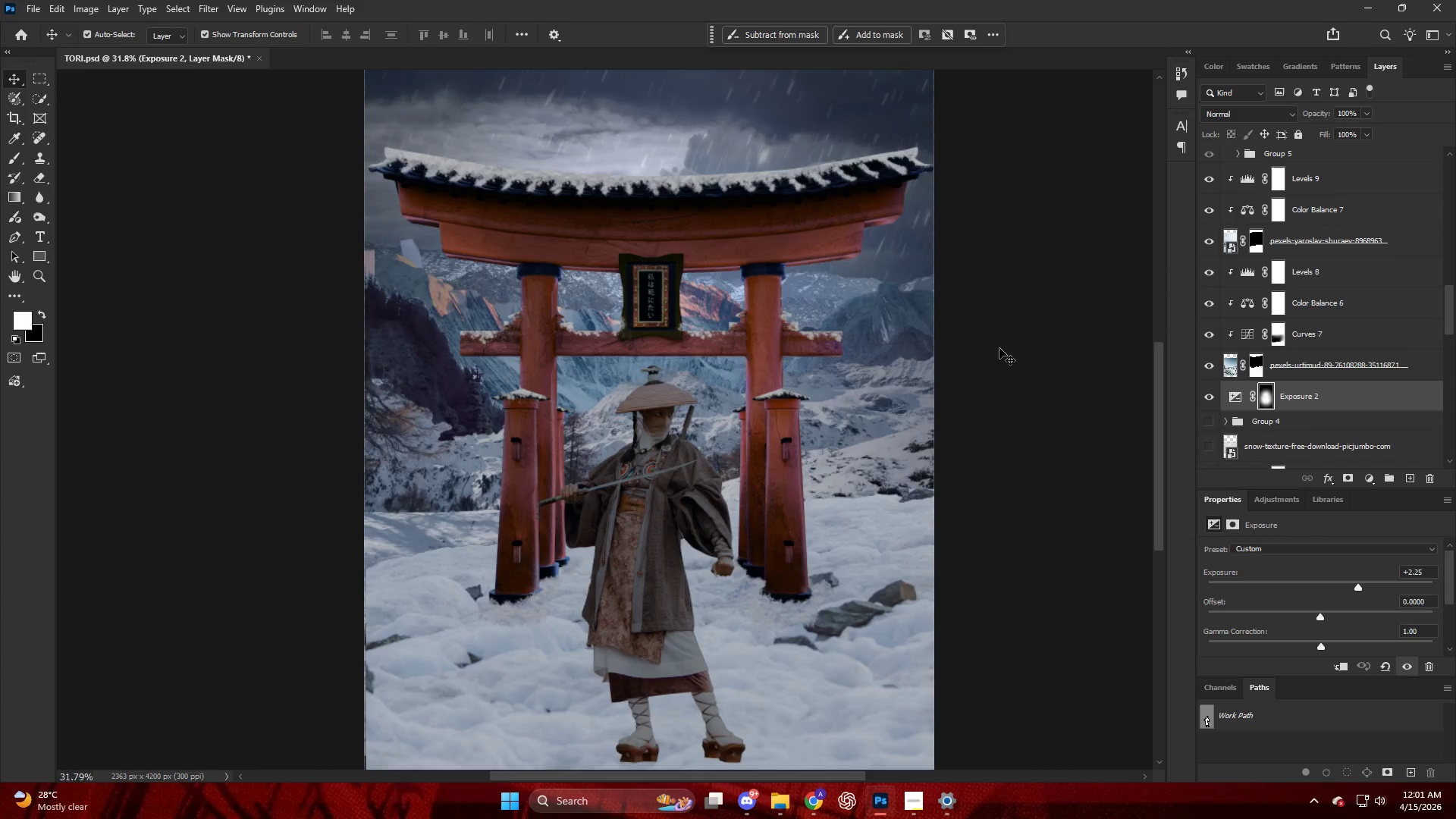 
scroll: coordinate [745, 309], scroll_direction: down, amount: 5.0
 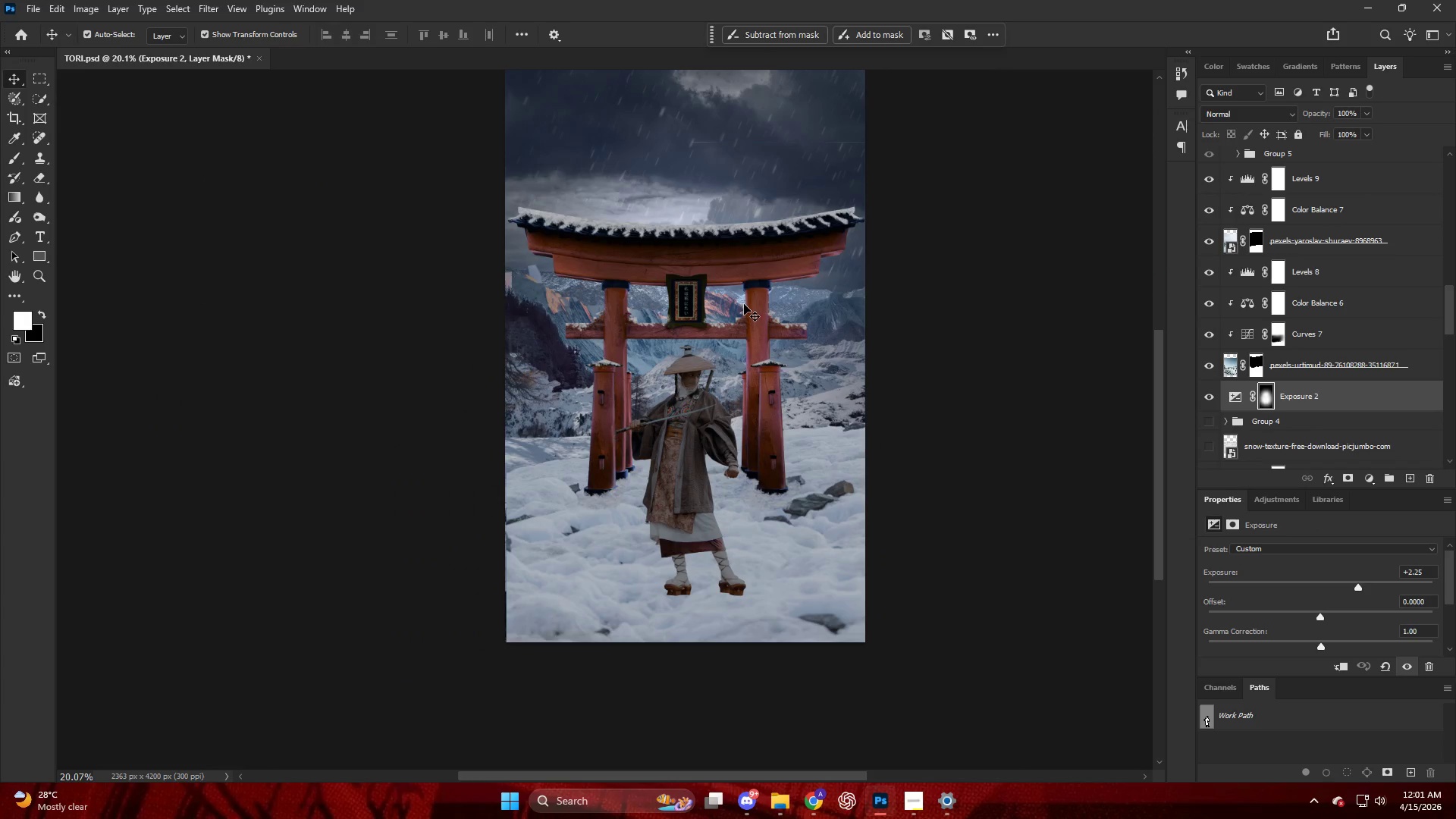 
scroll: coordinate [744, 303], scroll_direction: up, amount: 1.0
 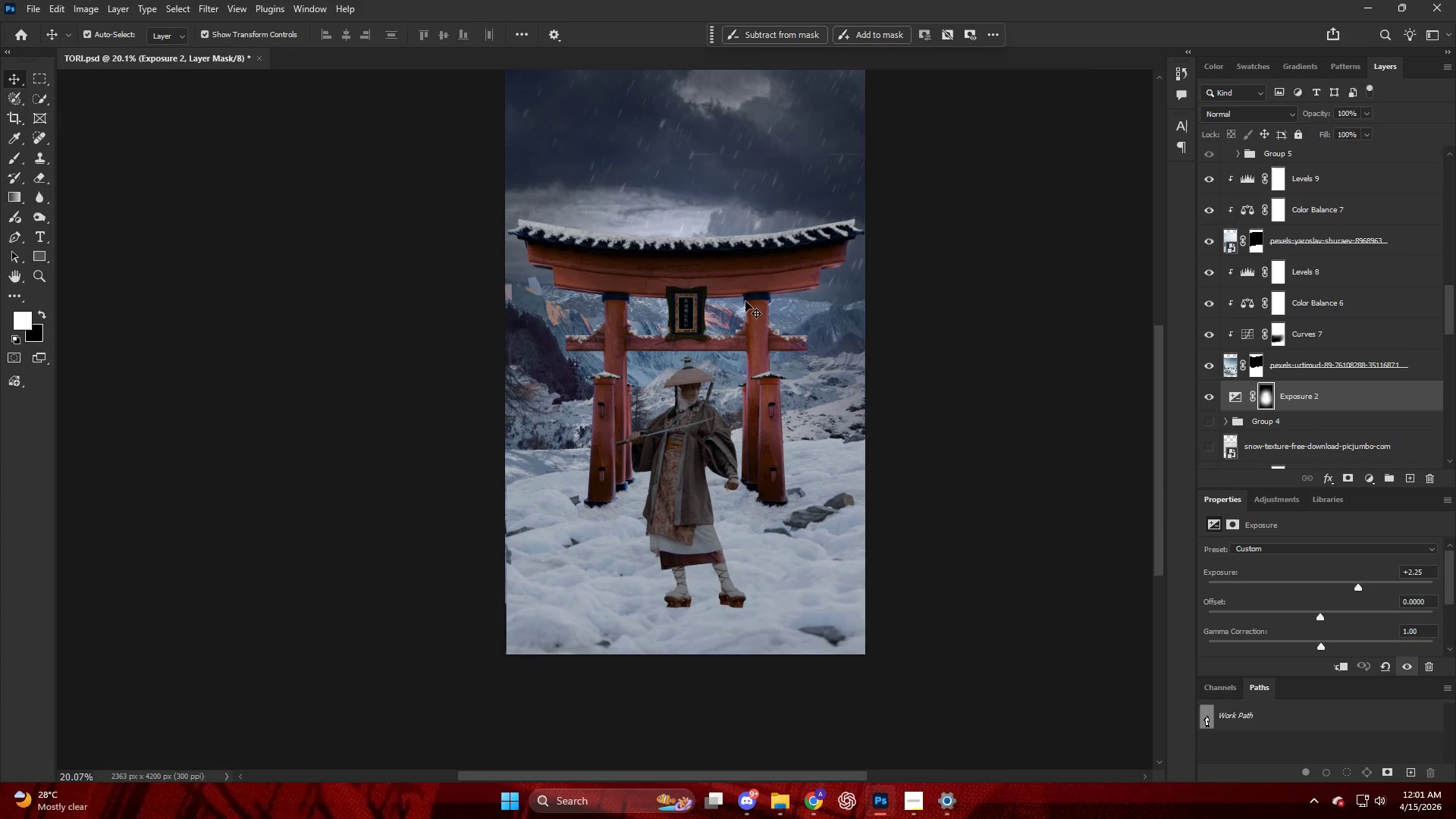 
key(Alt+AltLeft)
 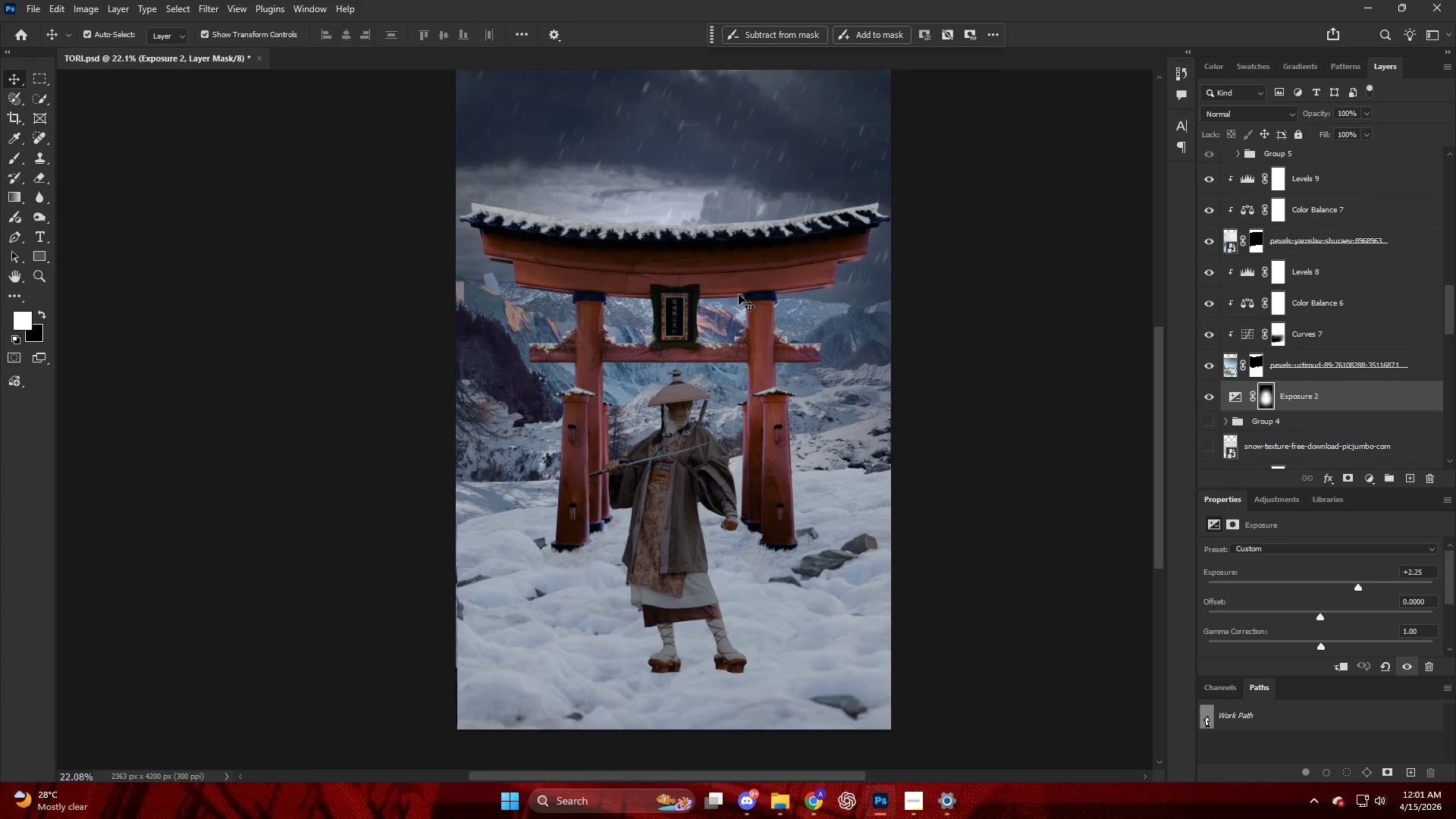 
key(V)
 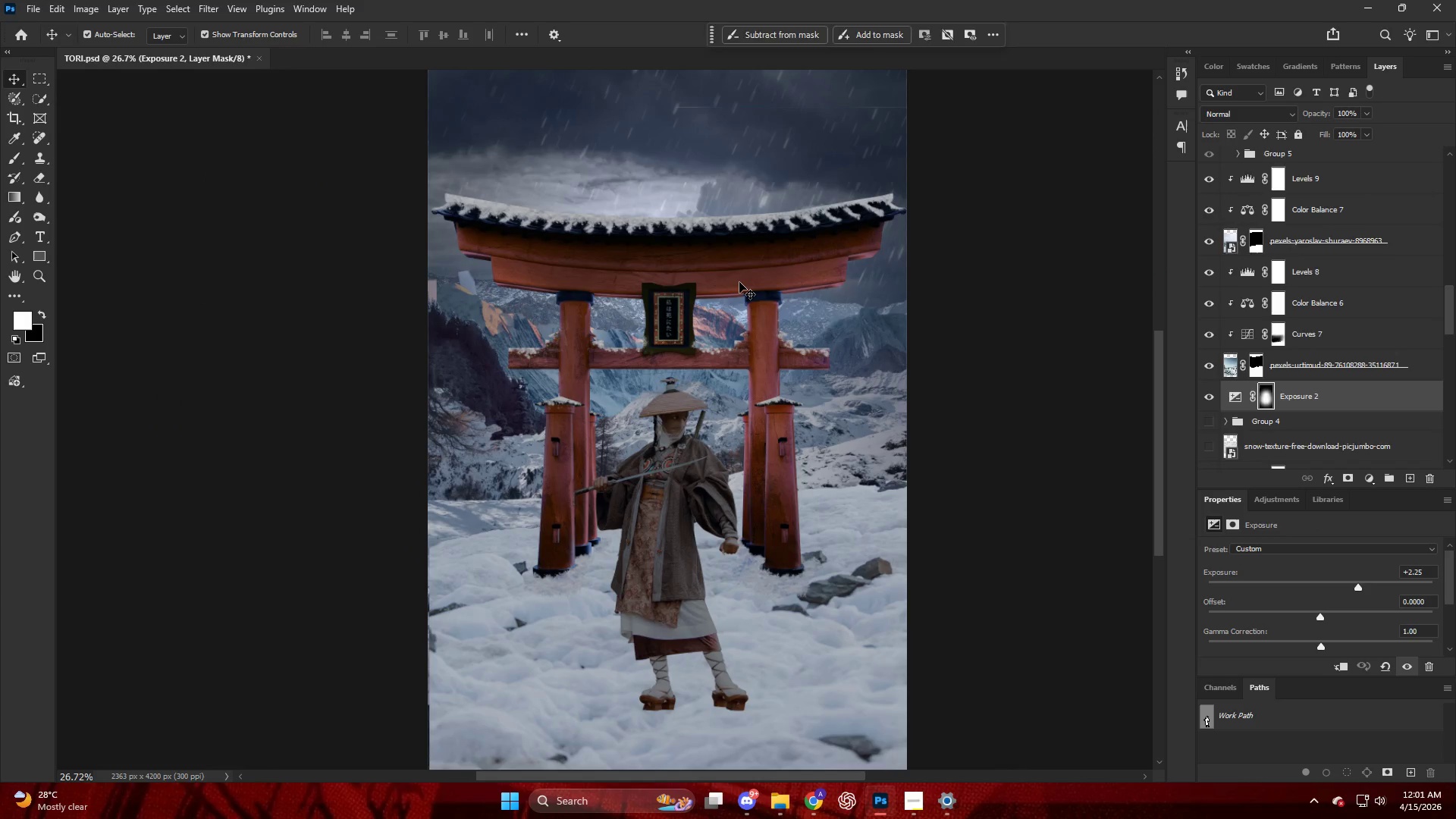 
left_click([739, 282])
 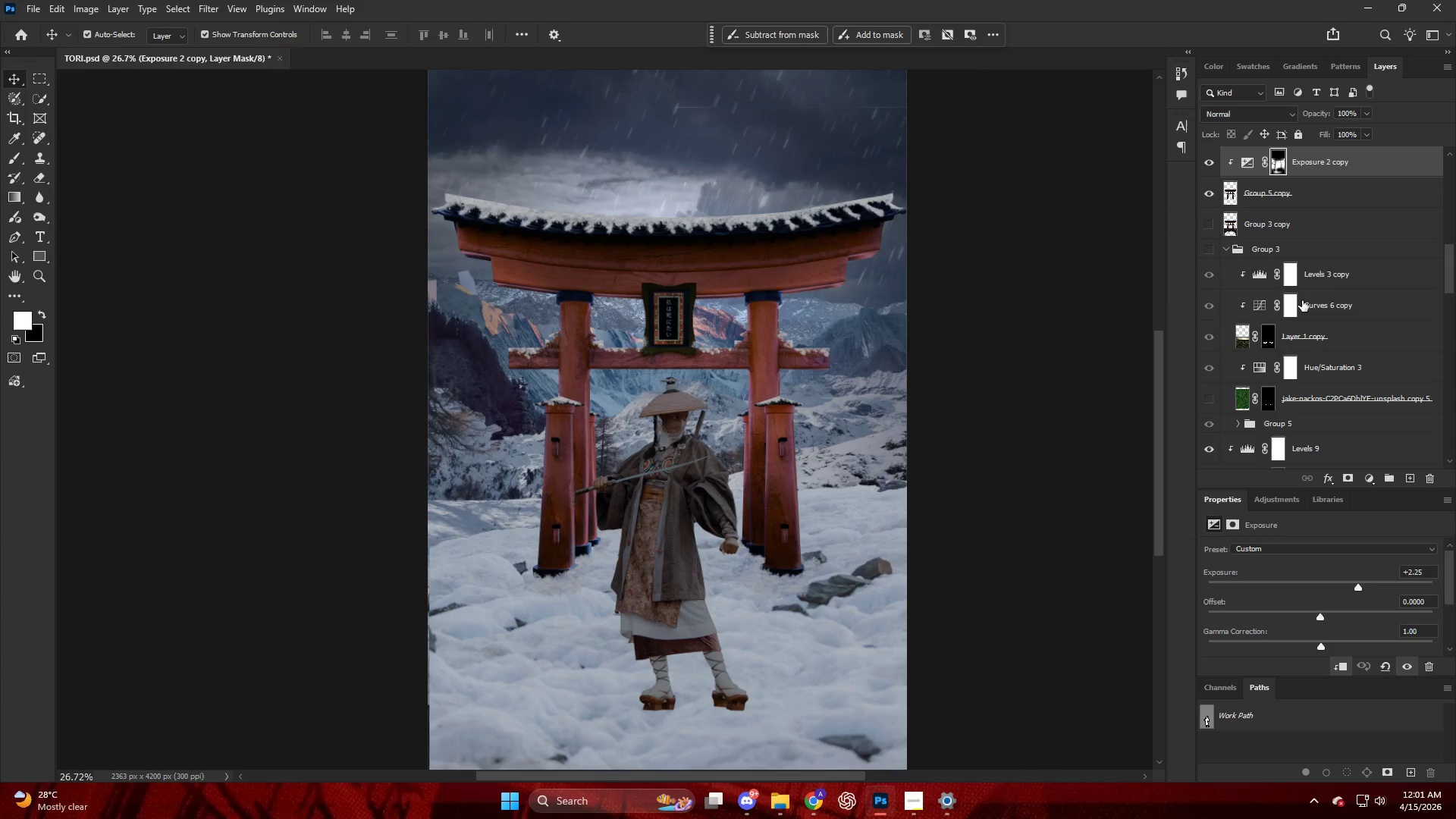 
scroll: coordinate [1283, 287], scroll_direction: up, amount: 6.0
 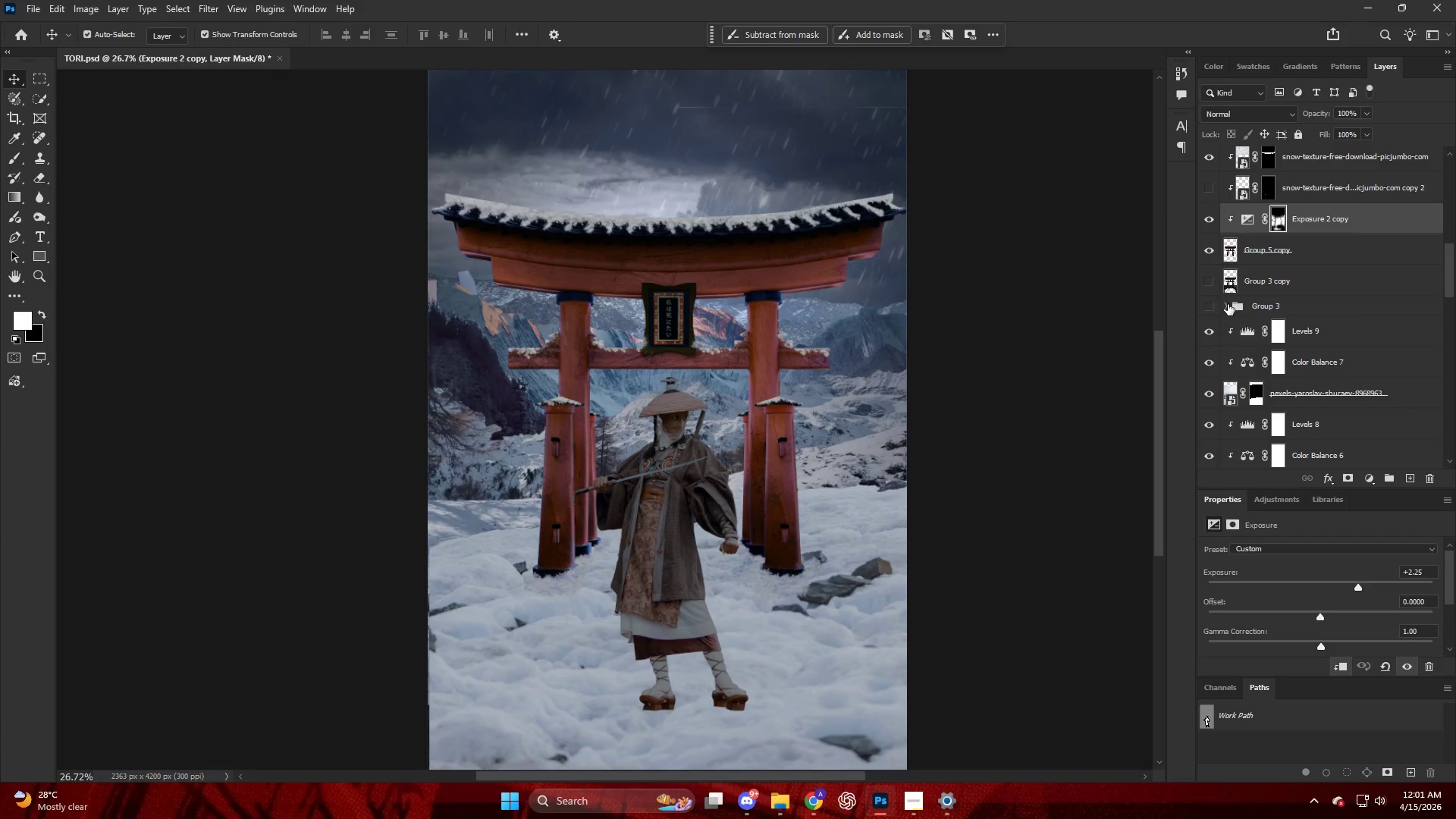 
left_click([1250, 309])
 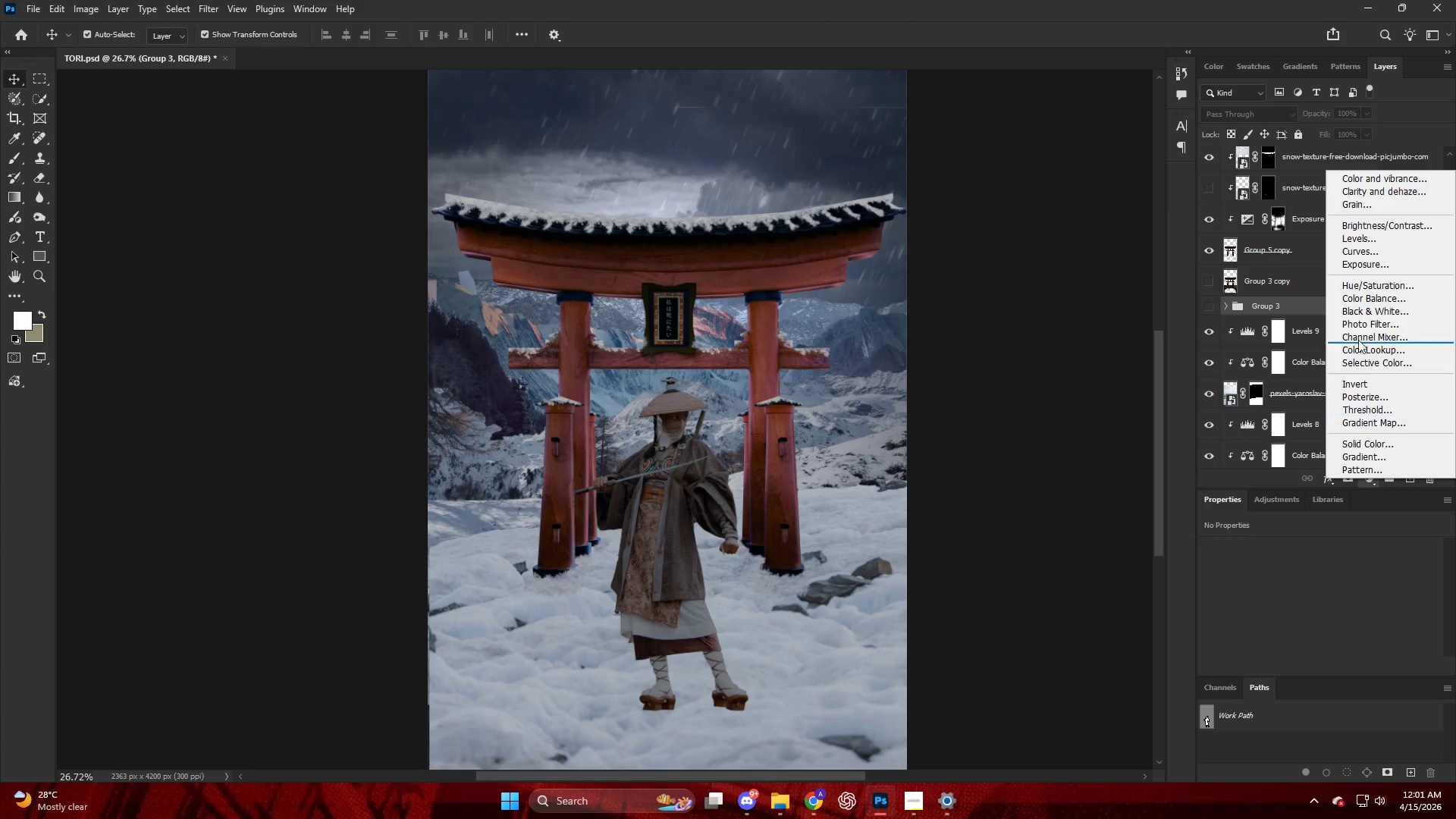 
left_click([1352, 267])
 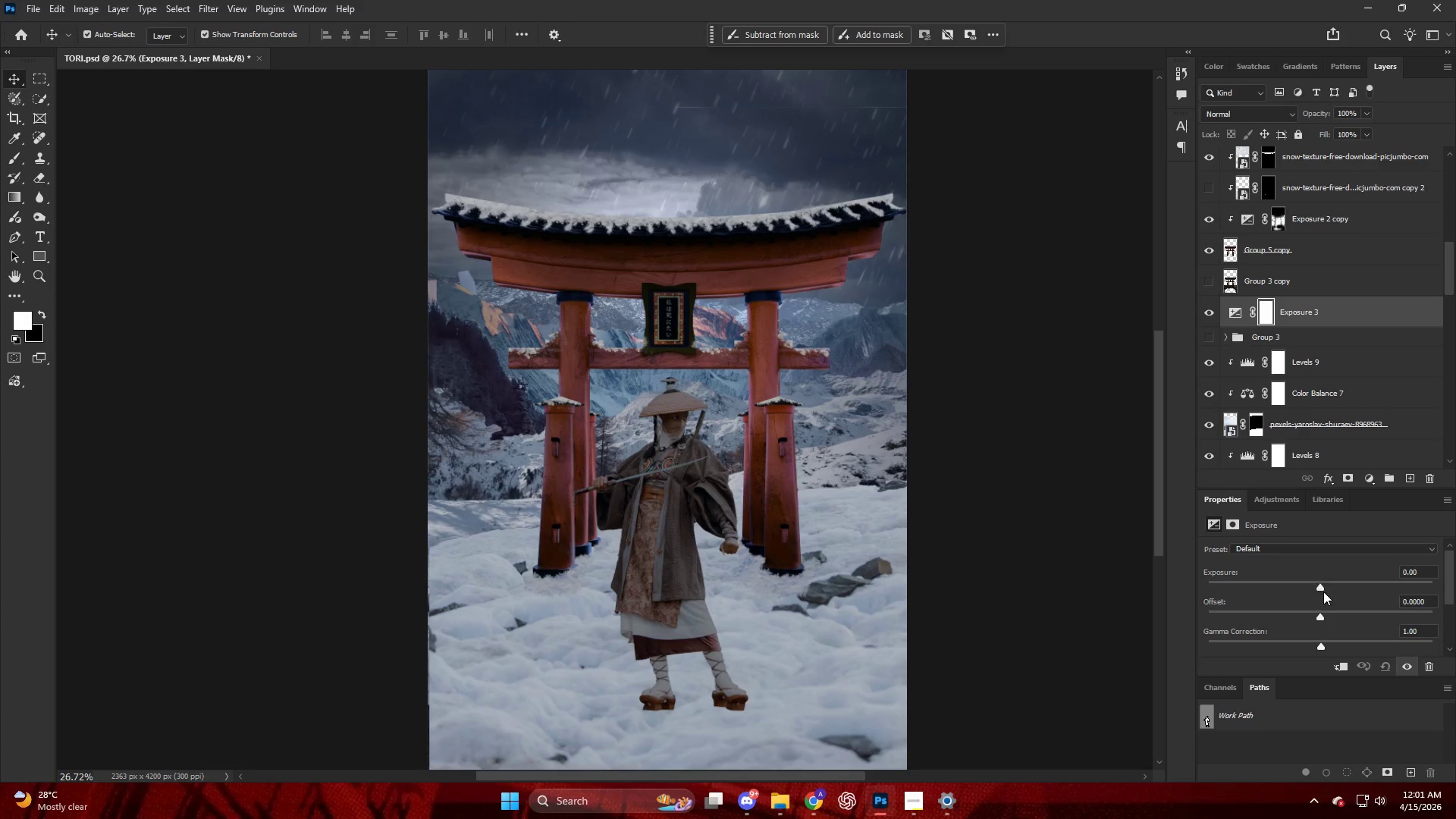 
left_click_drag(start_coordinate=[1321, 591], to_coordinate=[1338, 593])
 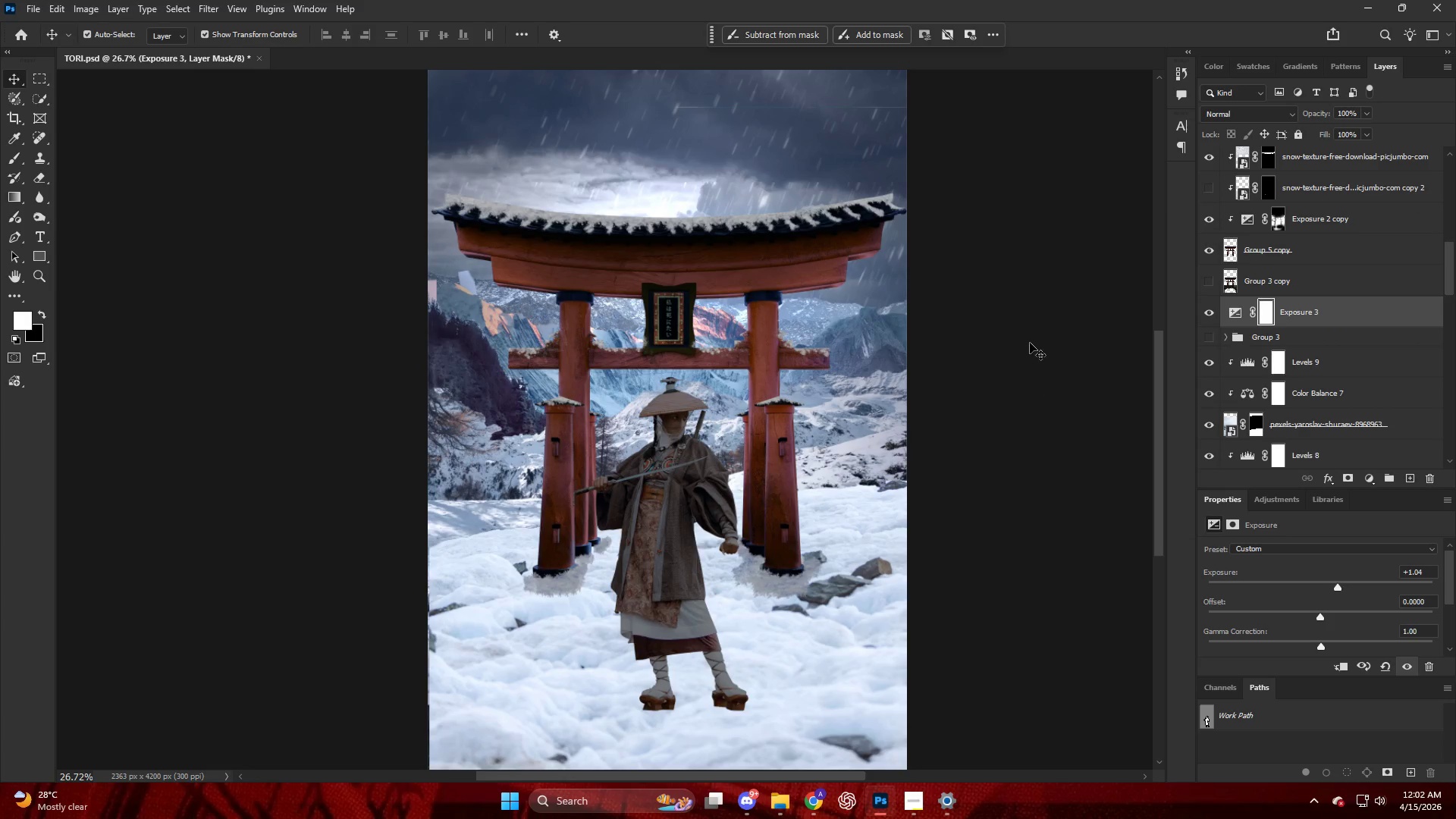 
key(Control+I)
 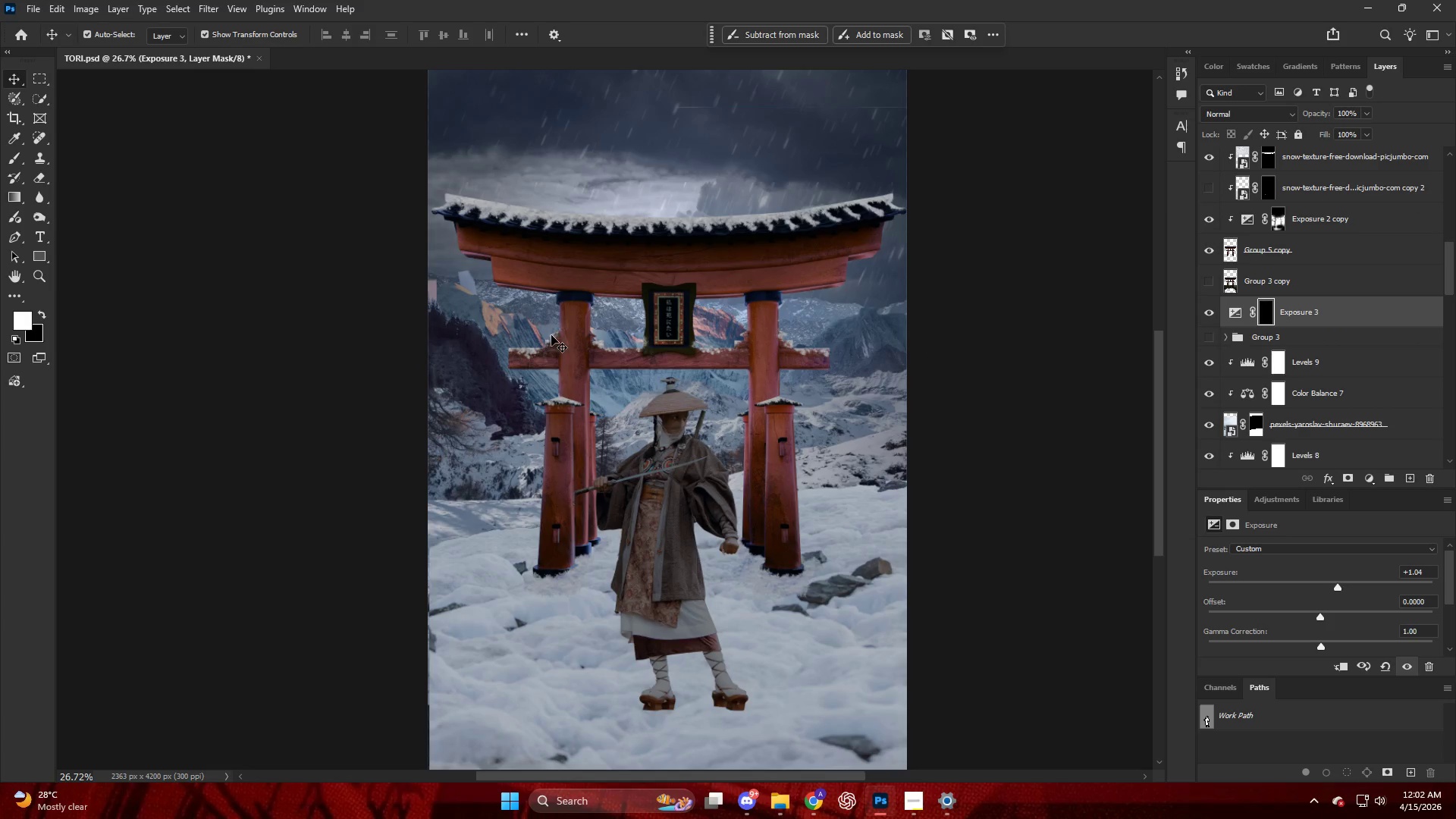 
key(B)
 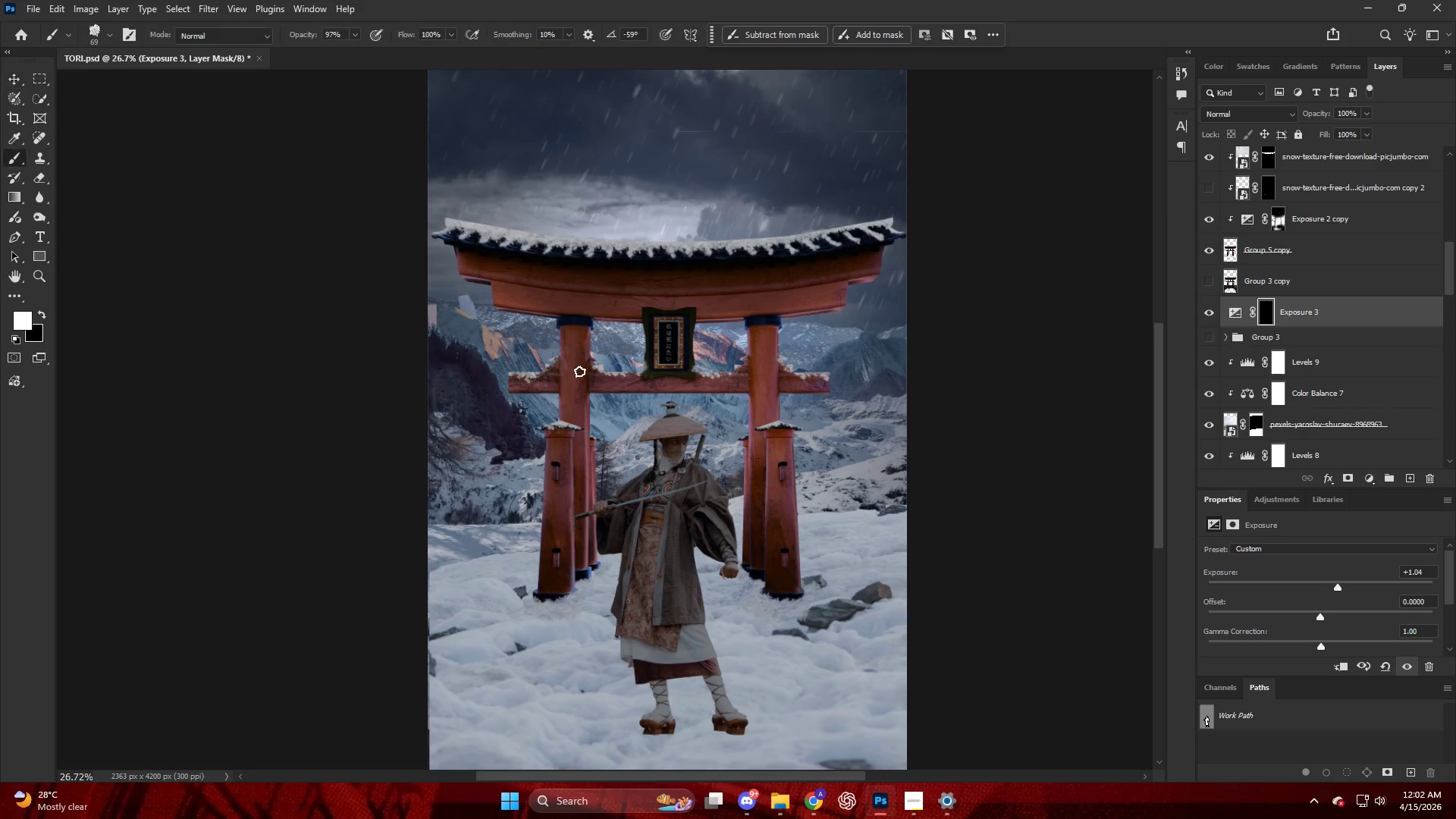 
hold_key(key=AltLeft, duration=0.69)
scroll: coordinate [573, 378], scroll_direction: up, amount: 5.0
 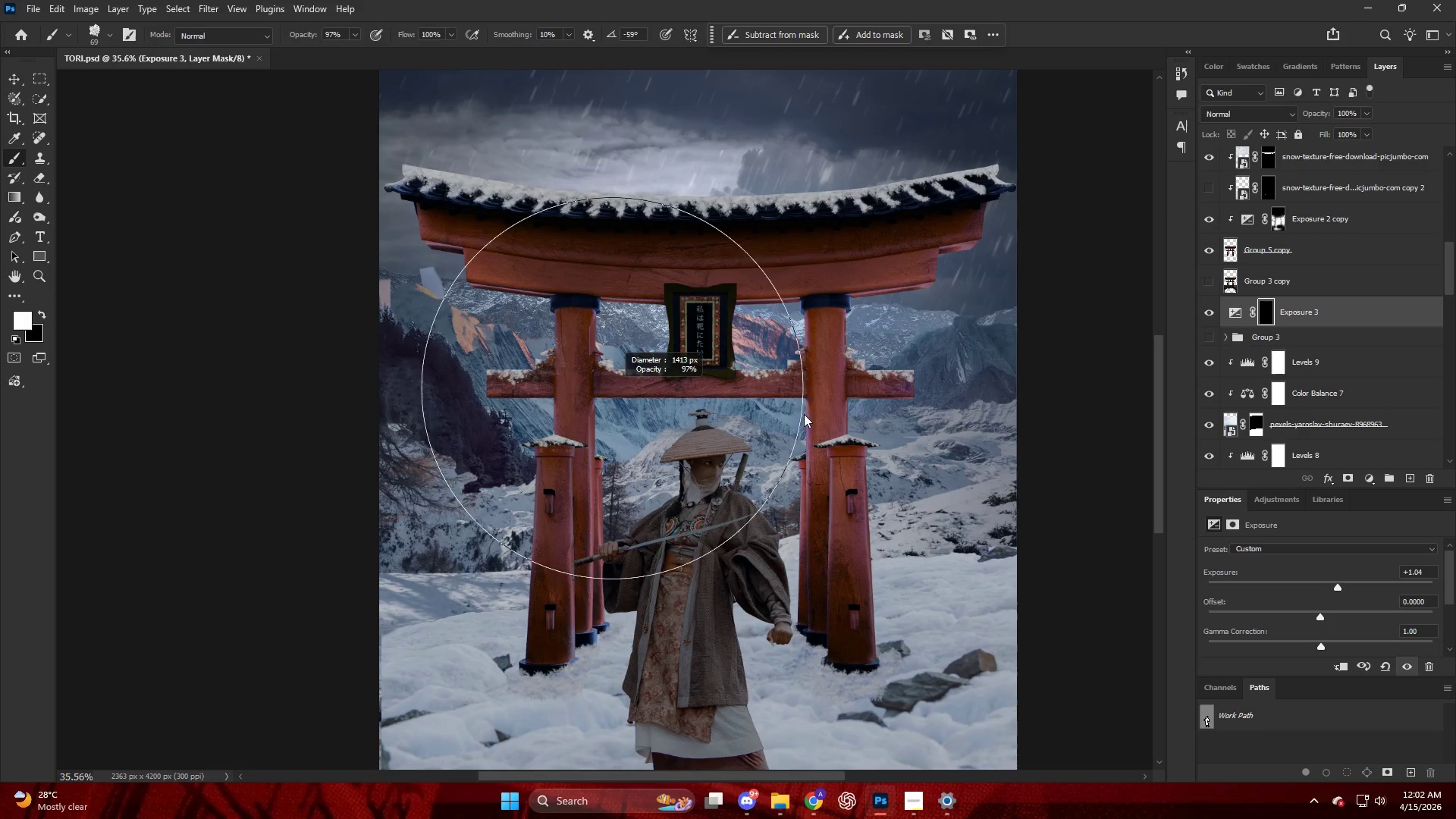 
left_click([682, 337])
 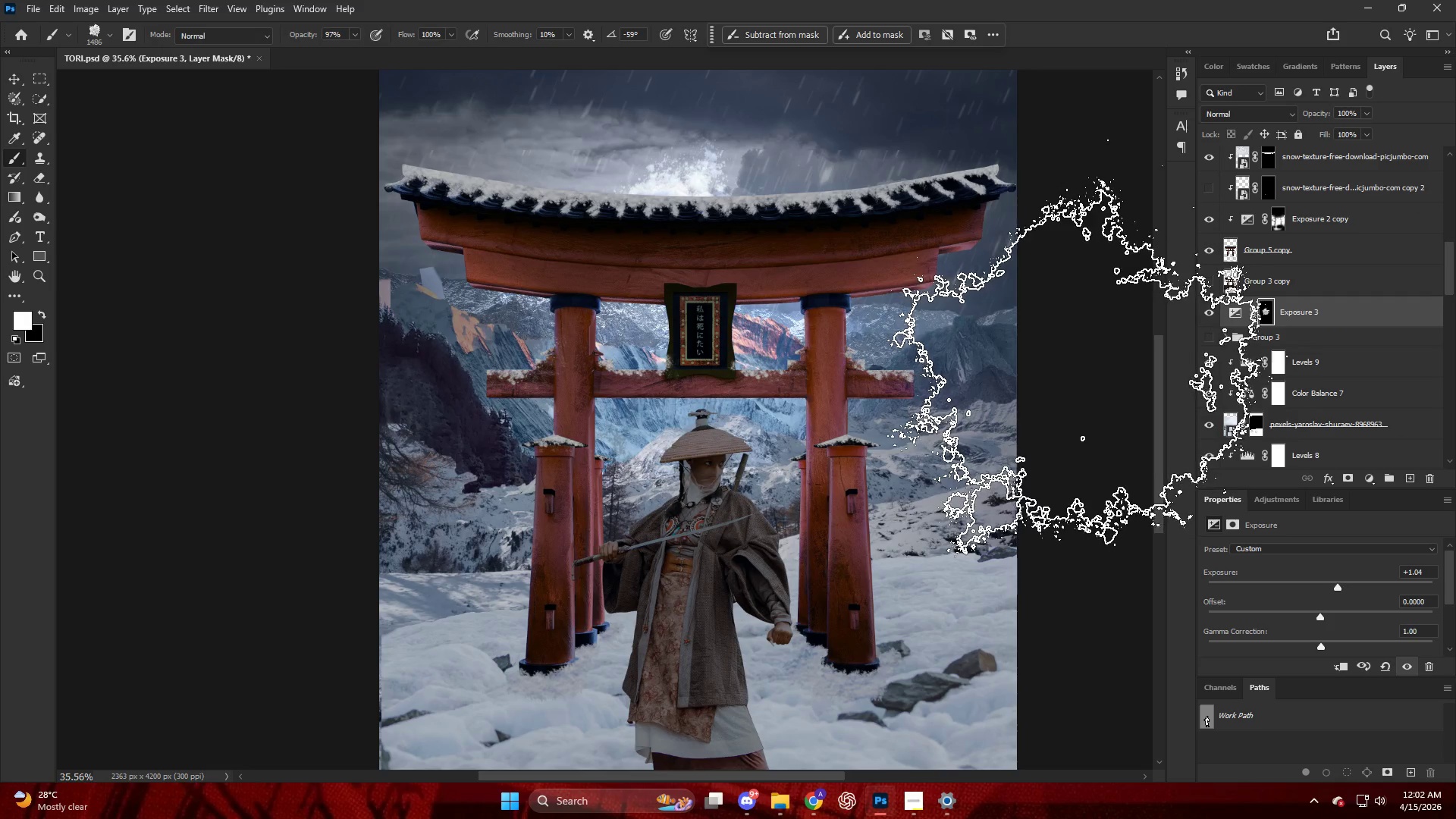 
key(Control+ControlLeft)
 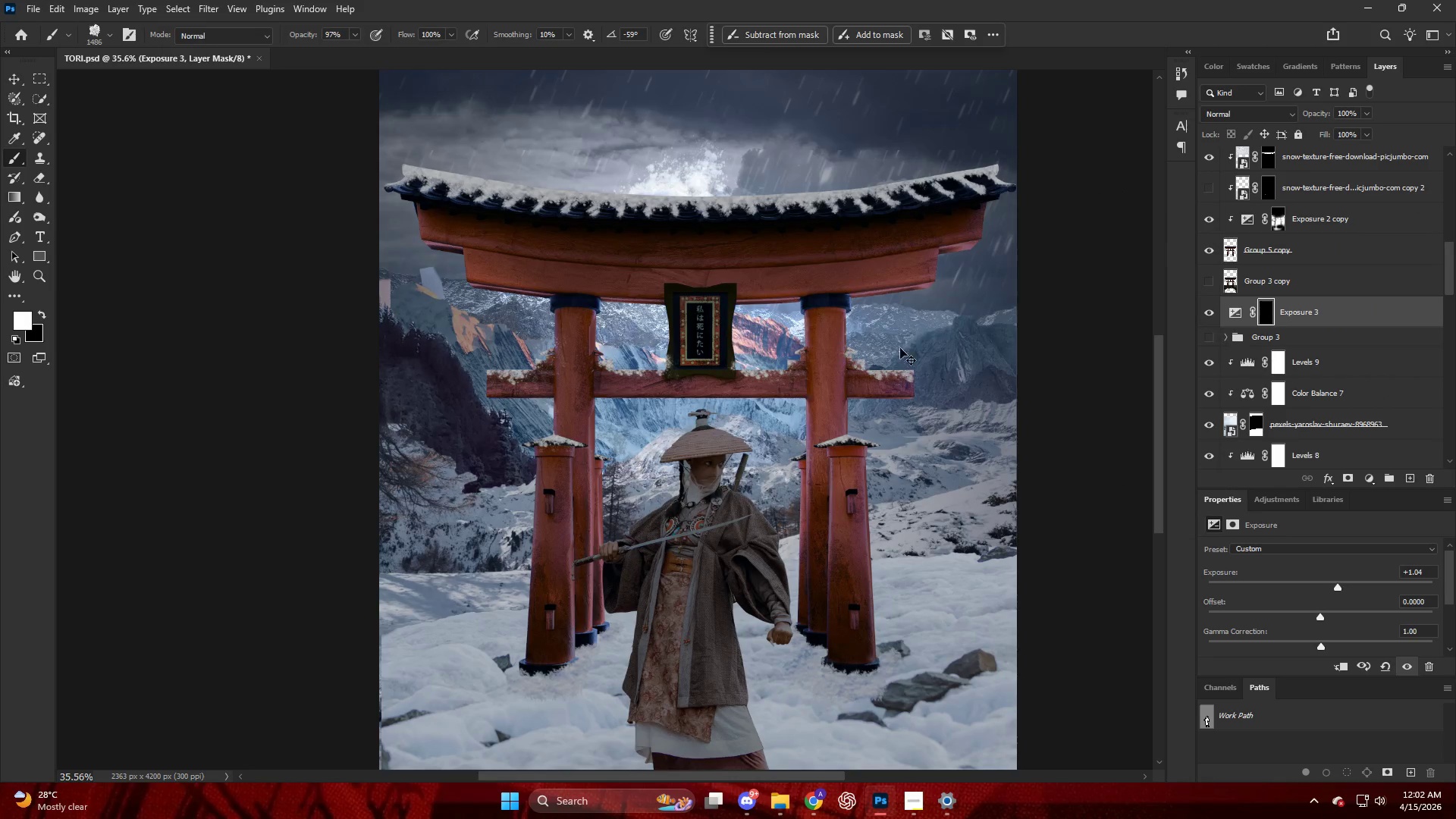 
key(Control+Z)
 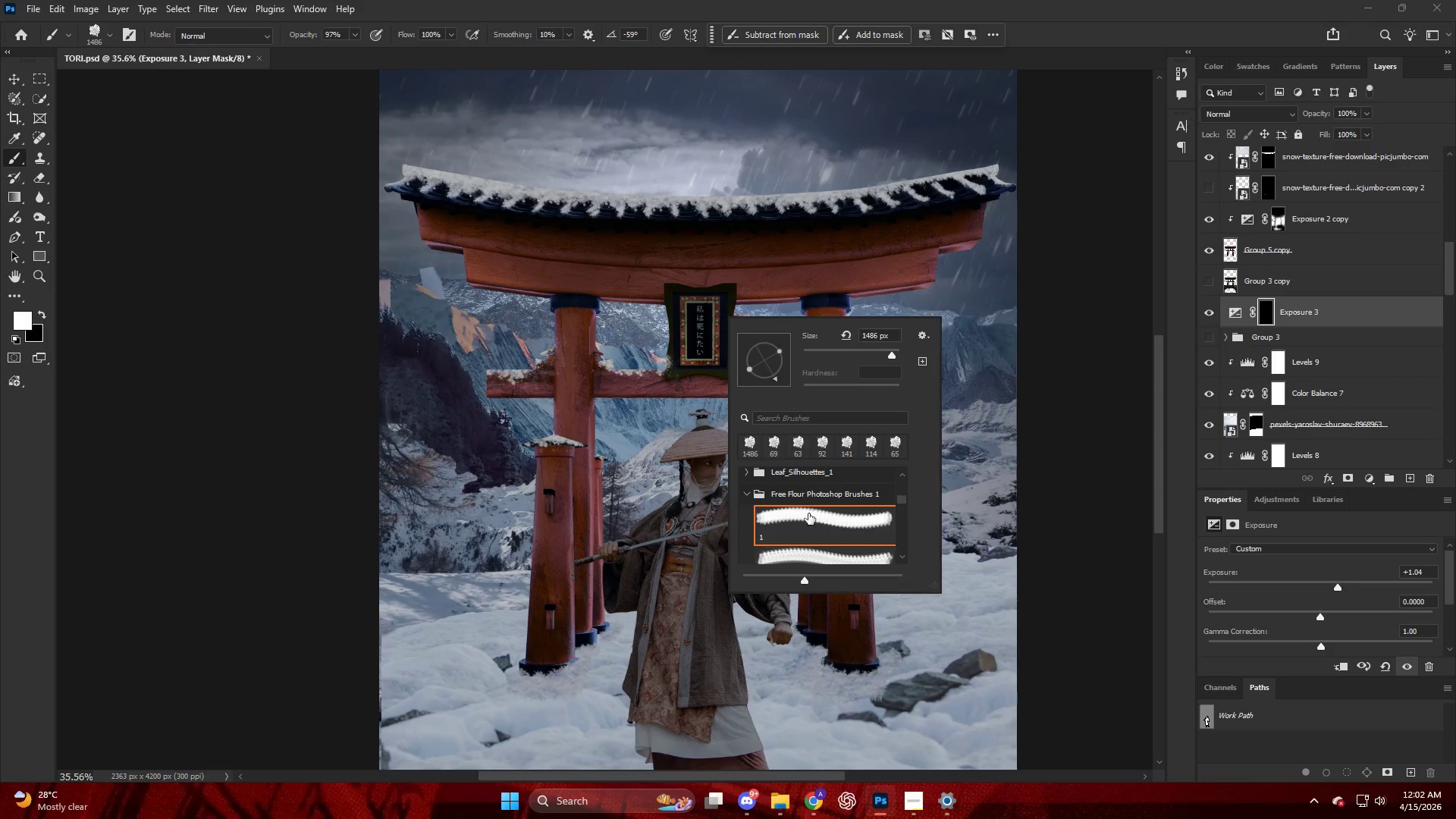 
left_click([744, 479])
 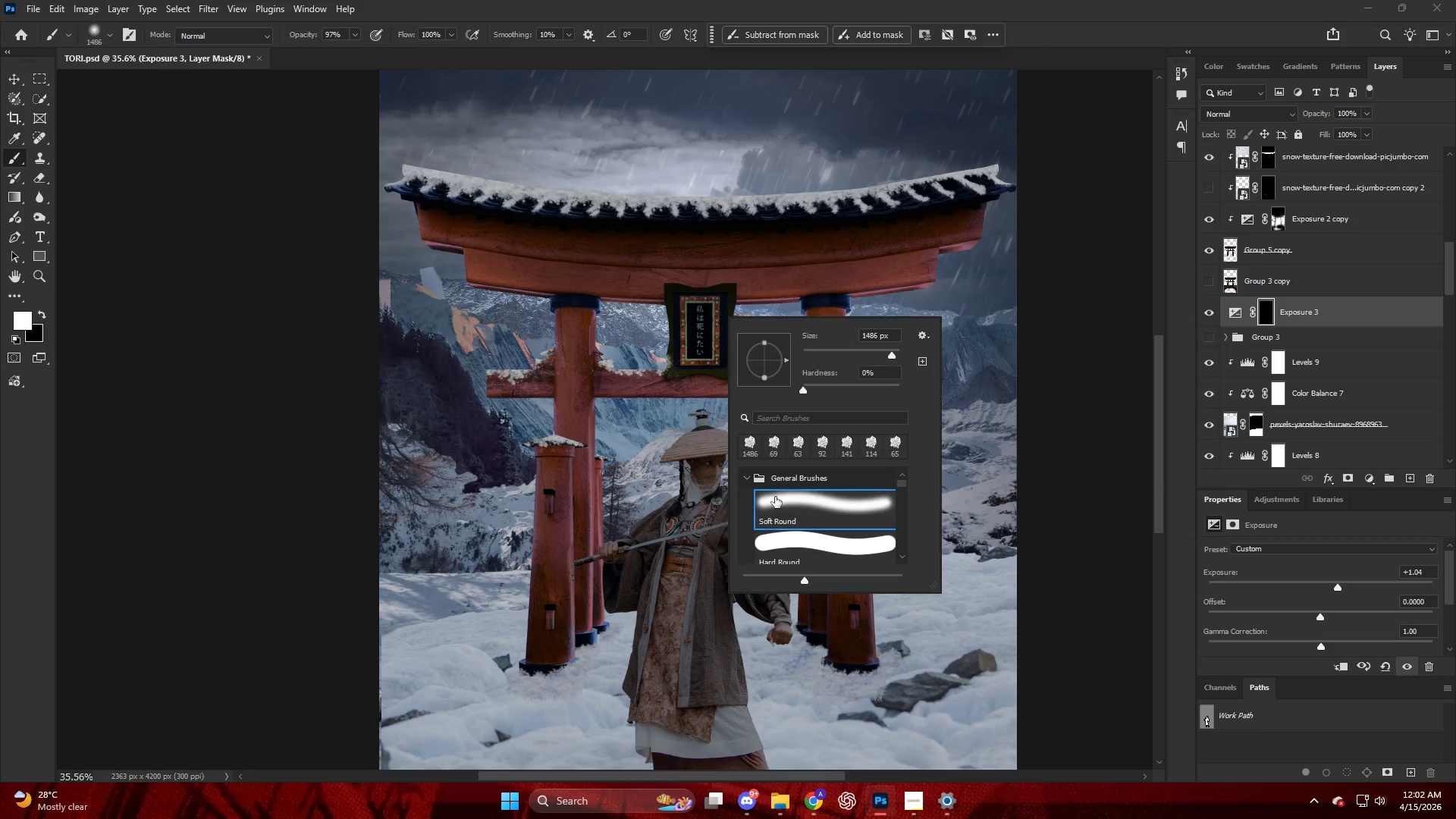 
scroll: coordinate [744, 485], scroll_direction: up, amount: 21.0
 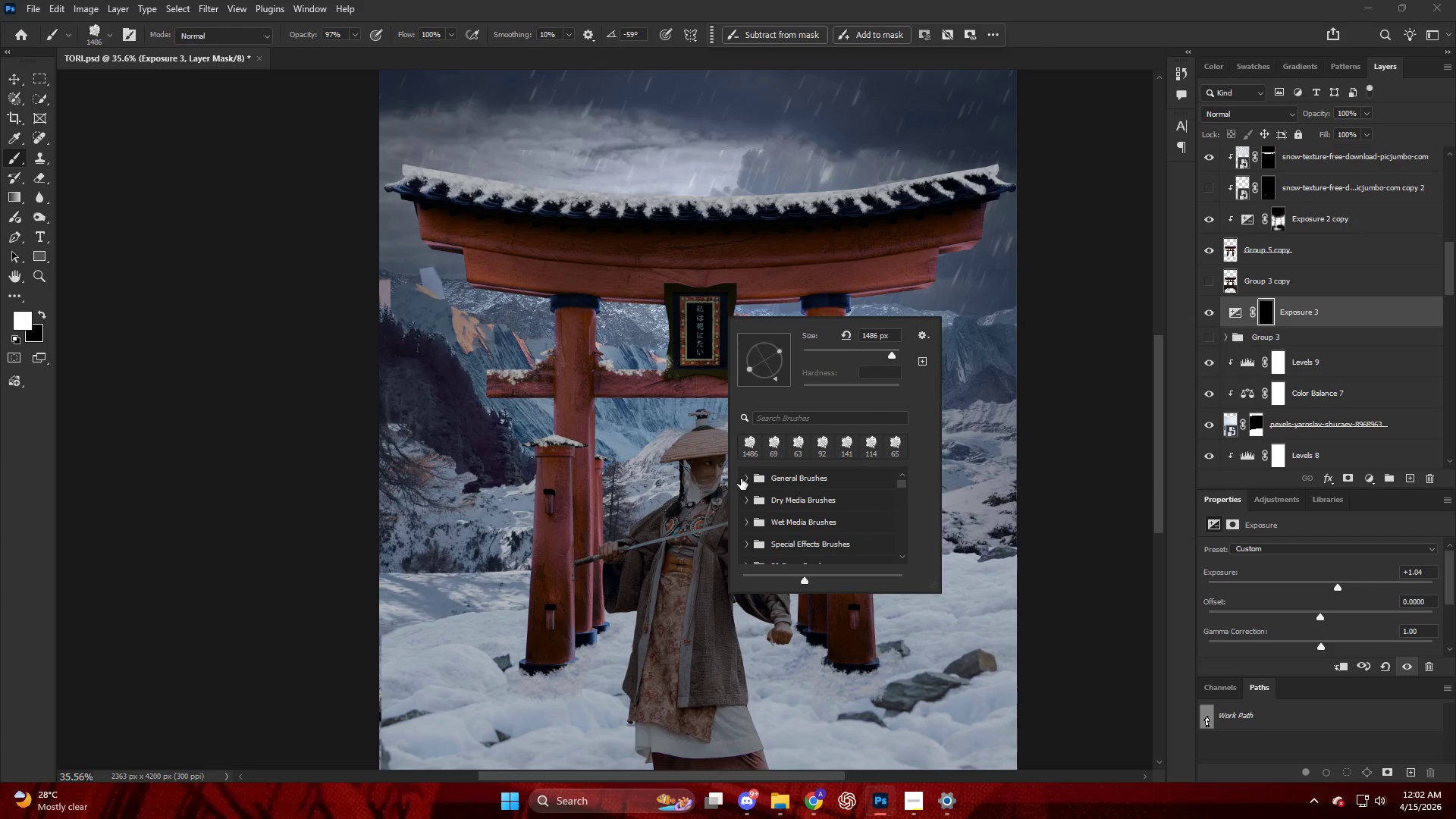 
hold_key(key=AltLeft, duration=0.42)
 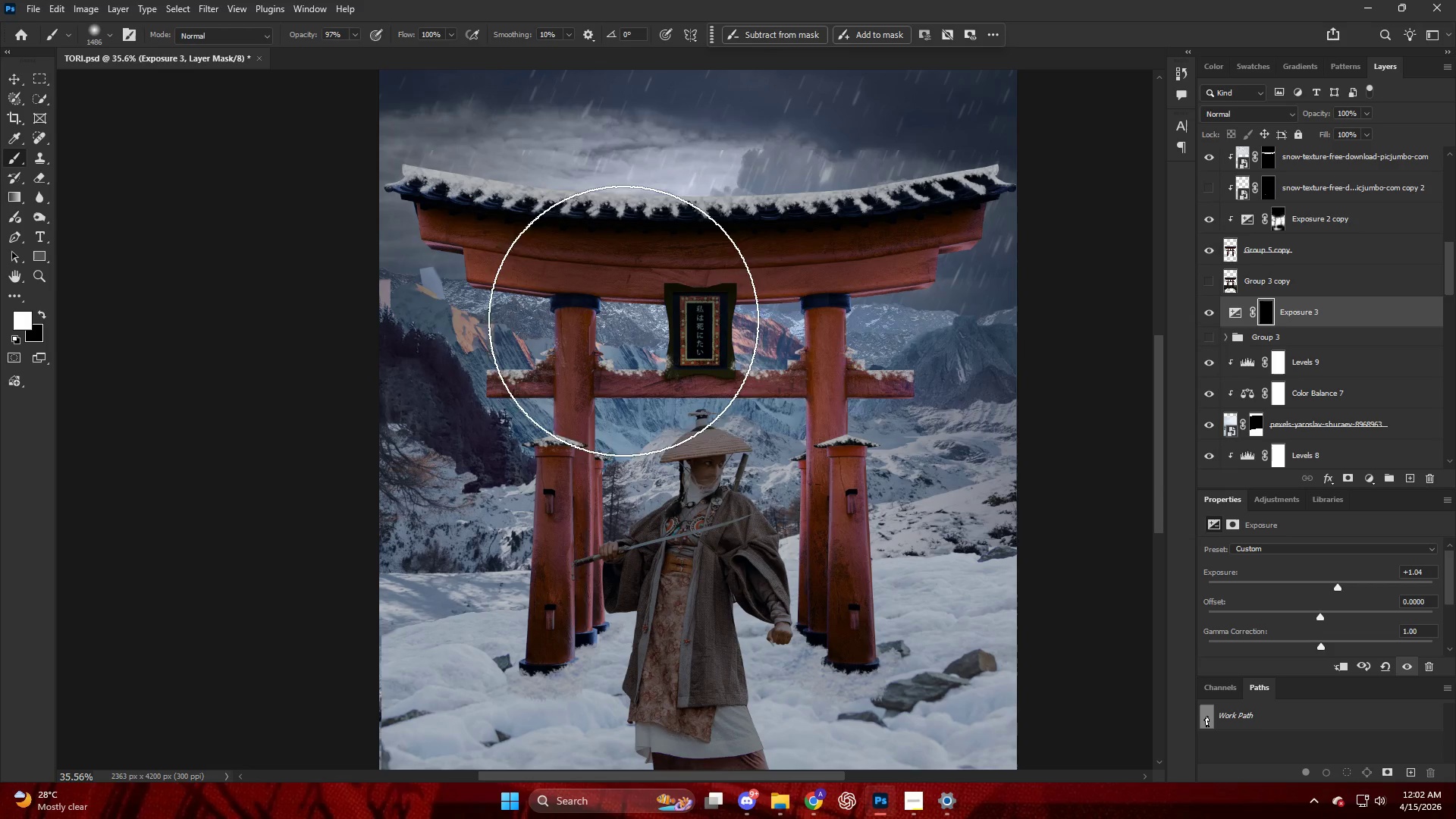 
left_click_drag(start_coordinate=[637, 321], to_coordinate=[1089, 310])
 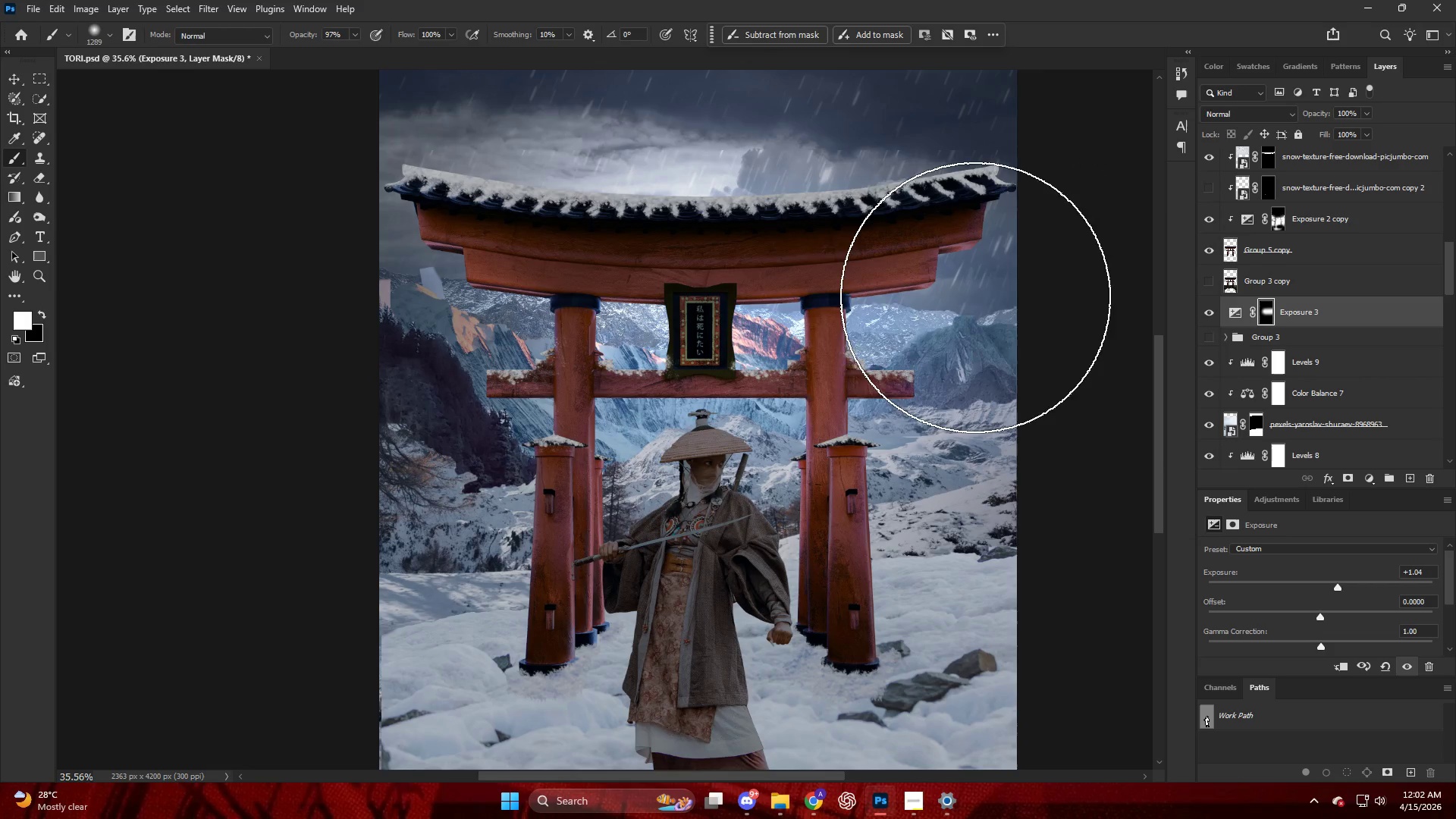 
key(Control+ControlLeft)
 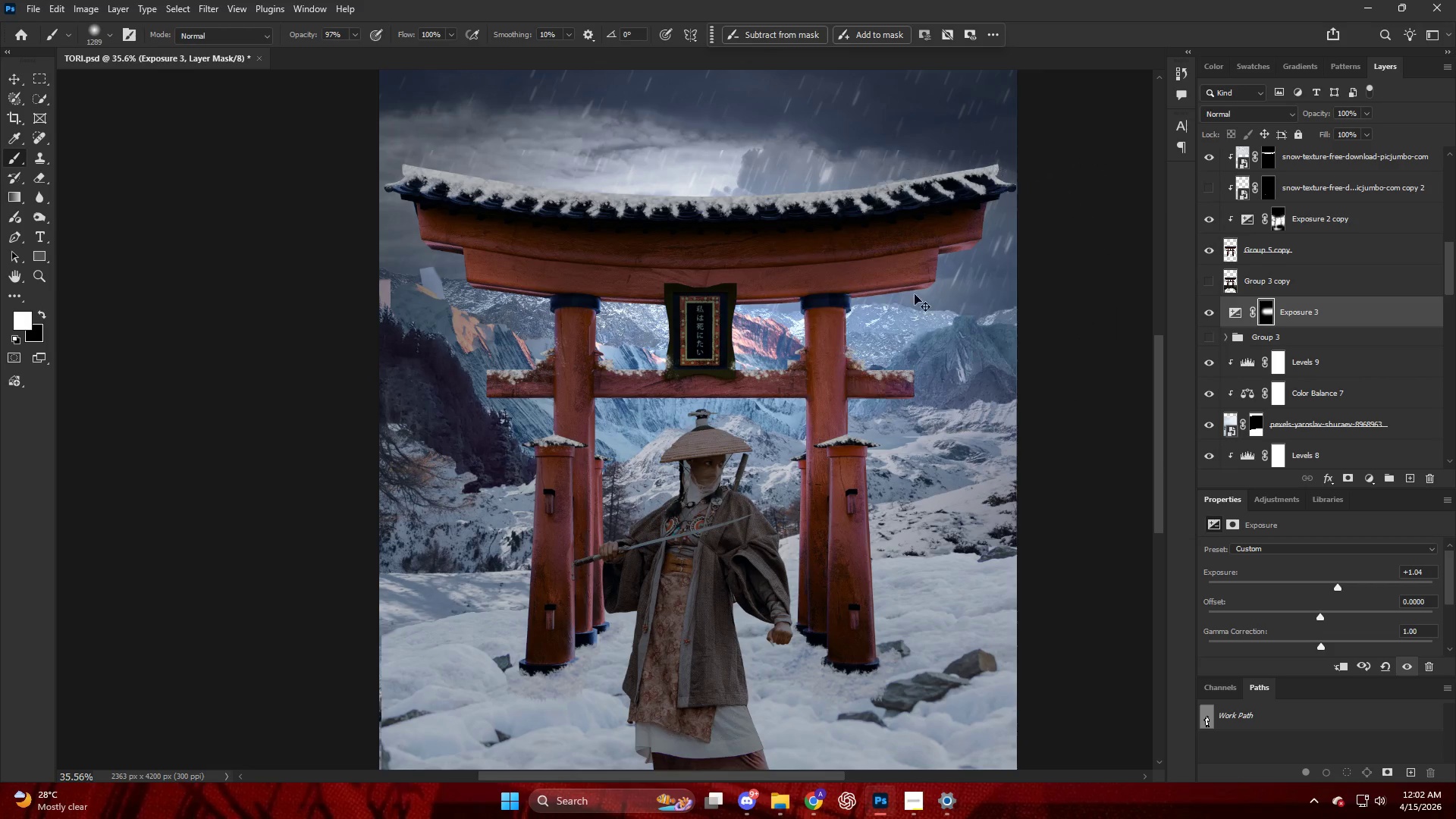 
key(Control+Z)
 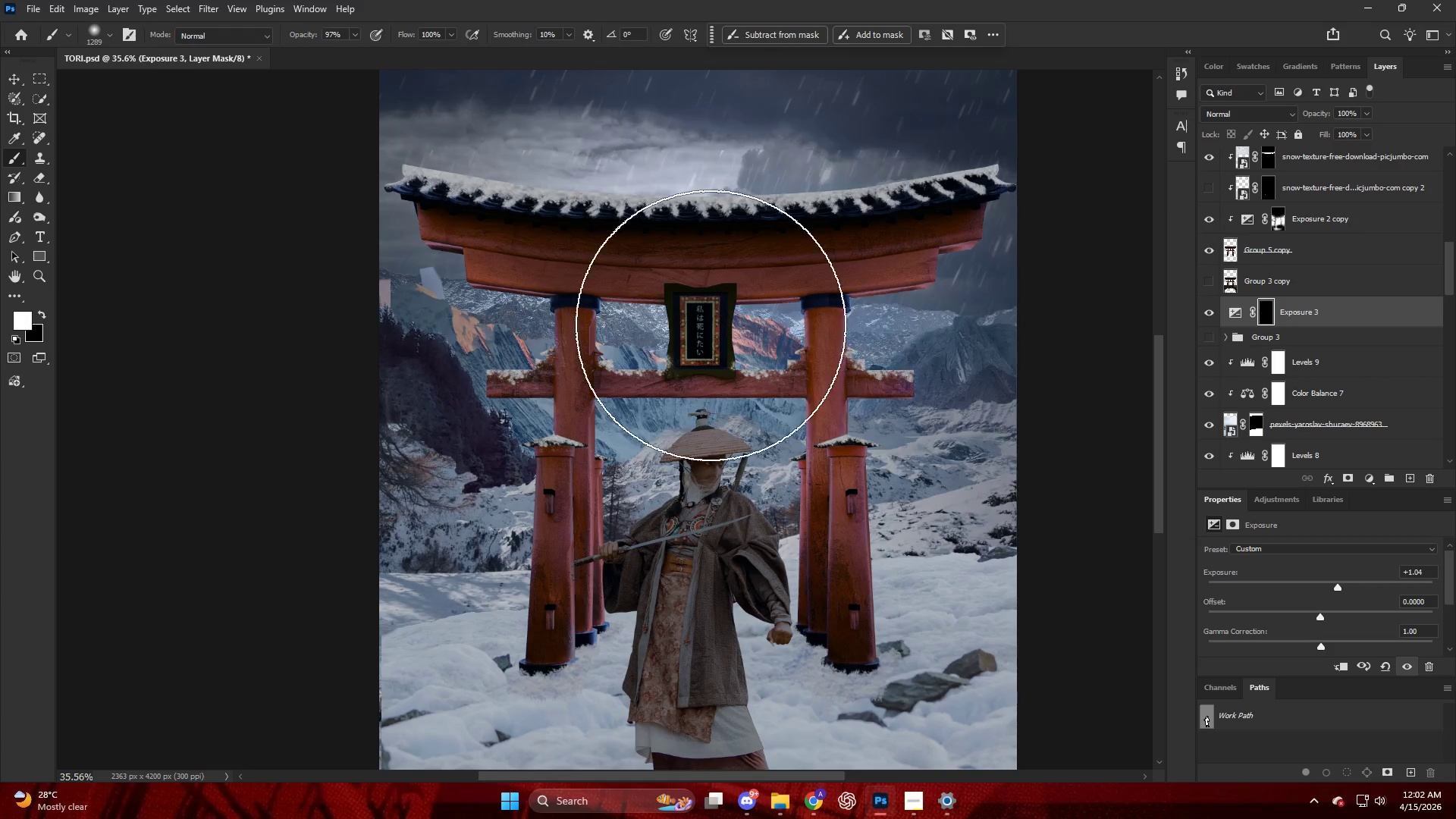 
key(Alt+AltLeft)
 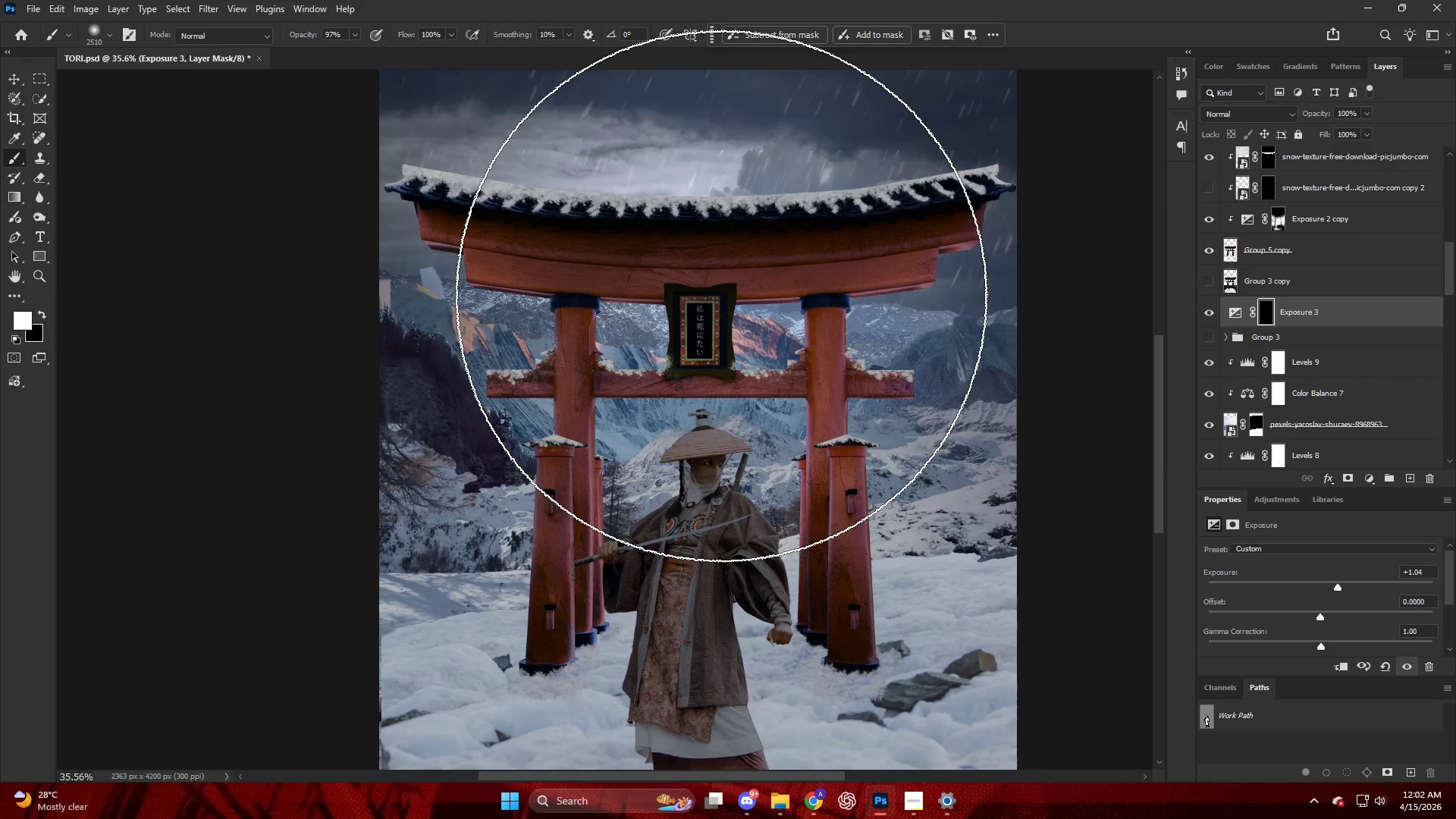 
hold_key(key=AltLeft, duration=0.38)
scroll: coordinate [690, 275], scroll_direction: down, amount: 6.0
 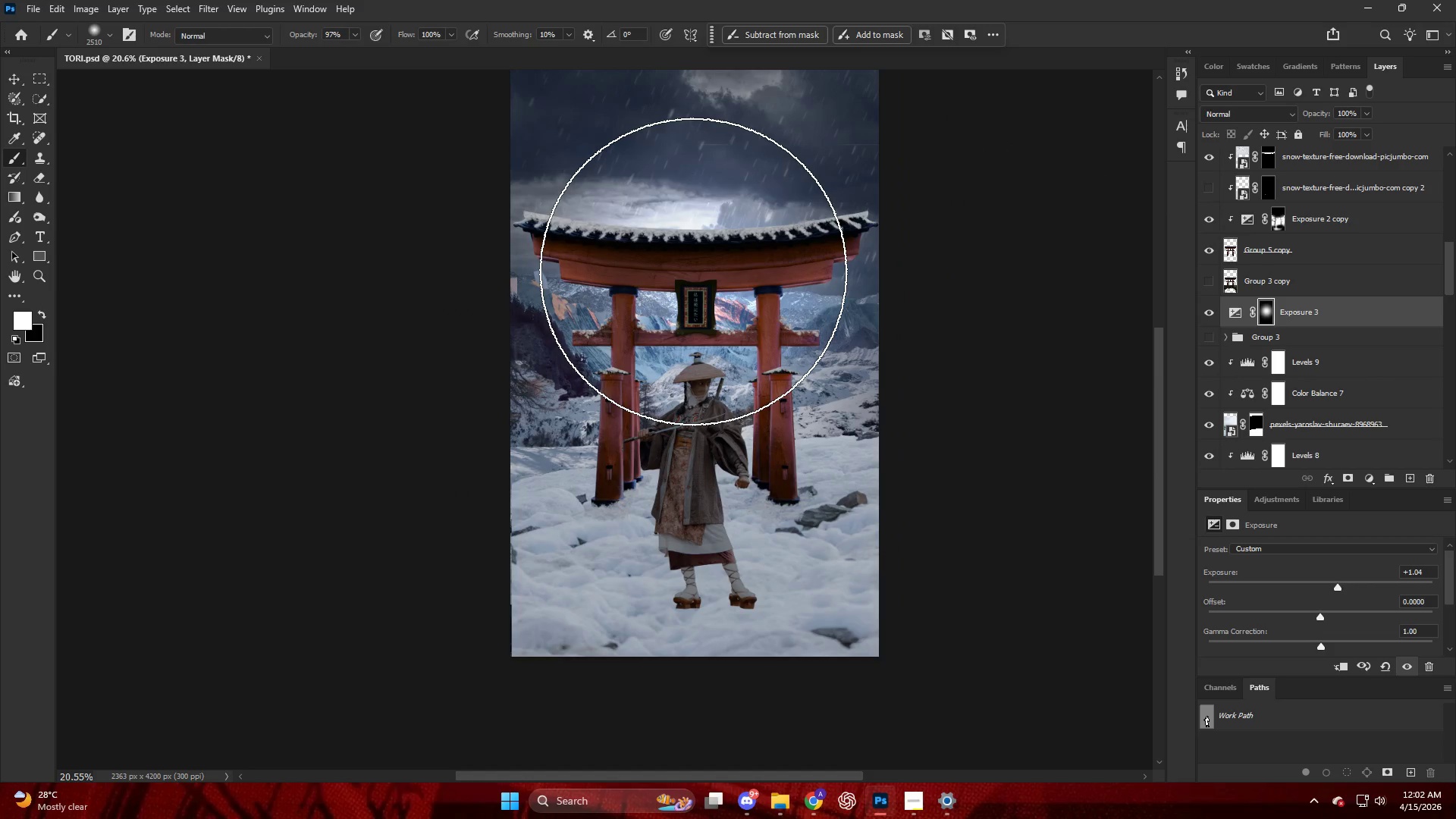 
key(Control+ControlLeft)
 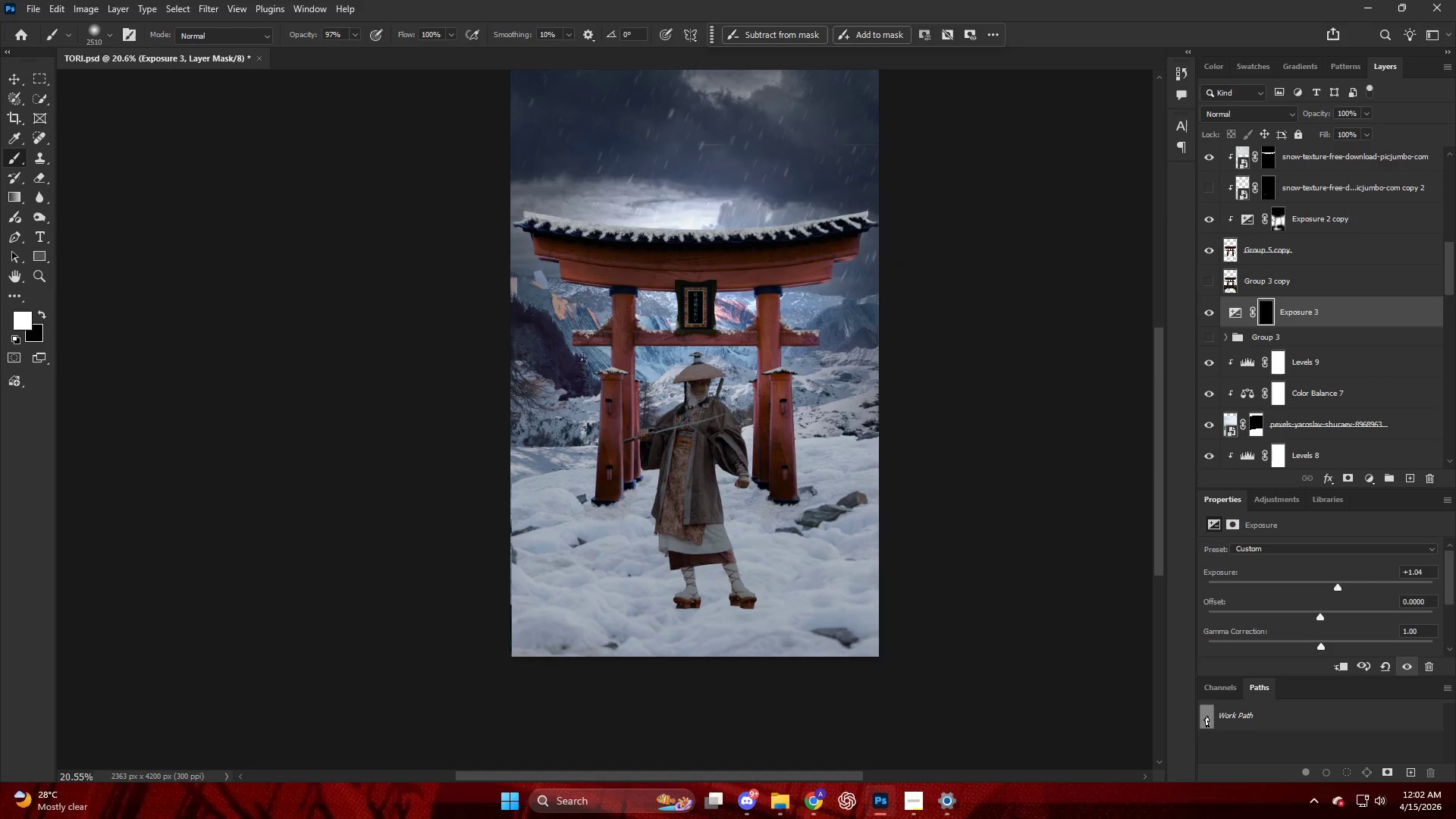 
key(Control+Z)
 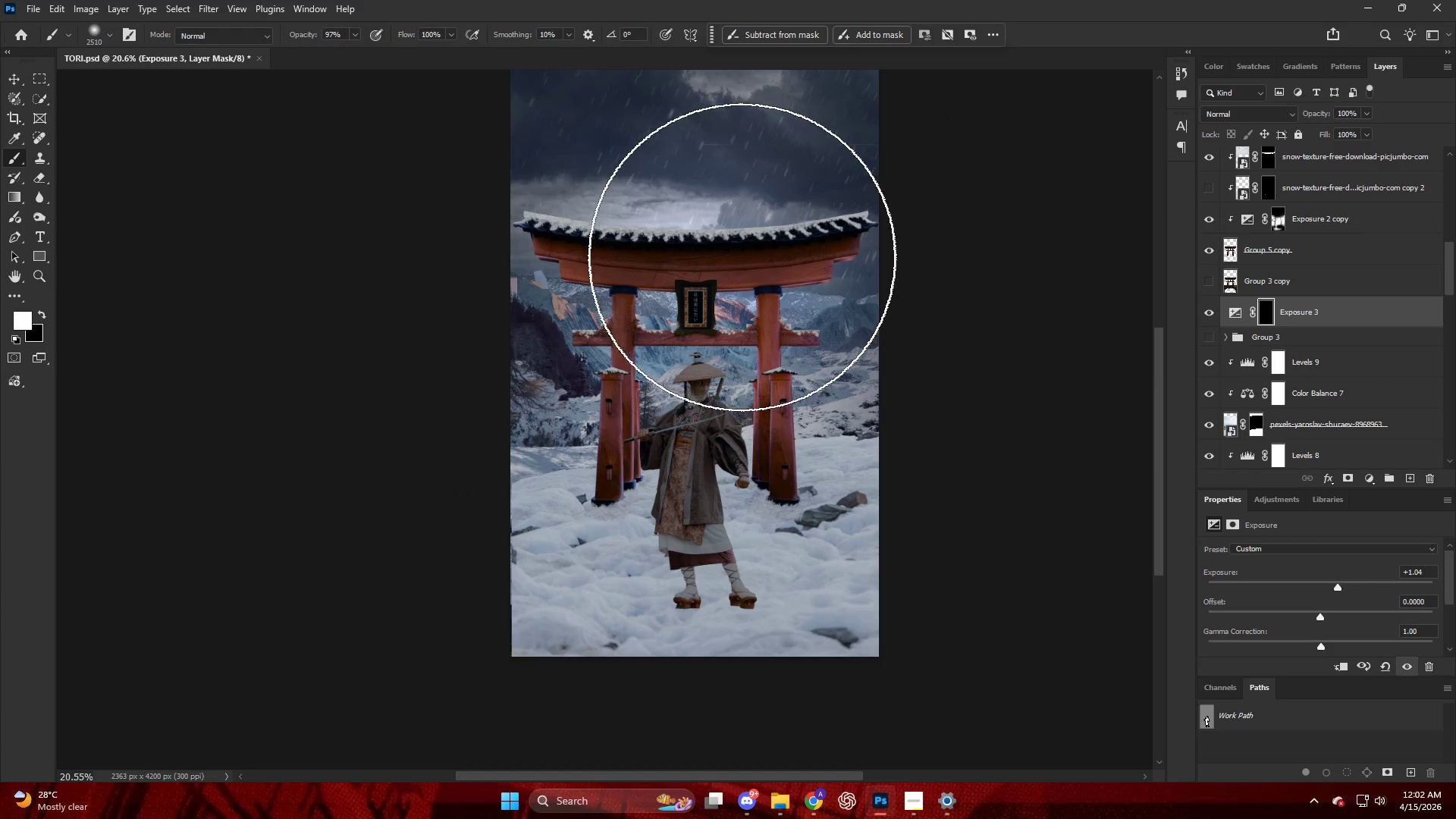 
key(Alt+AltLeft)
 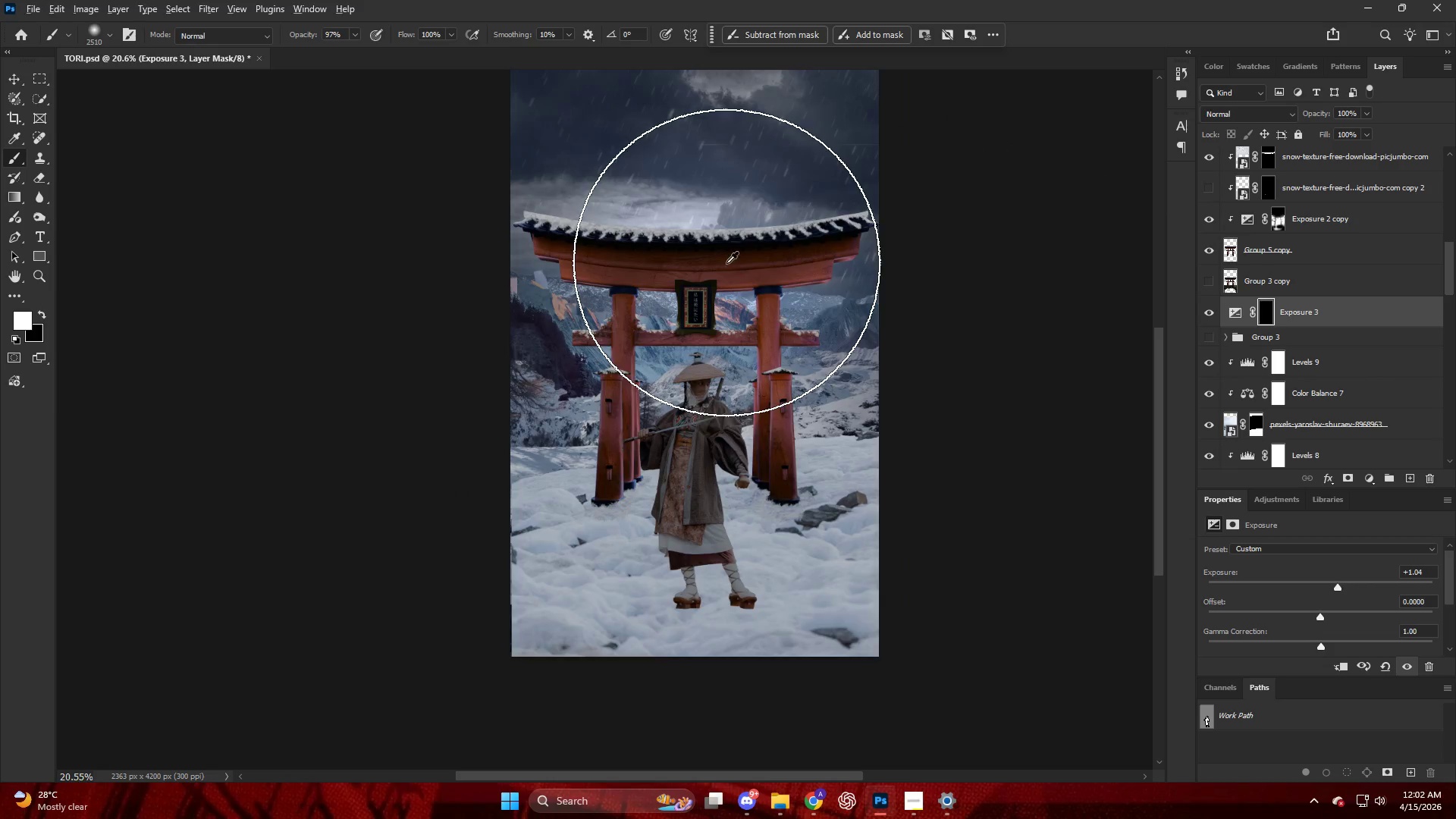 
scroll: coordinate [727, 268], scroll_direction: down, amount: 4.0
 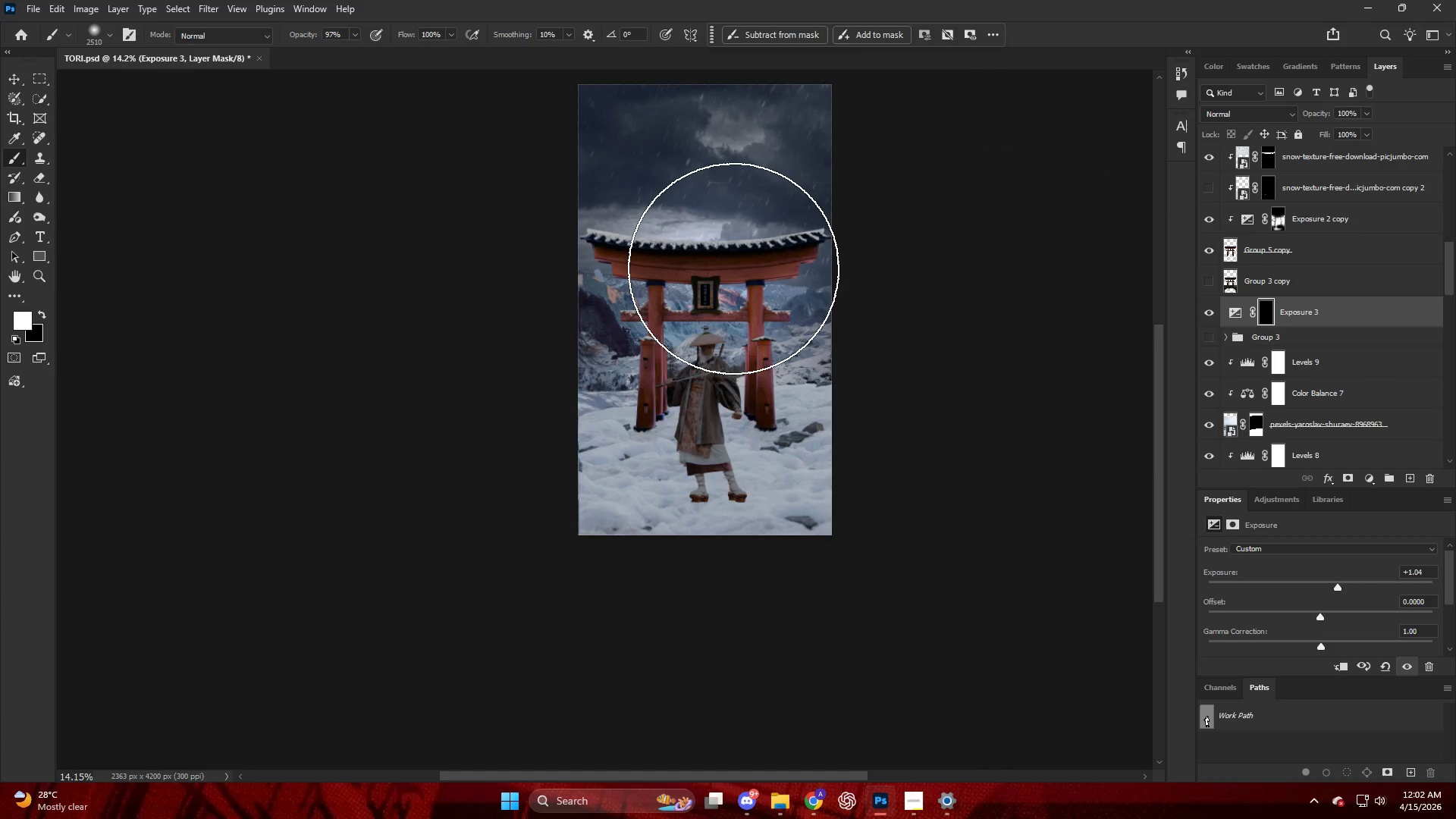 
hold_key(key=AltLeft, duration=1.14)
 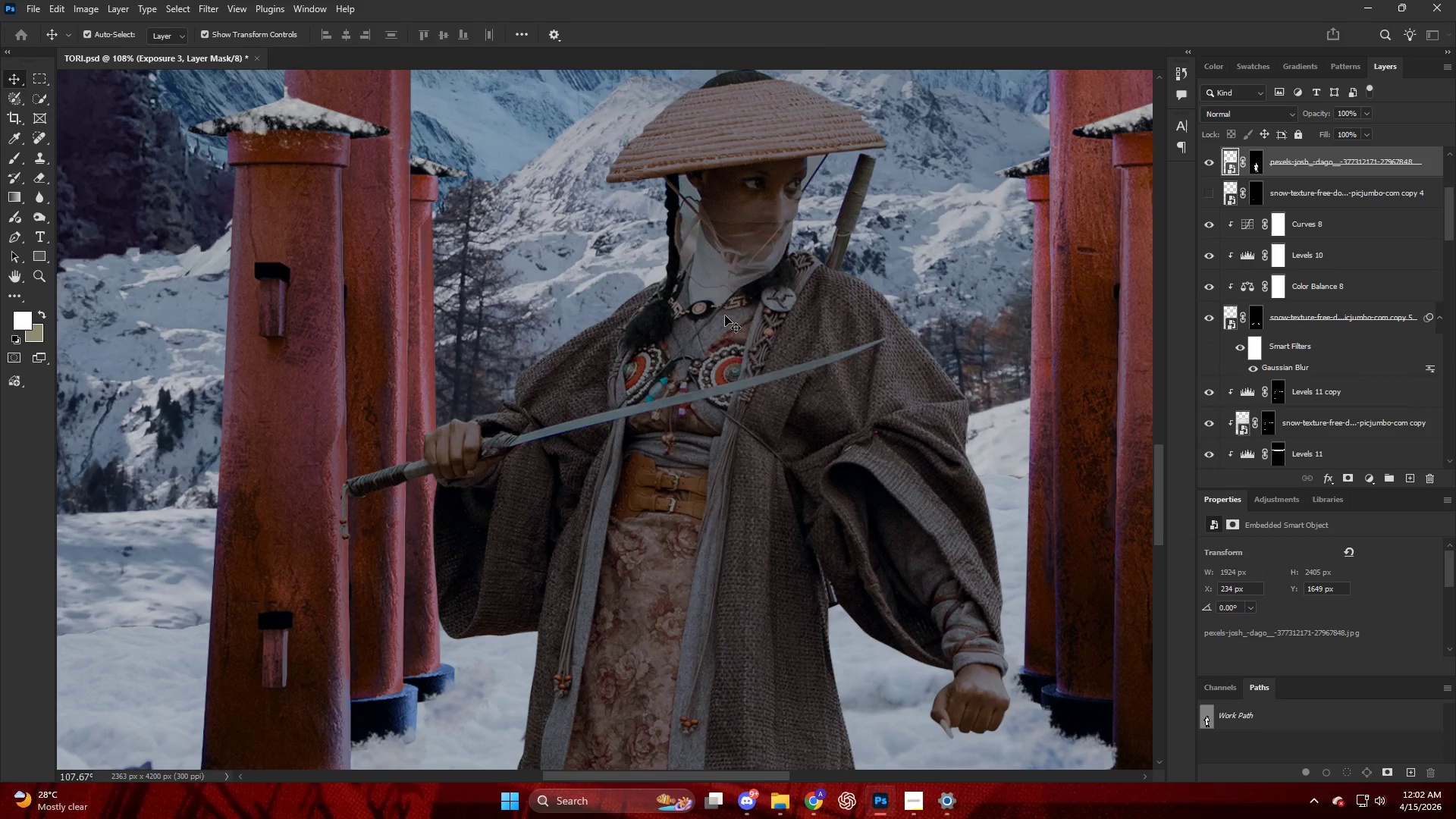 
key(V)
 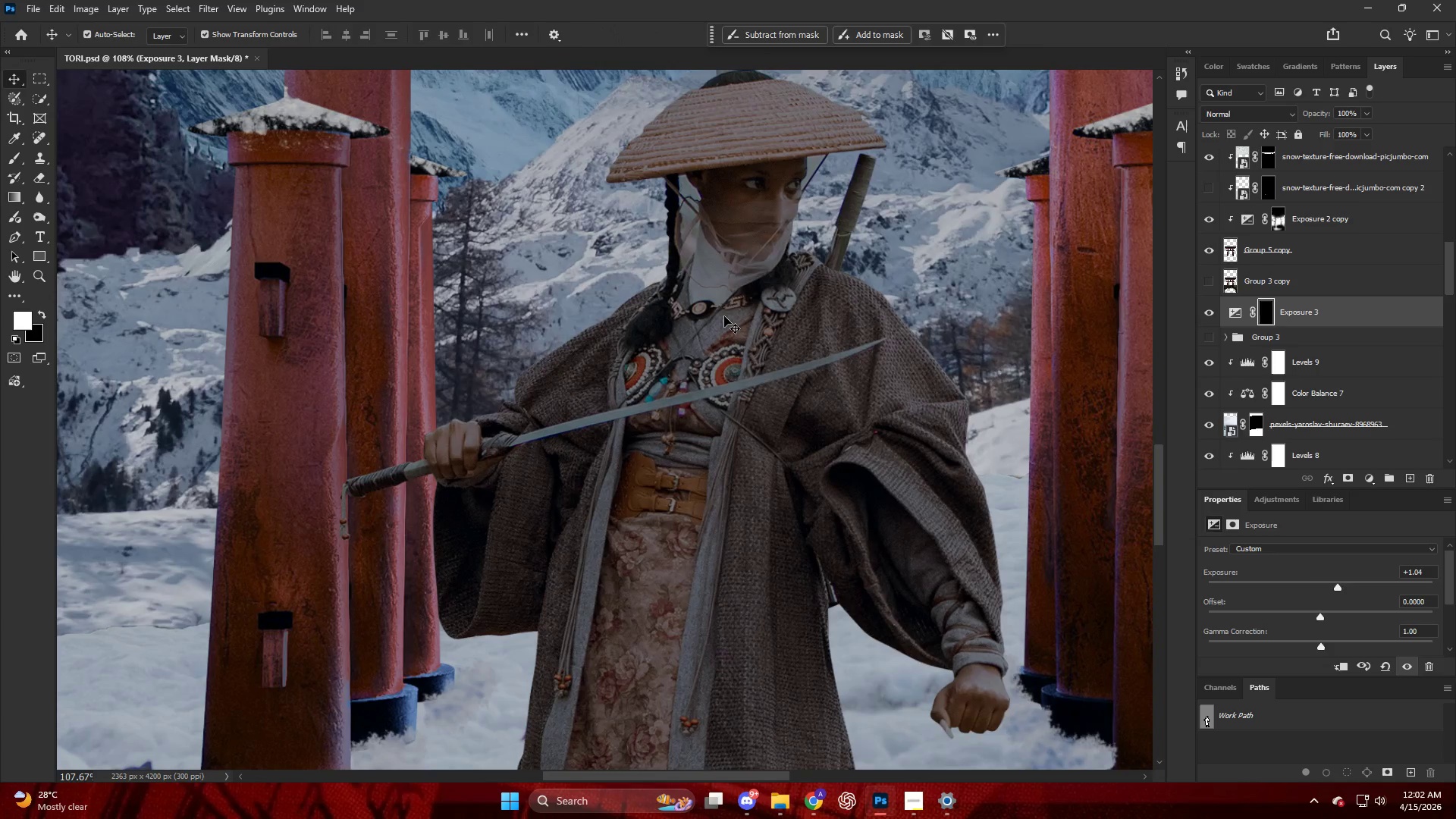 
scroll: coordinate [707, 344], scroll_direction: up, amount: 23.0
 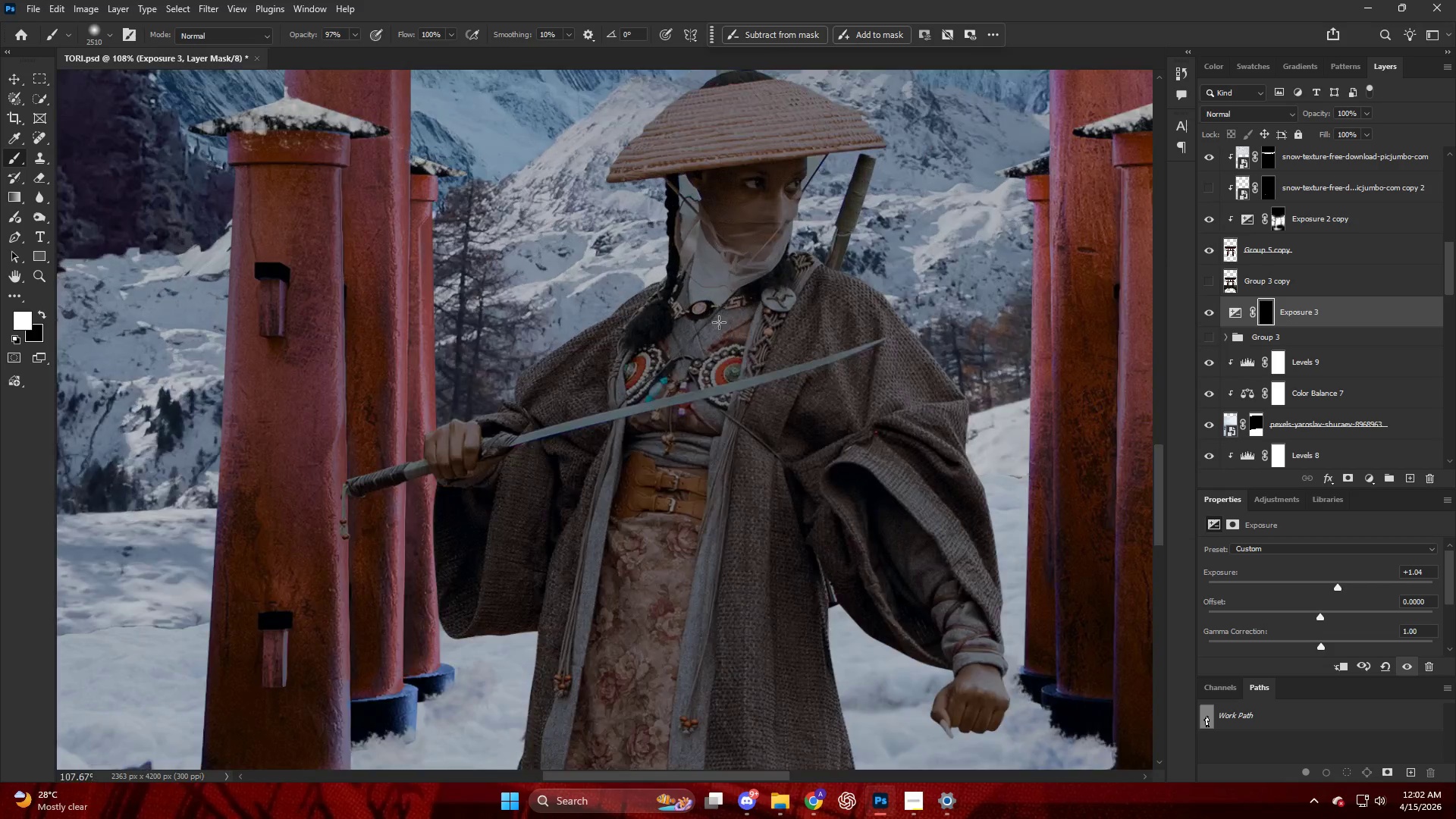 
left_click([725, 315])
 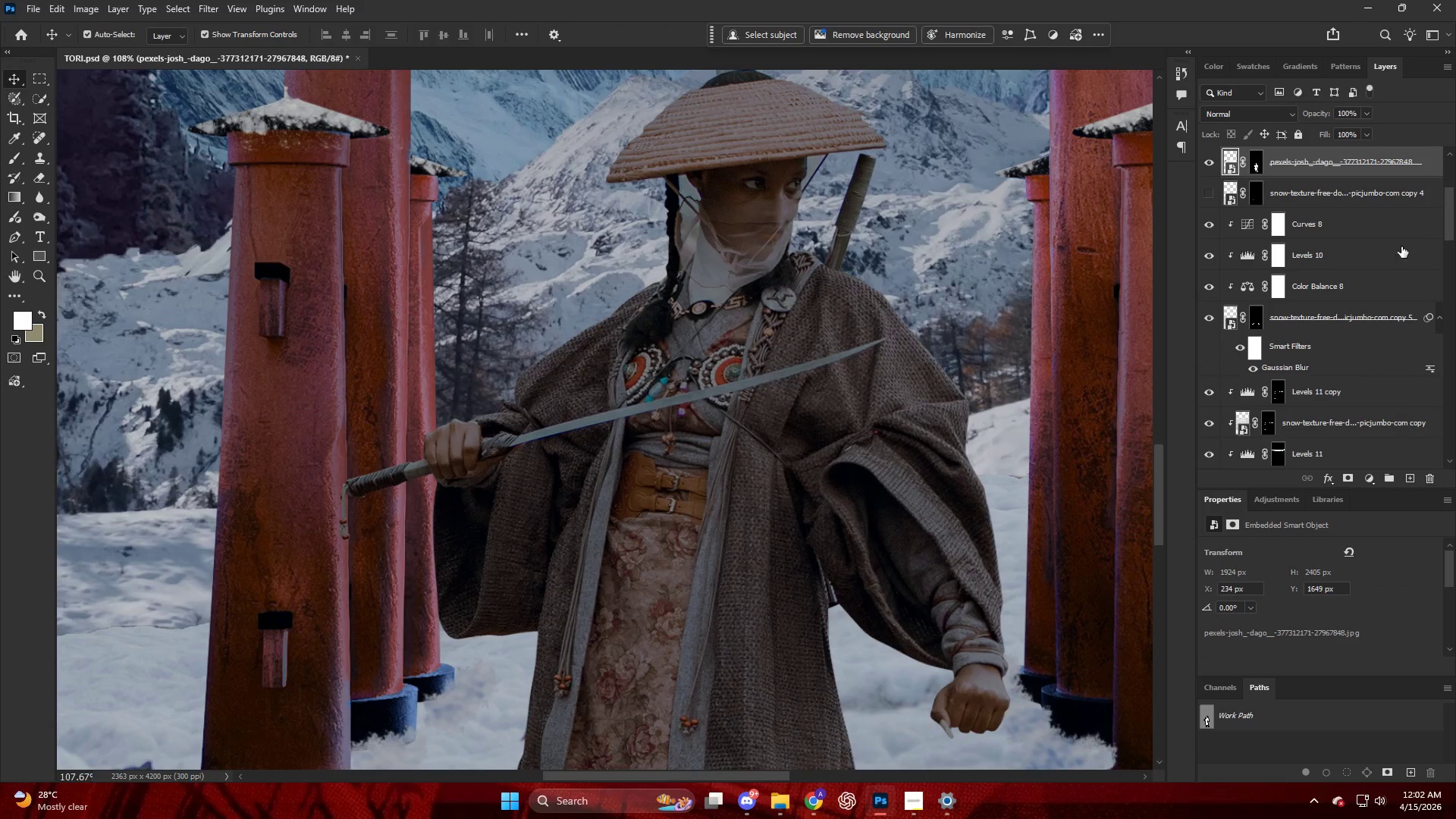 
scroll: coordinate [1369, 266], scroll_direction: up, amount: 4.0
 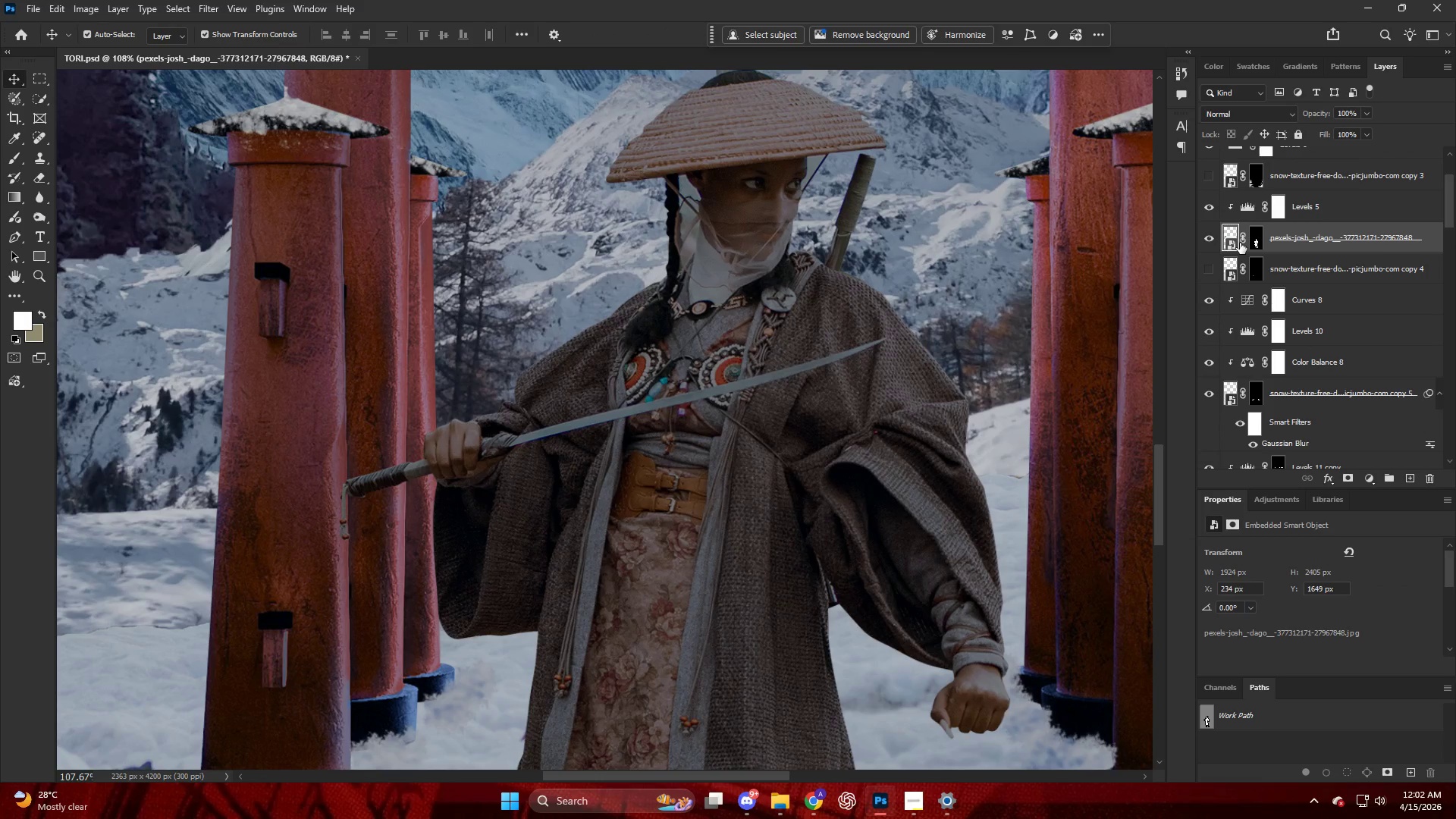 
key(Control+ControlLeft)
 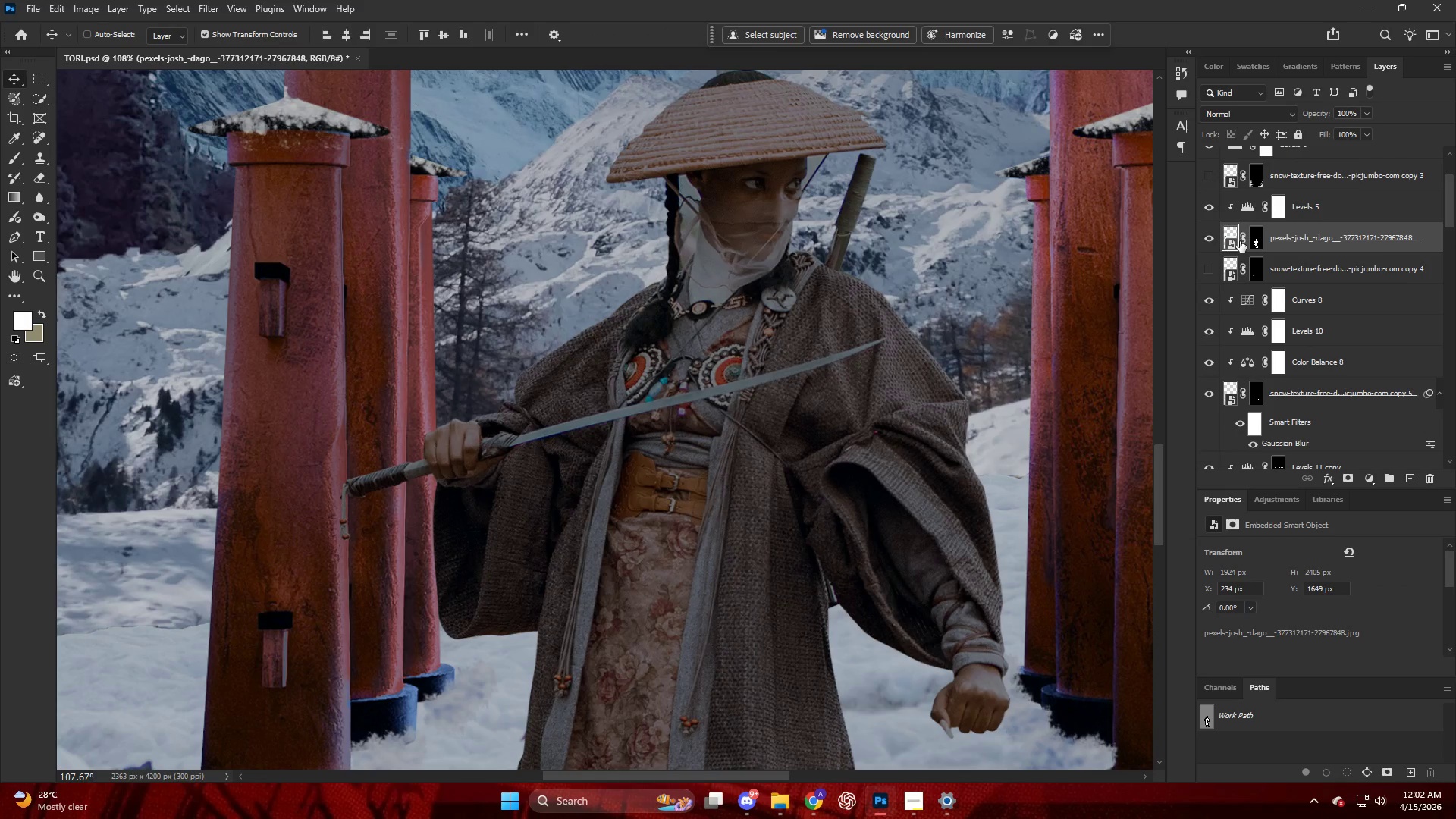 
key(Control+Shift+ShiftLeft)
 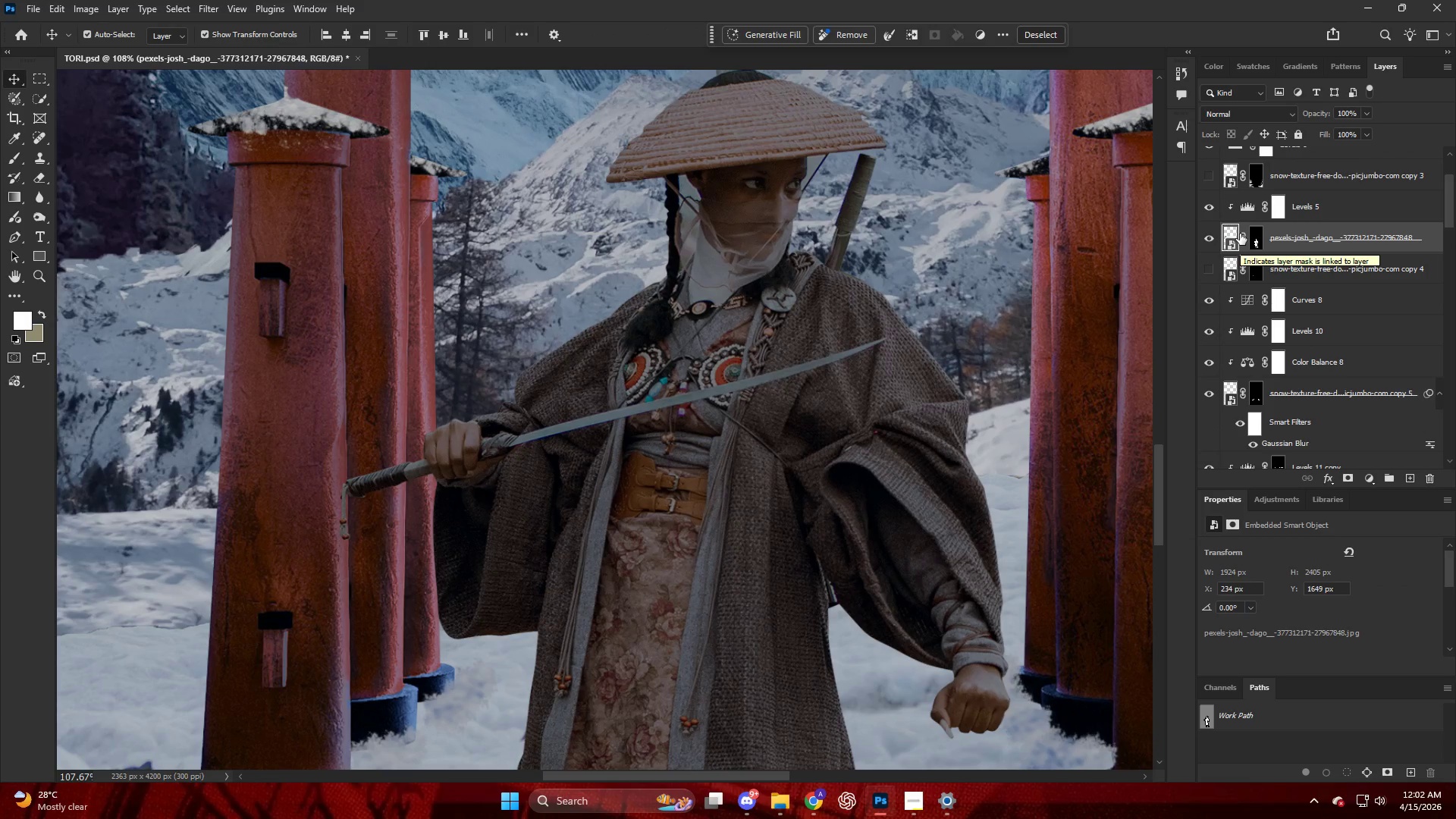 
key(Control+A)
 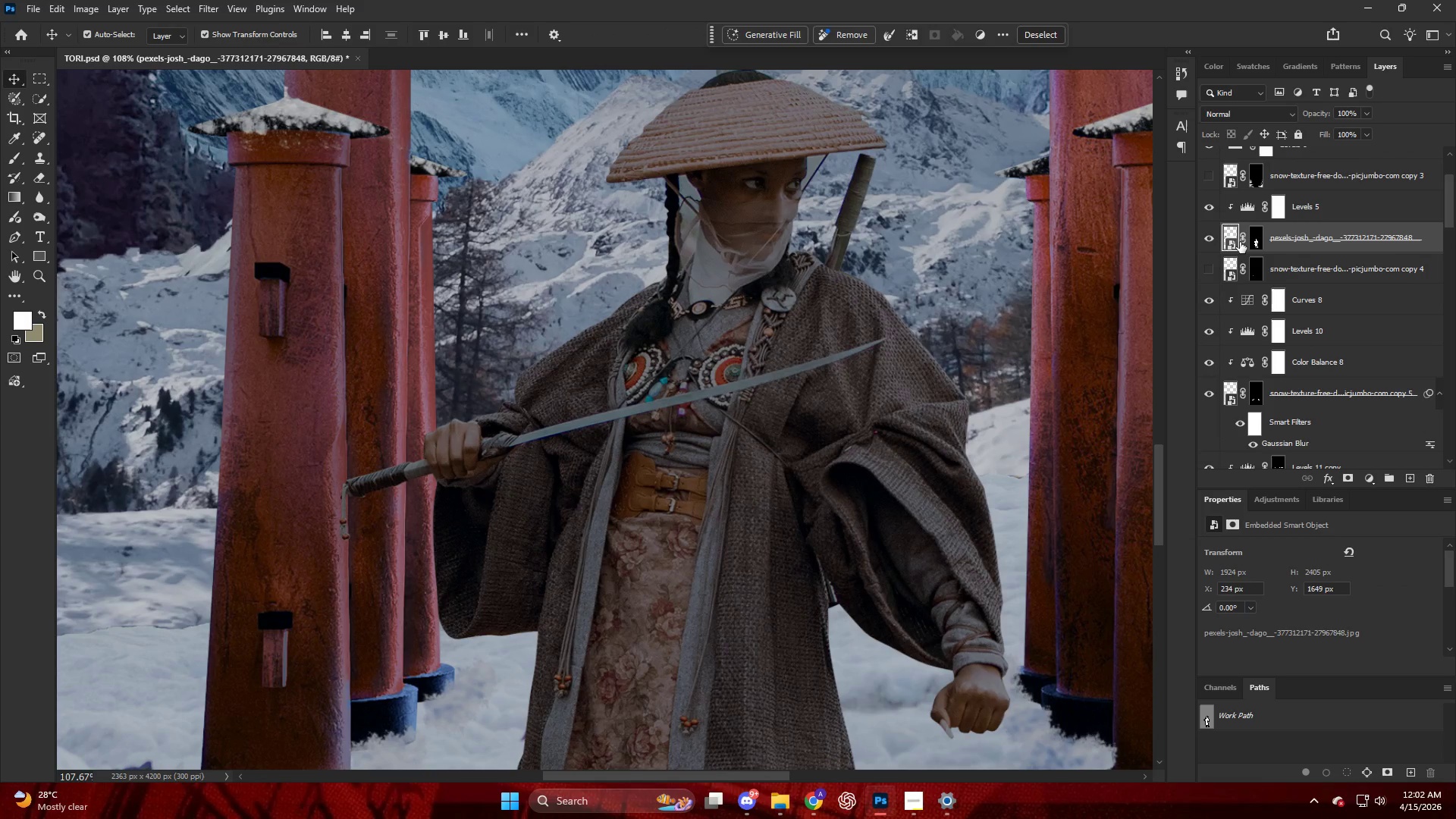 
left_click([1231, 237])
 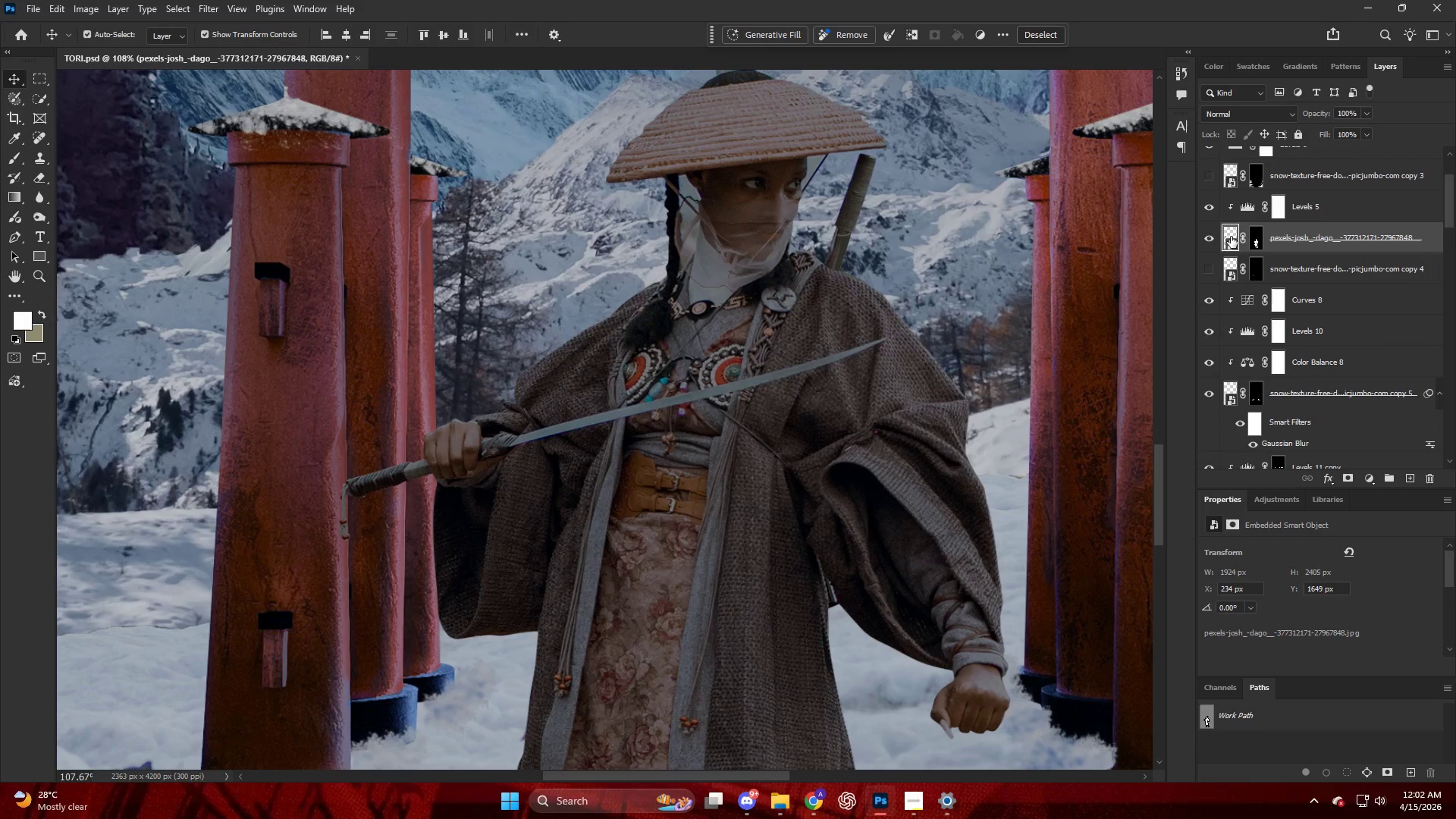 
key(Control+ControlLeft)
 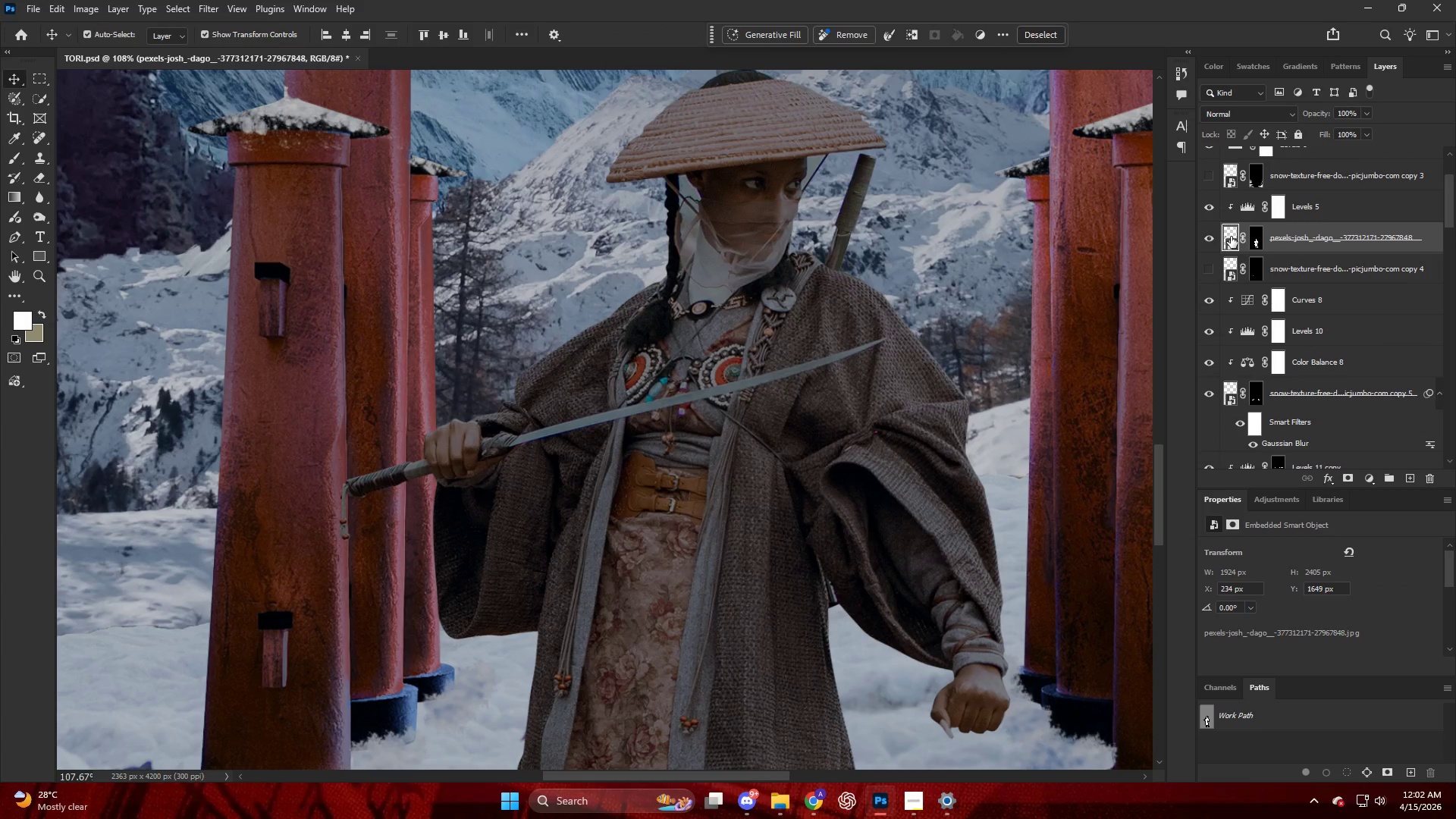 
key(Control+Shift+ShiftLeft)
 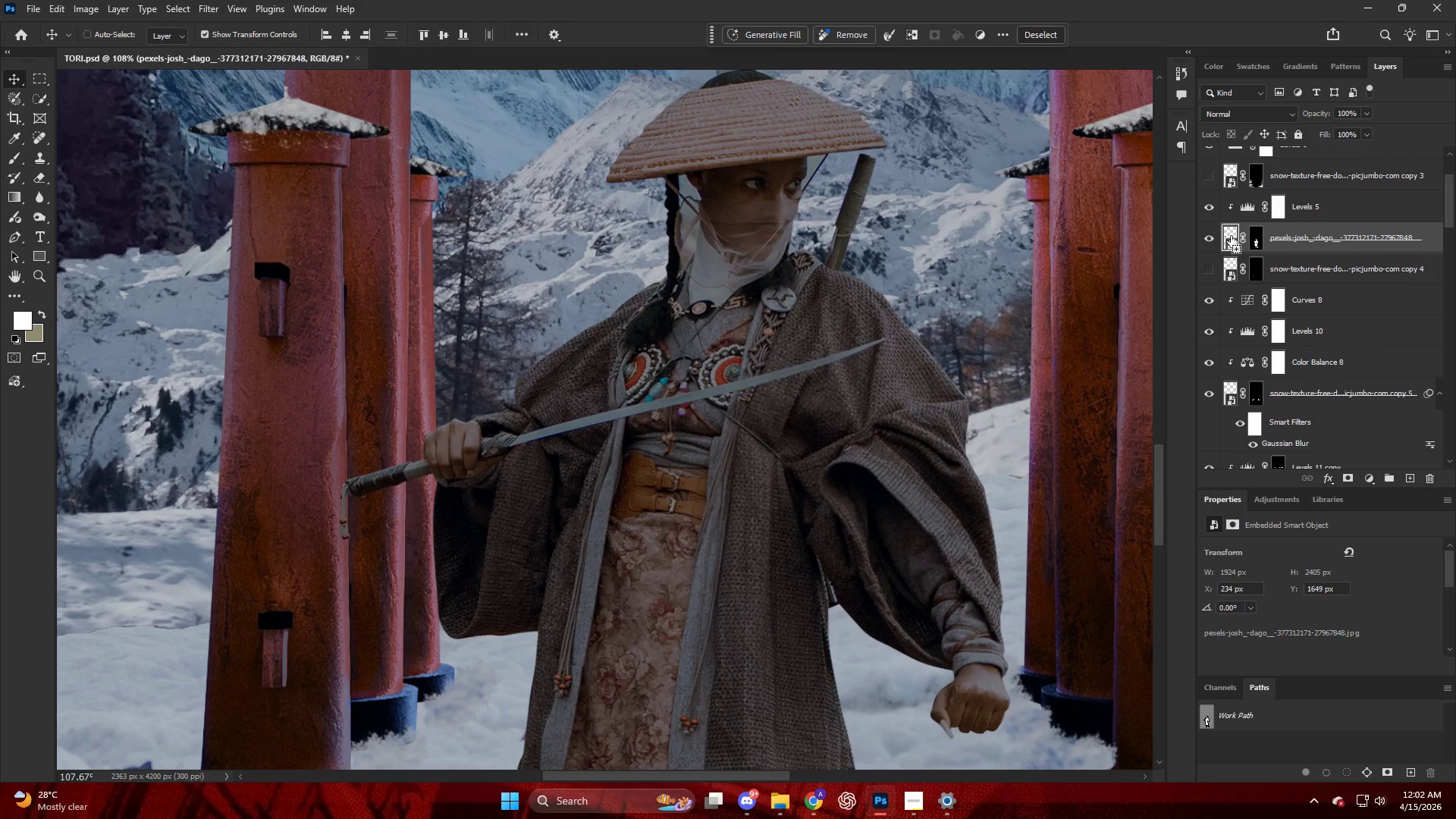 
key(Control+Shift+A)
 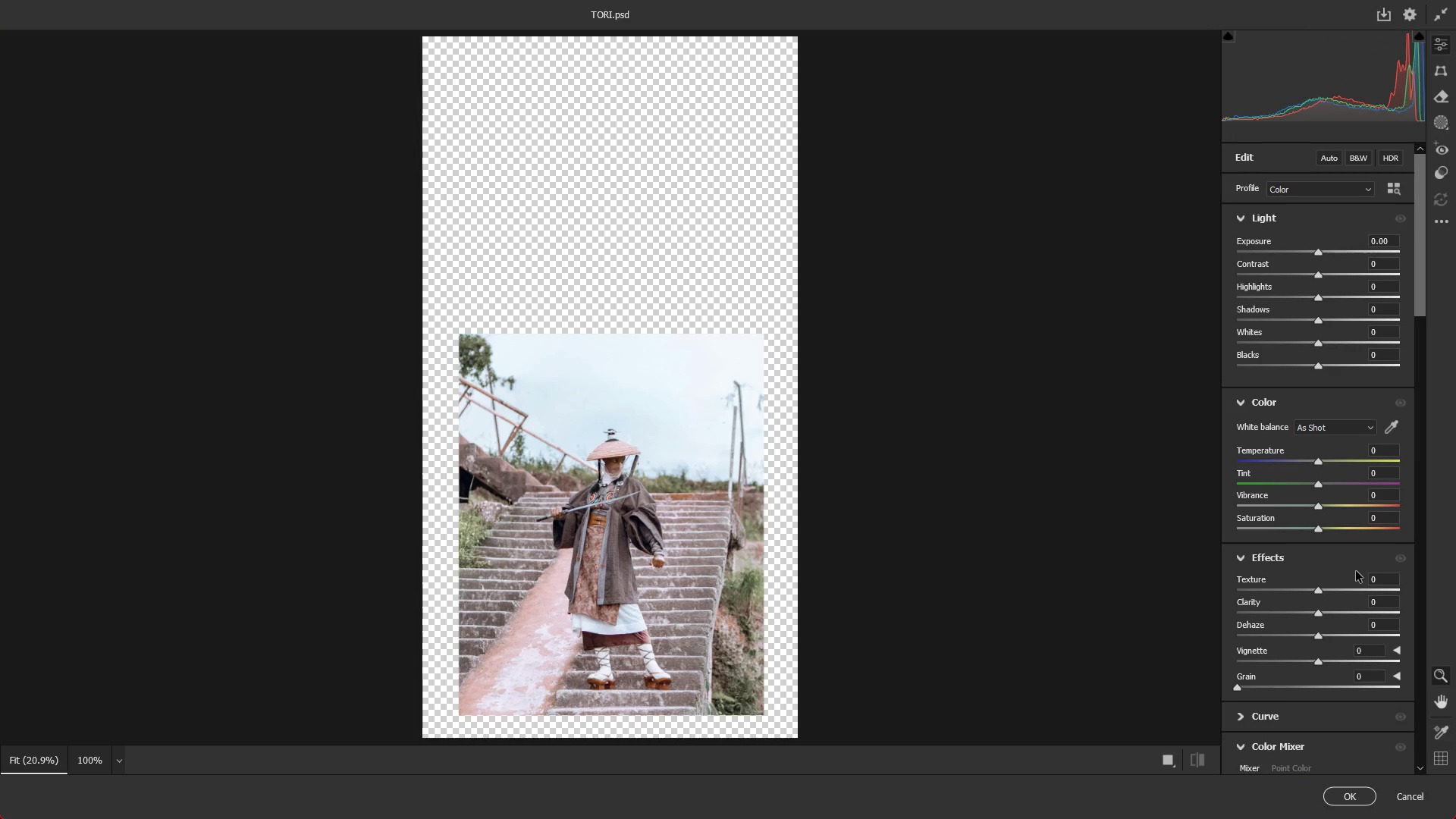 
left_click_drag(start_coordinate=[1324, 611], to_coordinate=[1333, 613])
 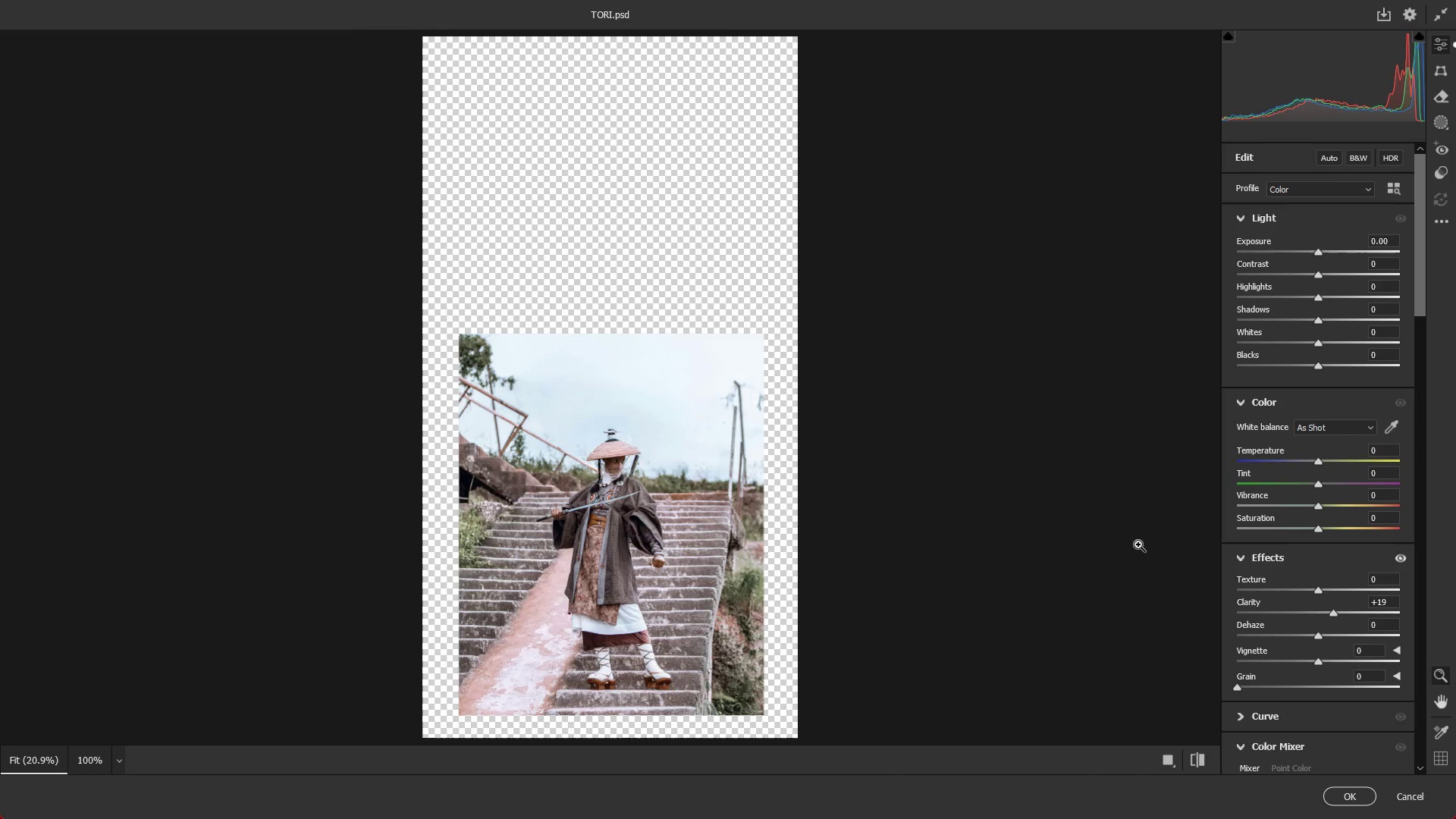 
hold_key(key=AltLeft, duration=0.81)
scroll: coordinate [879, 499], scroll_direction: up, amount: 12.0
 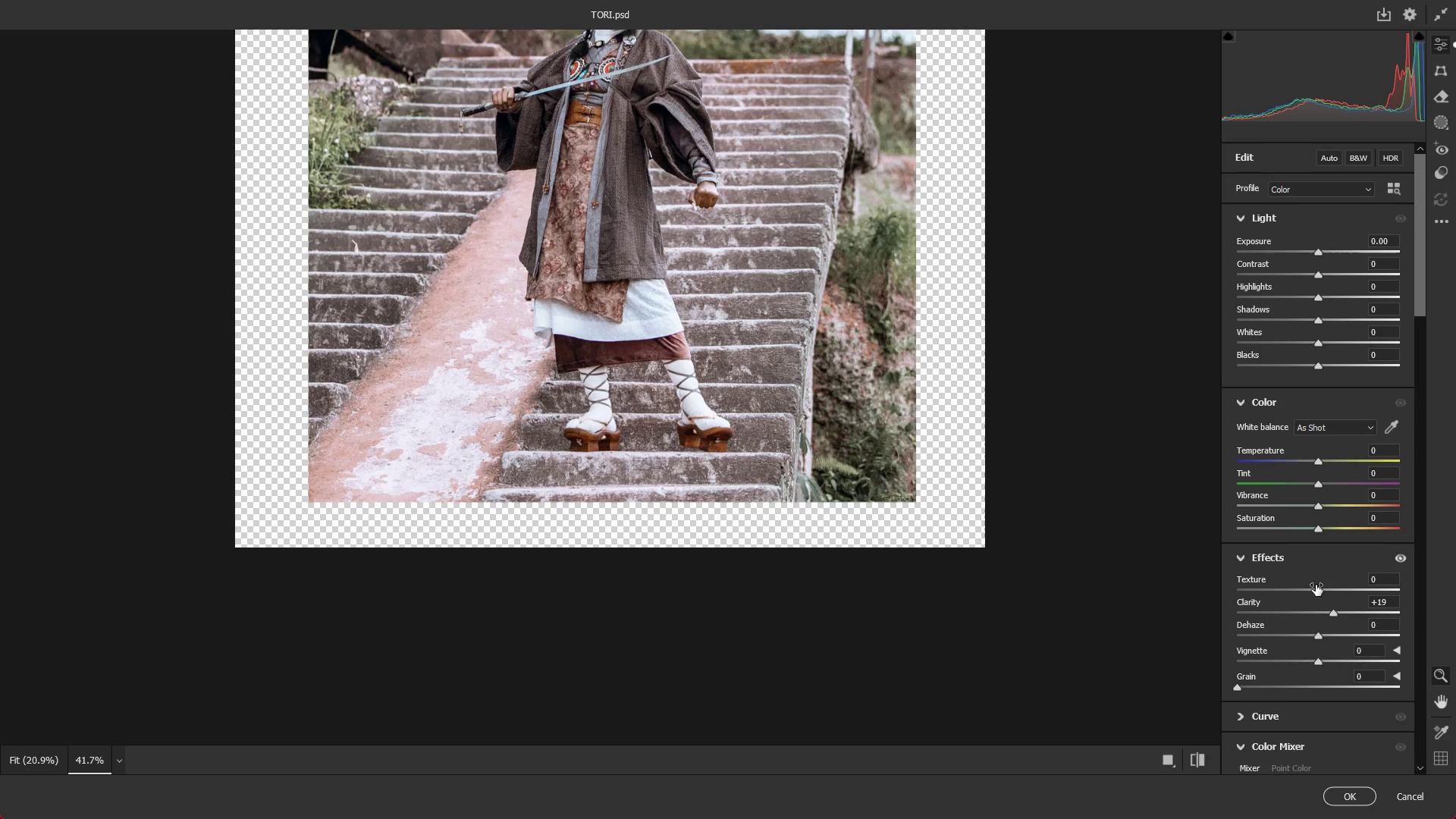 
left_click_drag(start_coordinate=[1316, 584], to_coordinate=[1337, 581])
 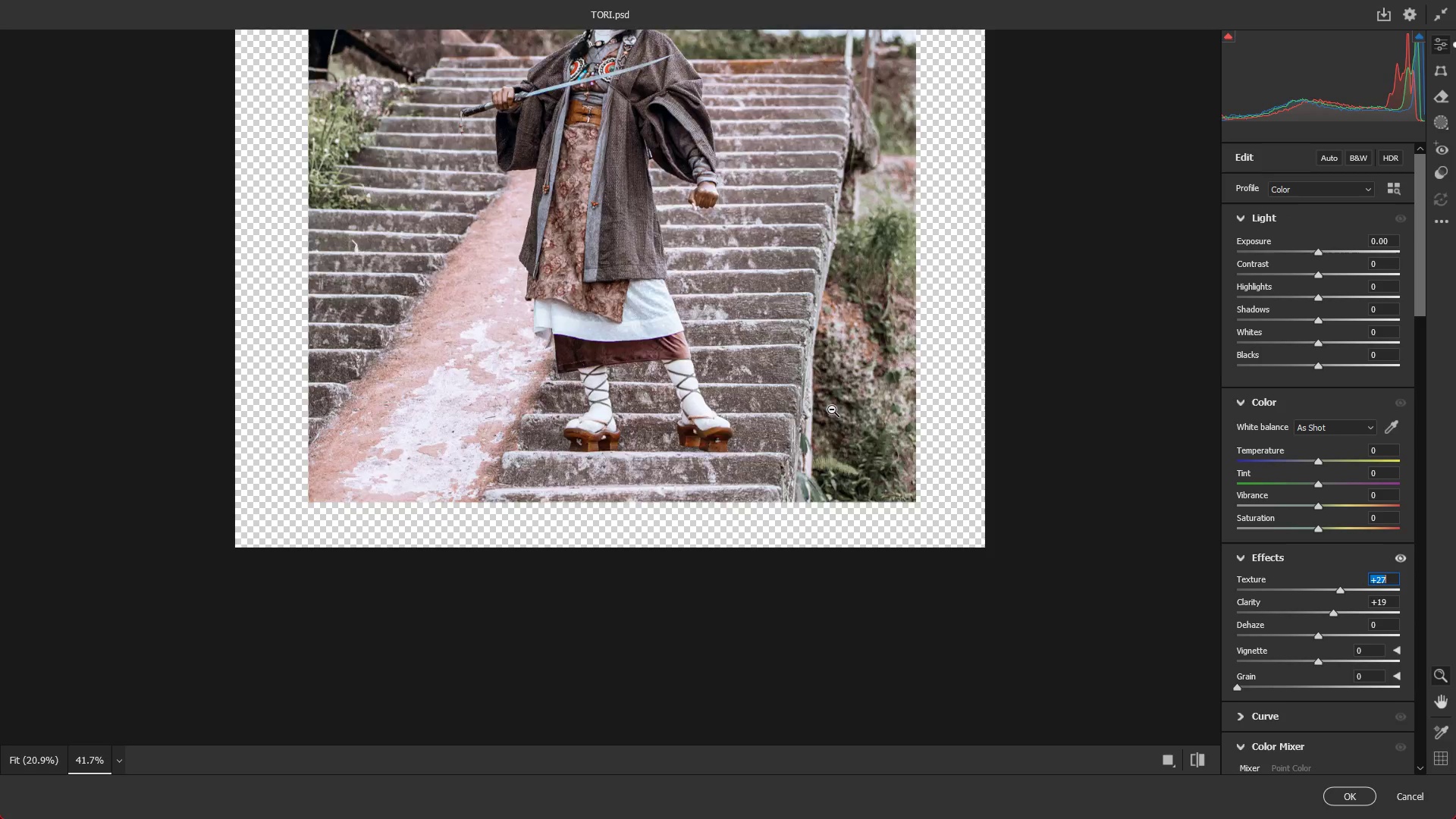 
hold_key(key=AltLeft, duration=0.42)
scroll: coordinate [736, 412], scroll_direction: up, amount: 12.0
 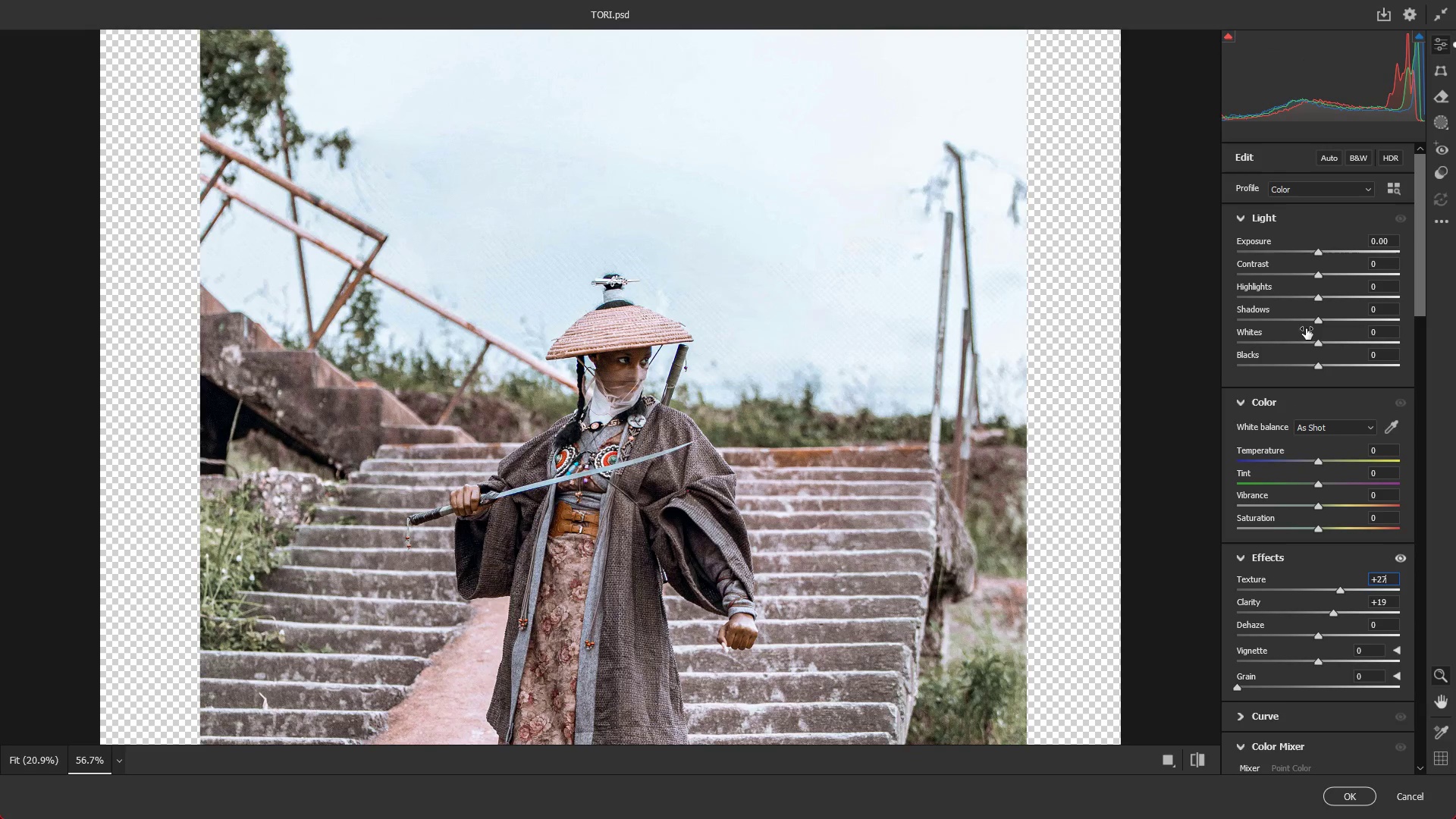 
left_click_drag(start_coordinate=[1320, 316], to_coordinate=[1338, 317])
 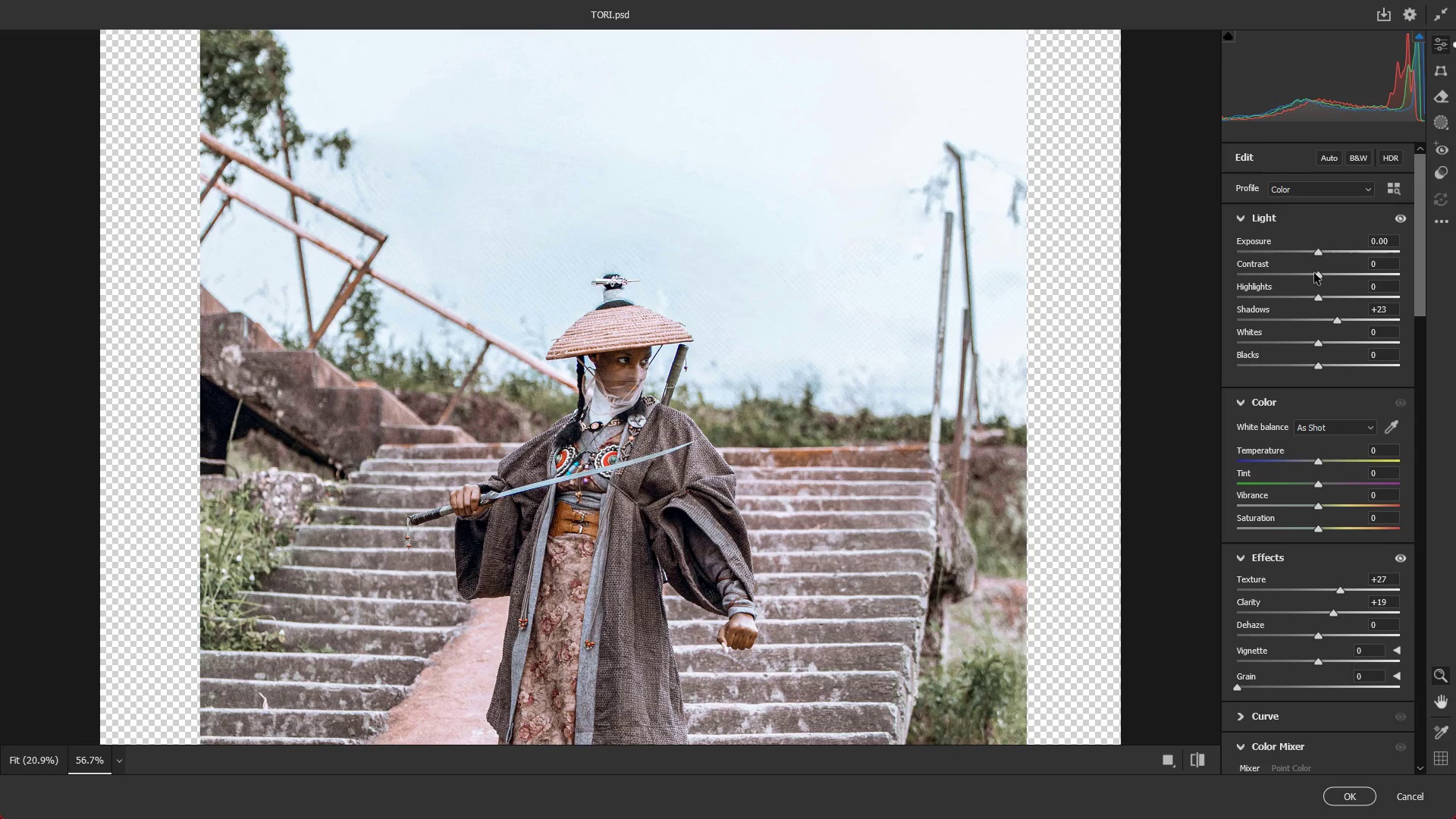 
left_click_drag(start_coordinate=[1314, 273], to_coordinate=[1320, 275])
 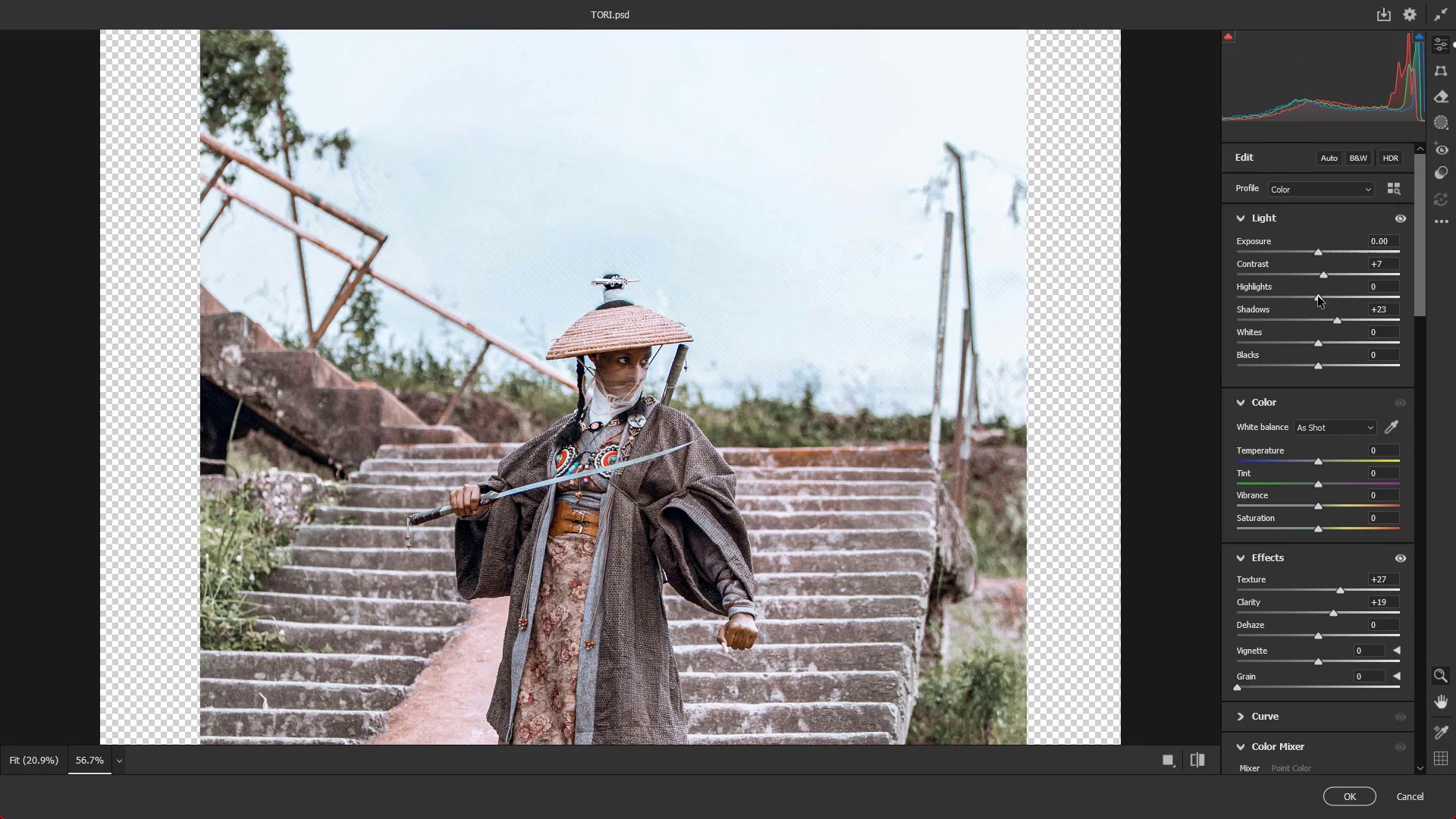 
left_click_drag(start_coordinate=[1318, 296], to_coordinate=[1324, 297])
 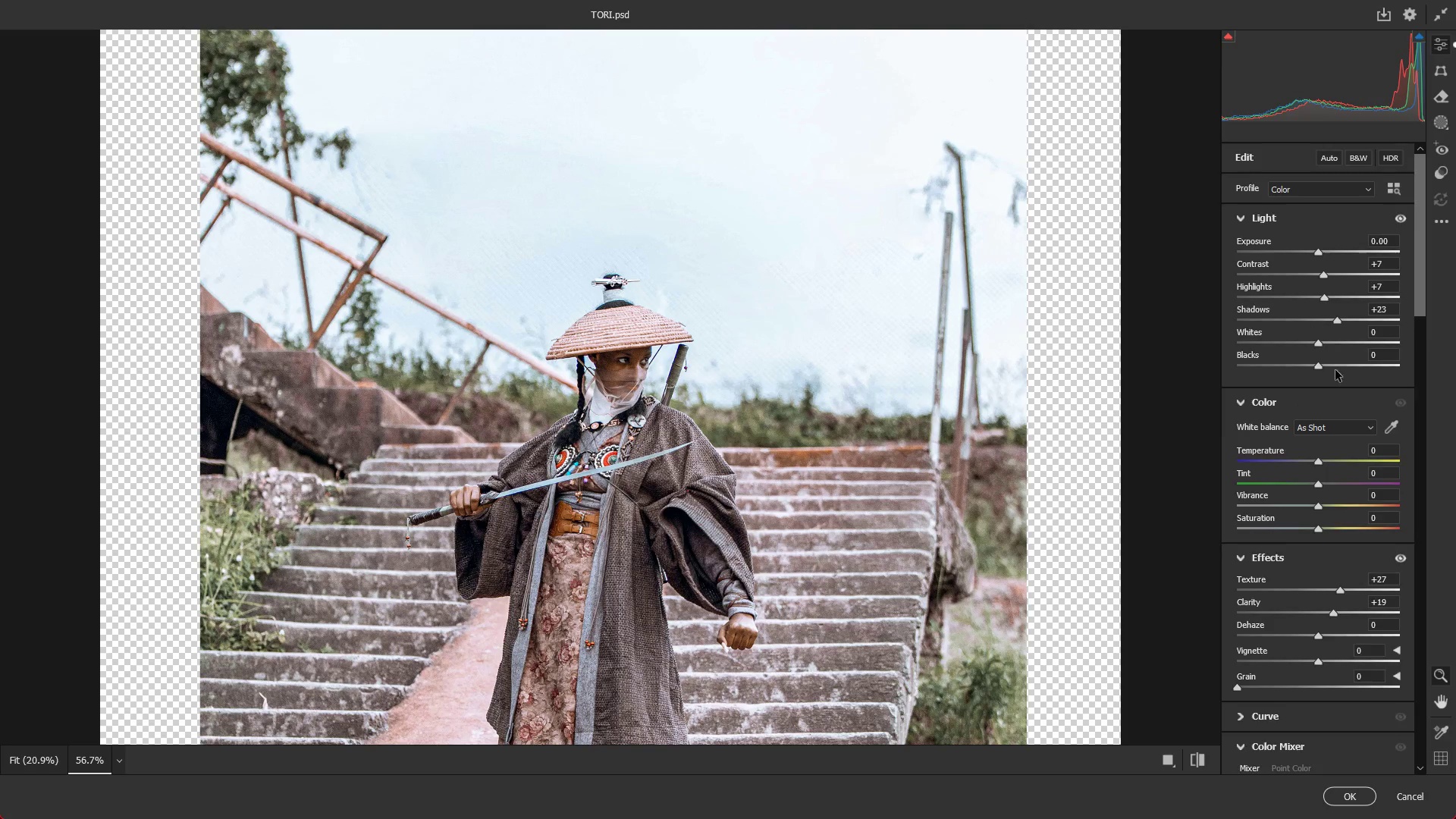 
scroll: coordinate [1294, 448], scroll_direction: down, amount: 16.0
 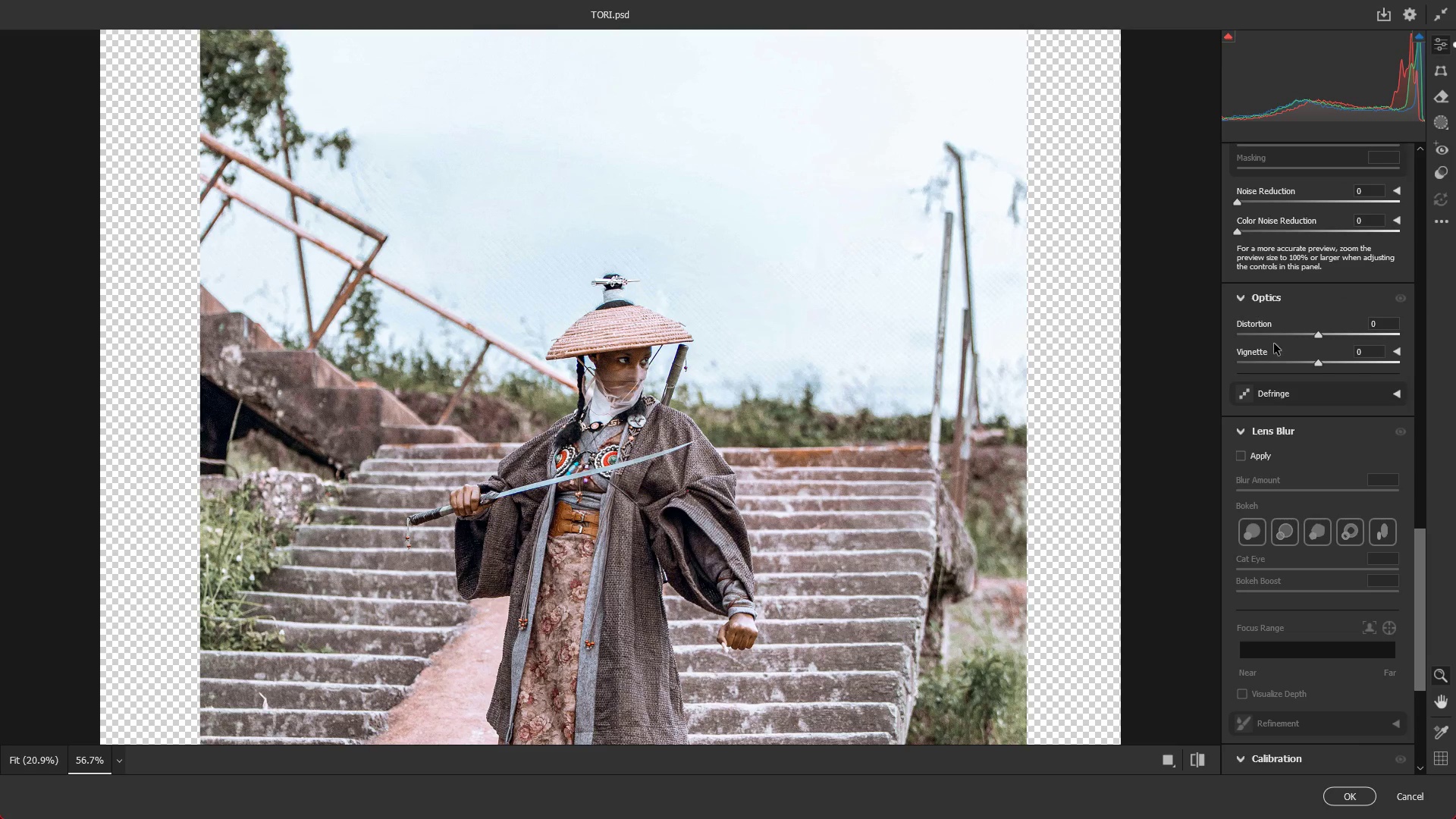 
scroll: coordinate [1287, 315], scroll_direction: up, amount: 2.0
 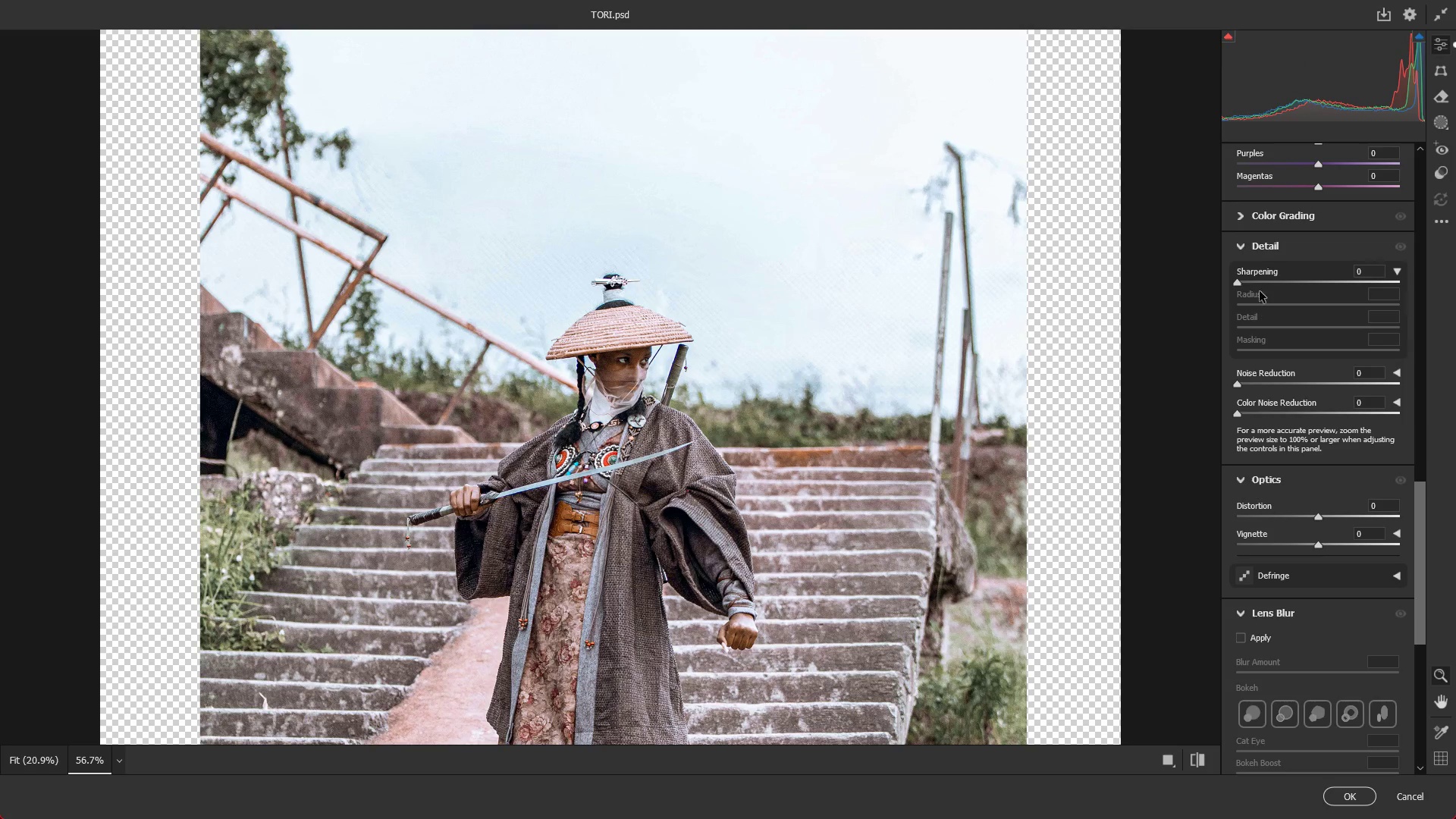 
left_click_drag(start_coordinate=[1253, 275], to_coordinate=[1275, 280])
 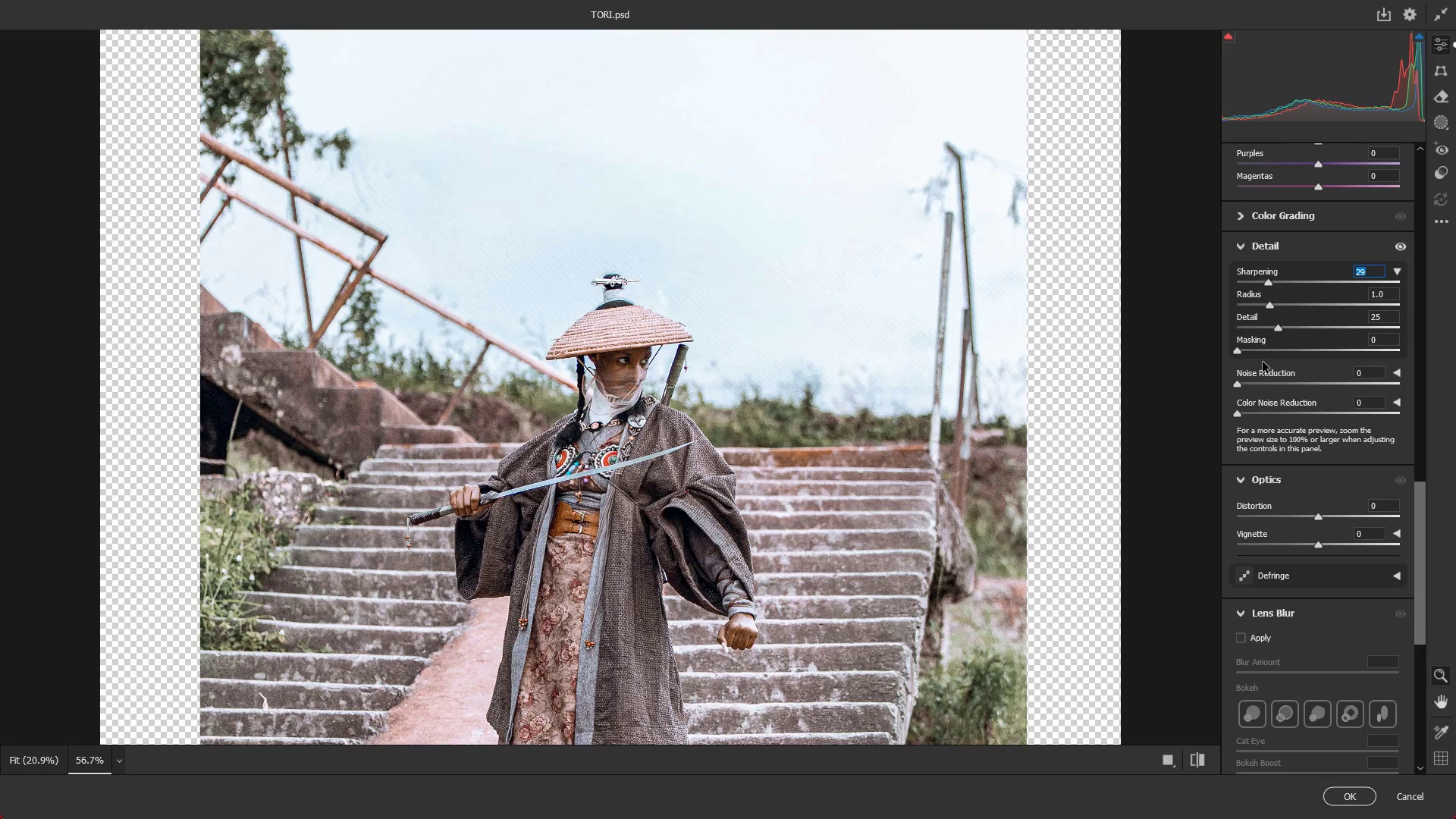 
key(NumpadEnter)
 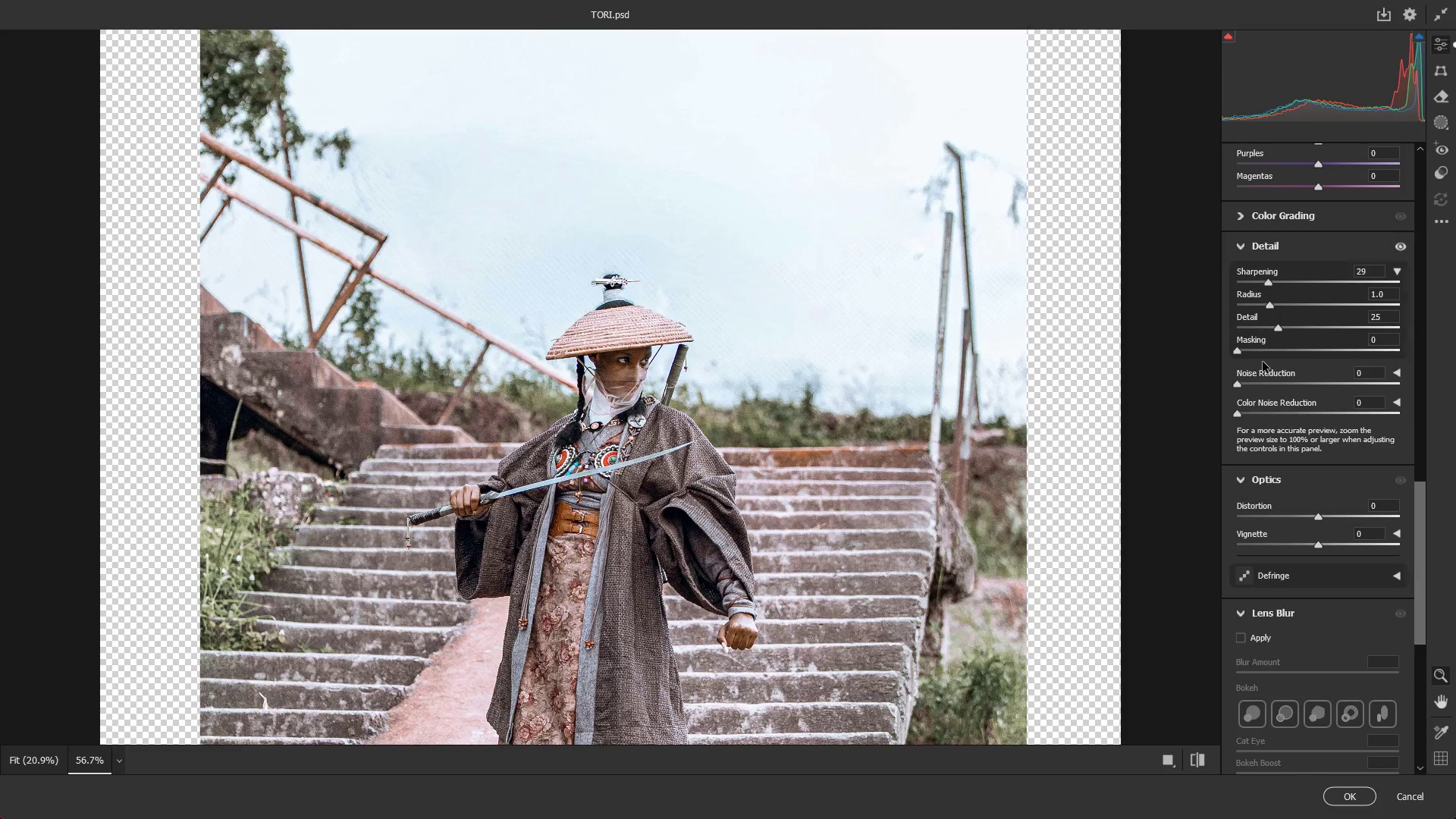 
key(NumpadEnter)
 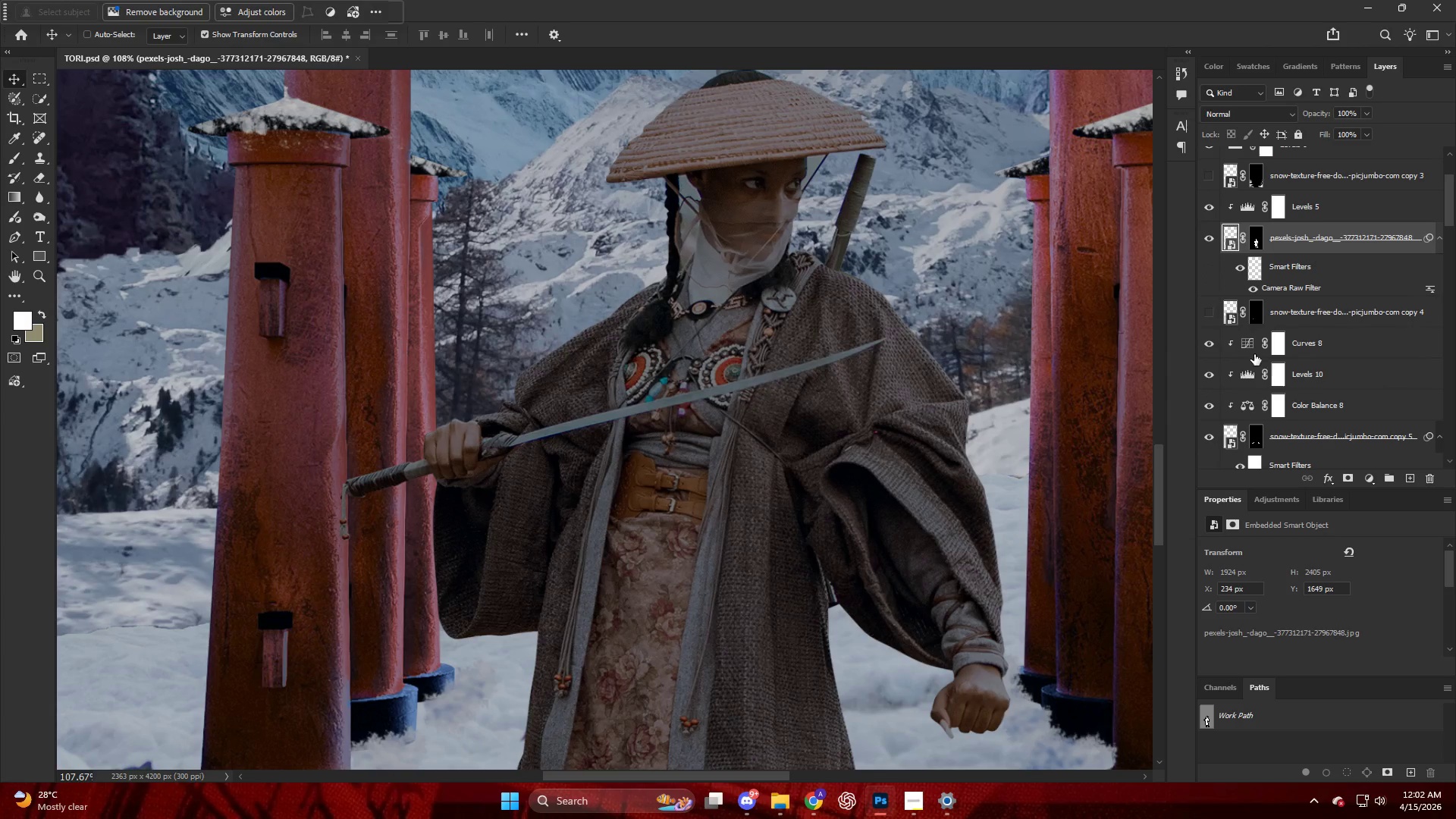 
hold_key(key=AltLeft, duration=0.61)
scroll: coordinate [830, 307], scroll_direction: down, amount: 14.0
 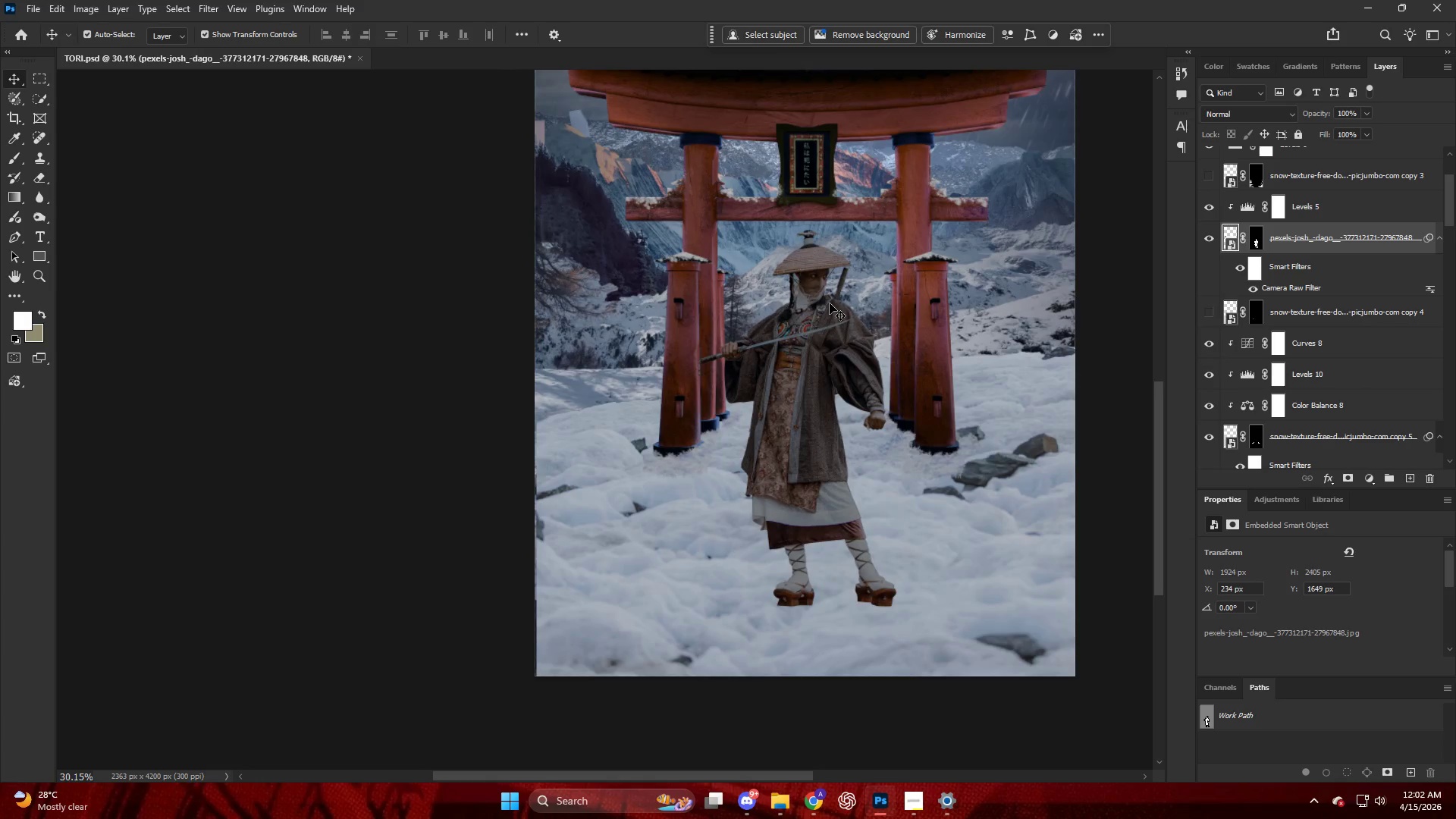 
hold_key(key=ControlLeft, duration=0.64)
 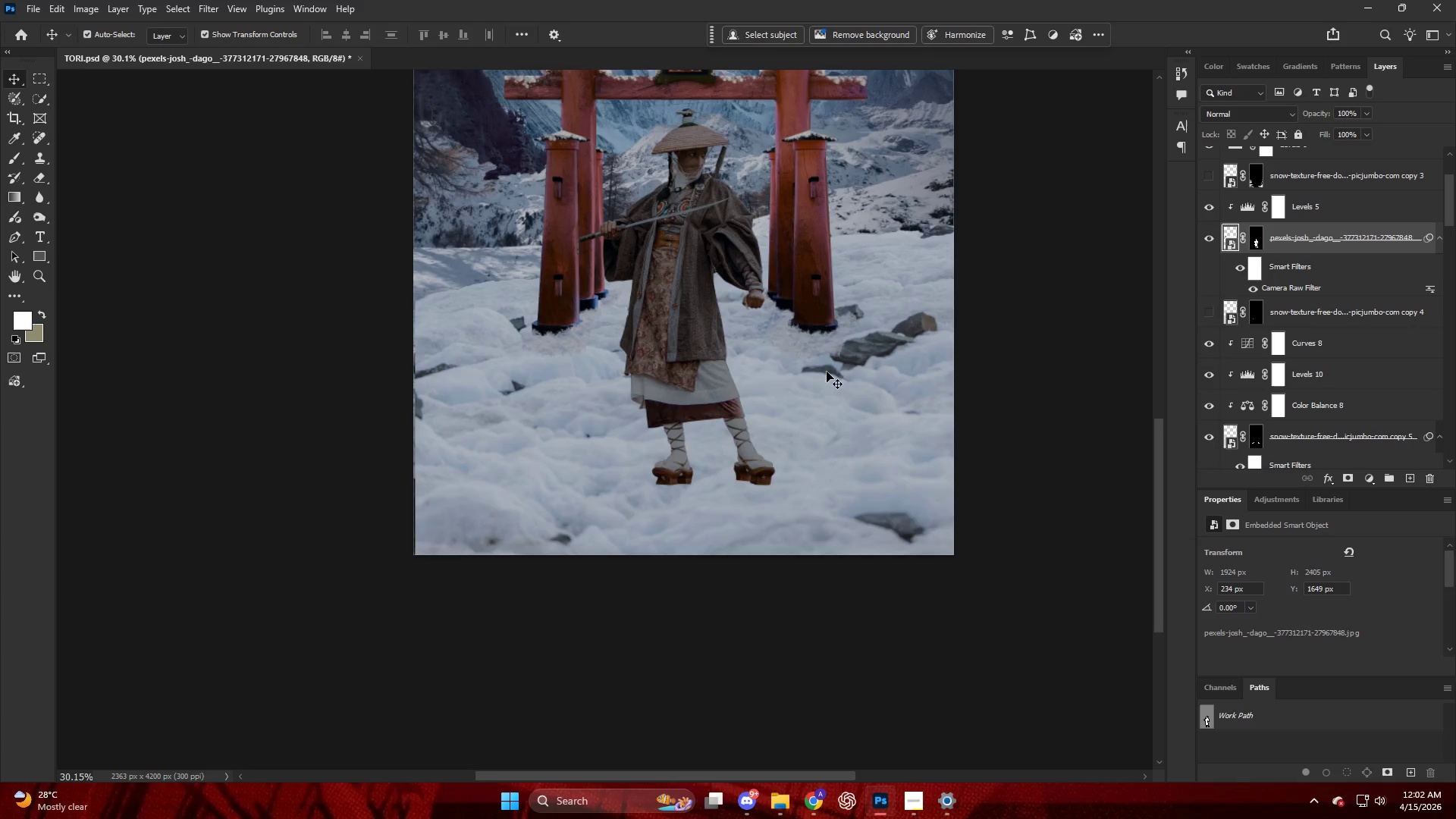 
hold_key(key=AltLeft, duration=0.72)
 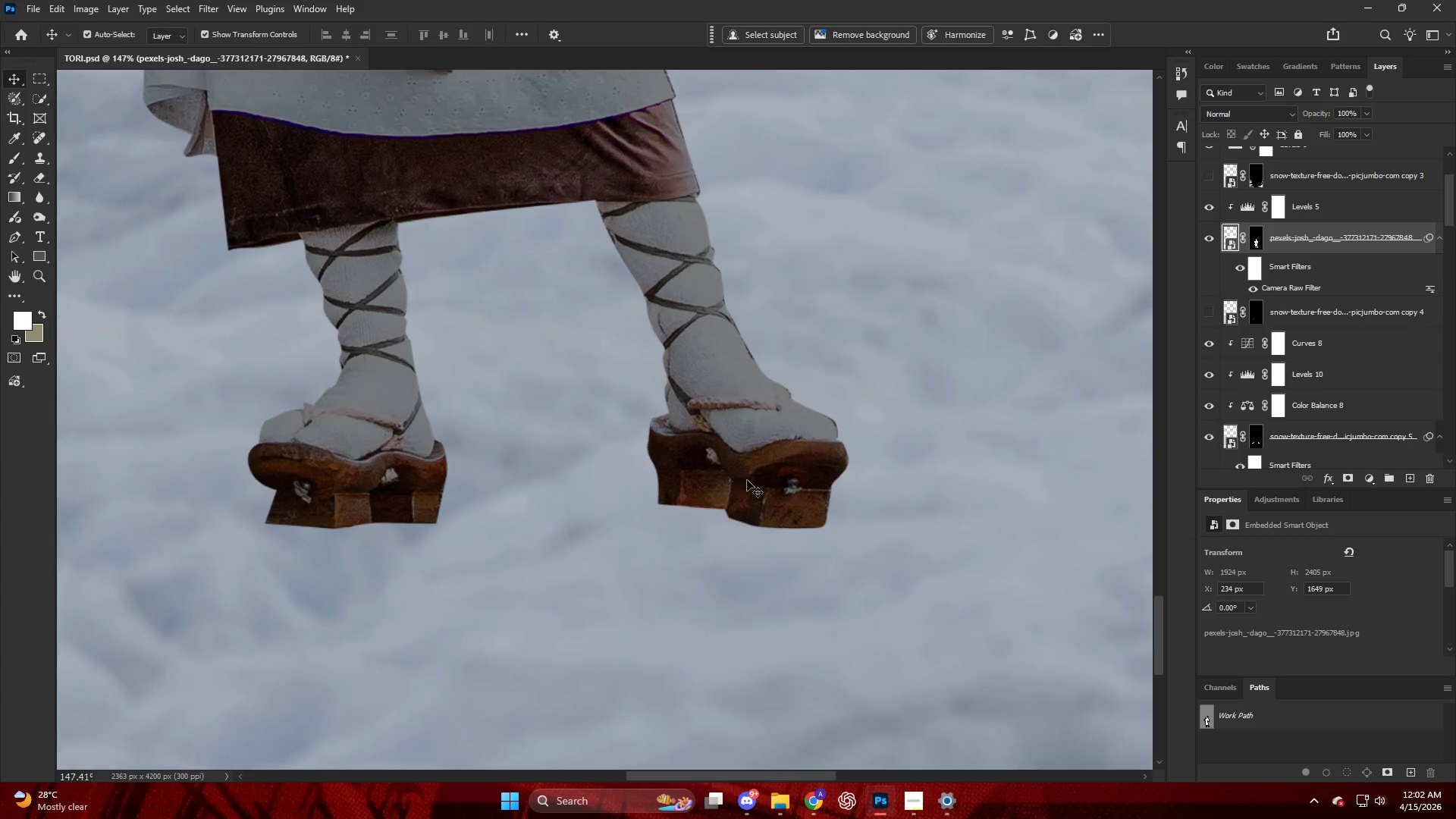 
key(V)
 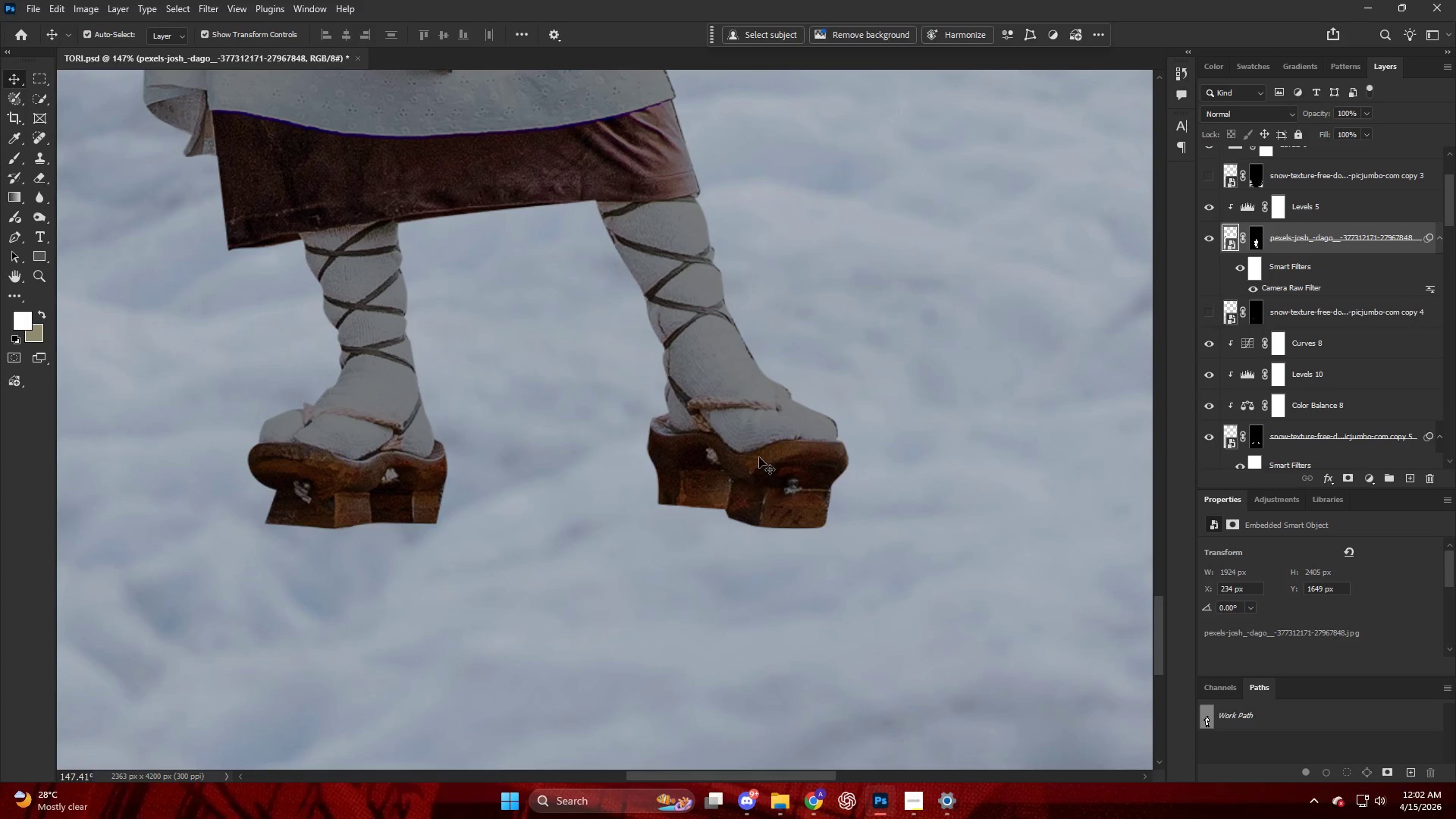 
left_click([759, 457])
 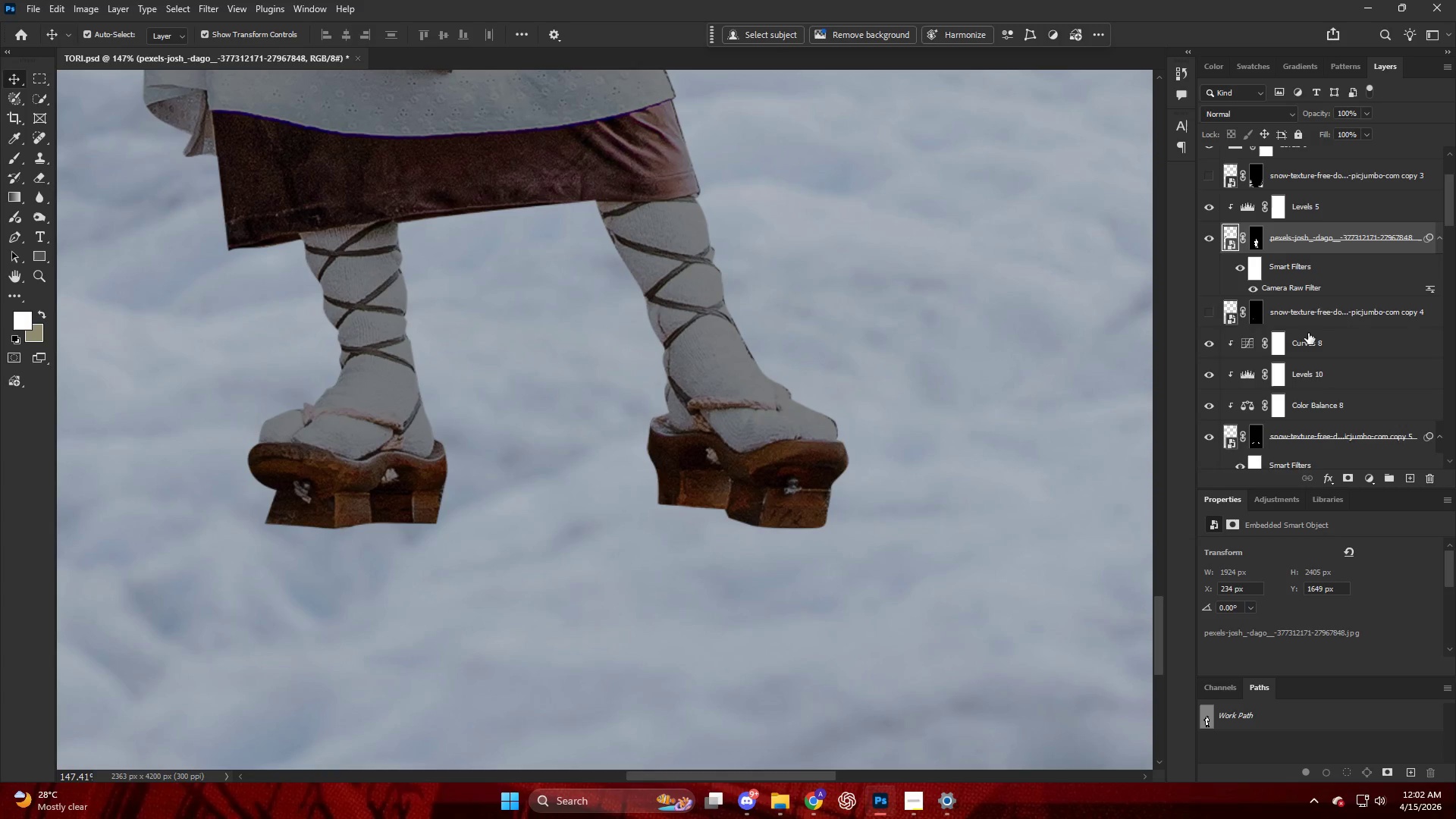 
scroll: coordinate [746, 492], scroll_direction: down, amount: 3.0
 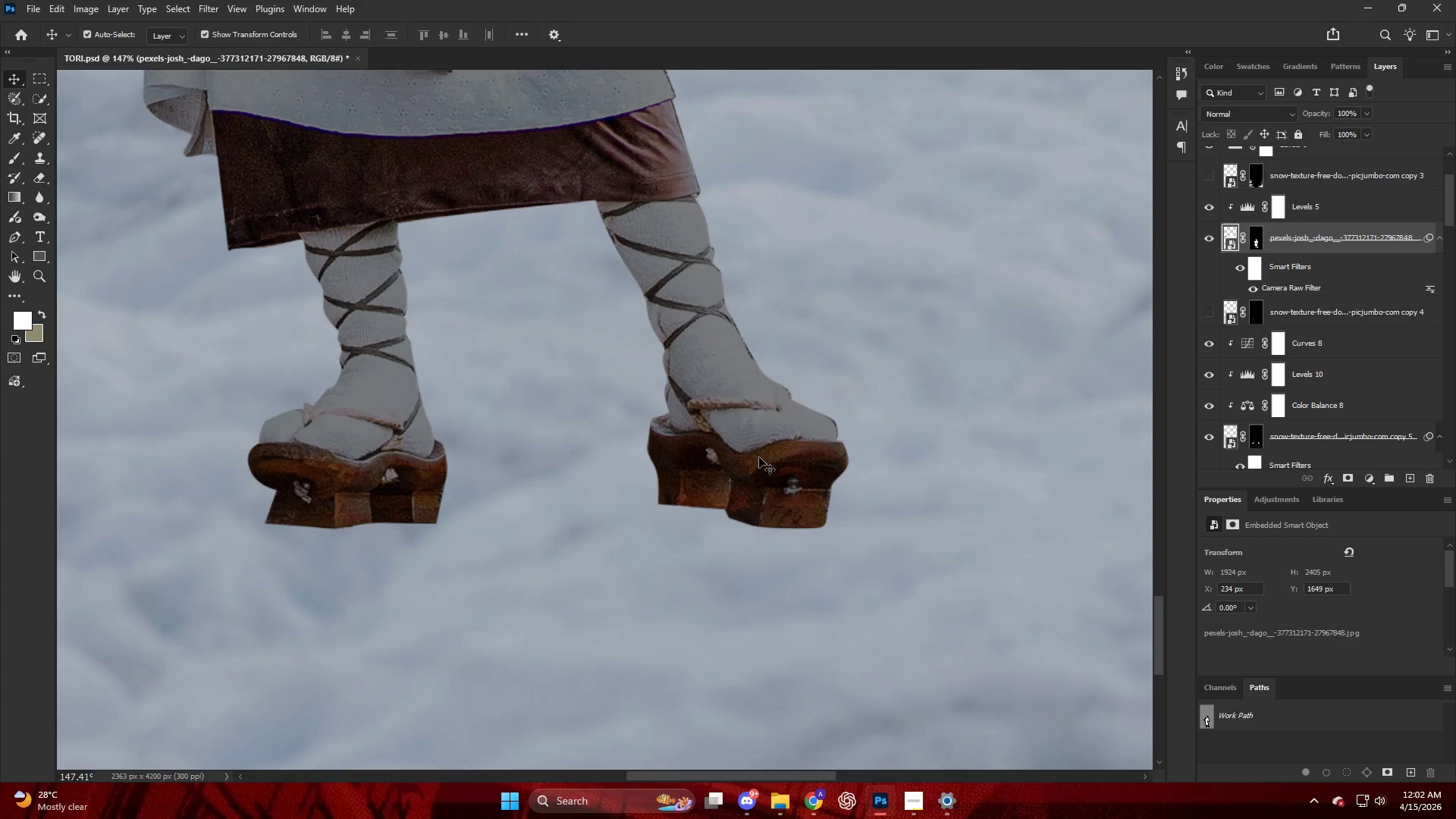 
scroll: coordinate [1316, 332], scroll_direction: up, amount: 13.0
 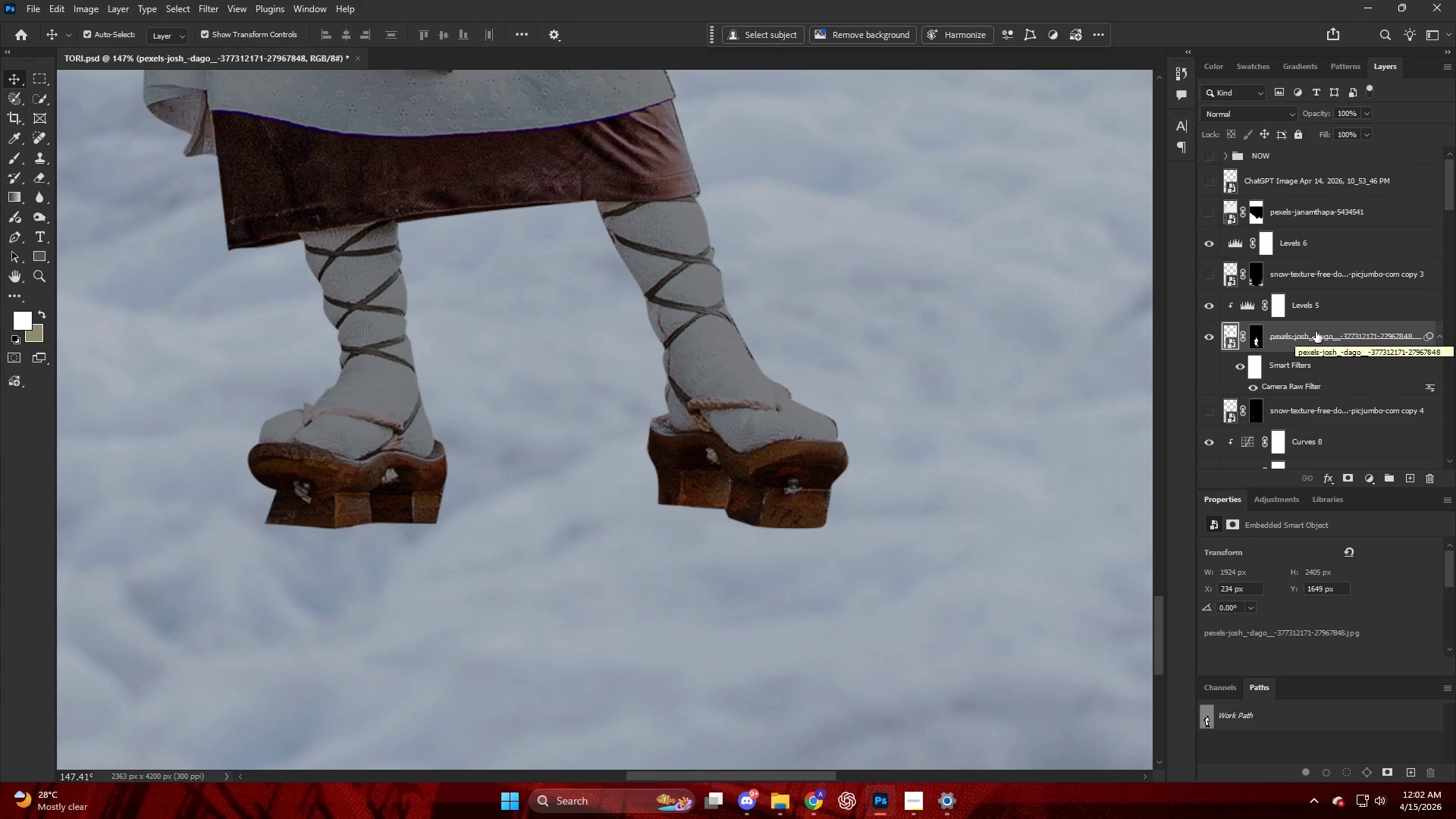 
hold_key(key=AltLeft, duration=0.95)
scroll: coordinate [692, 269], scroll_direction: down, amount: 6.0
 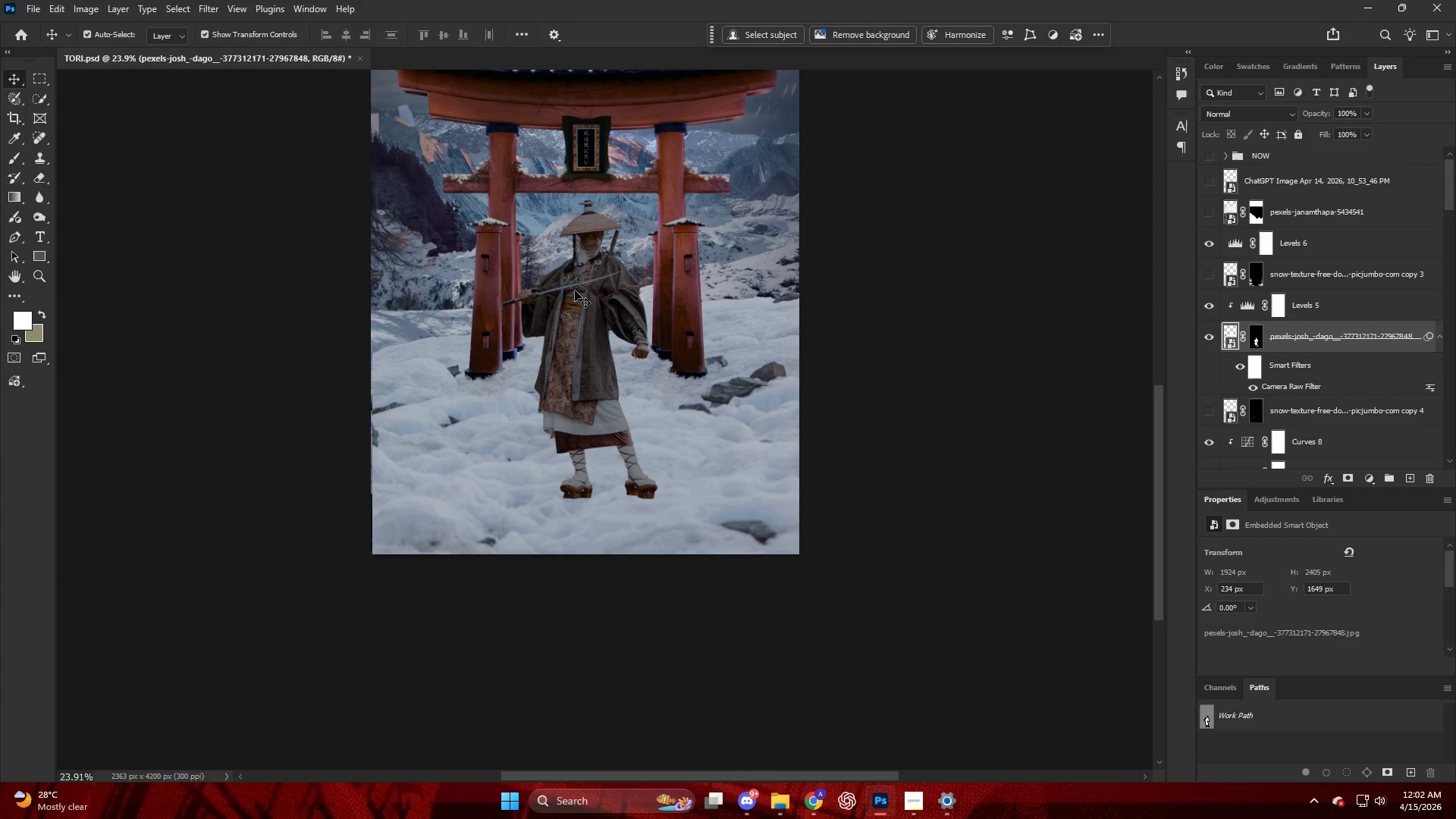 
key(Alt+AltLeft)
 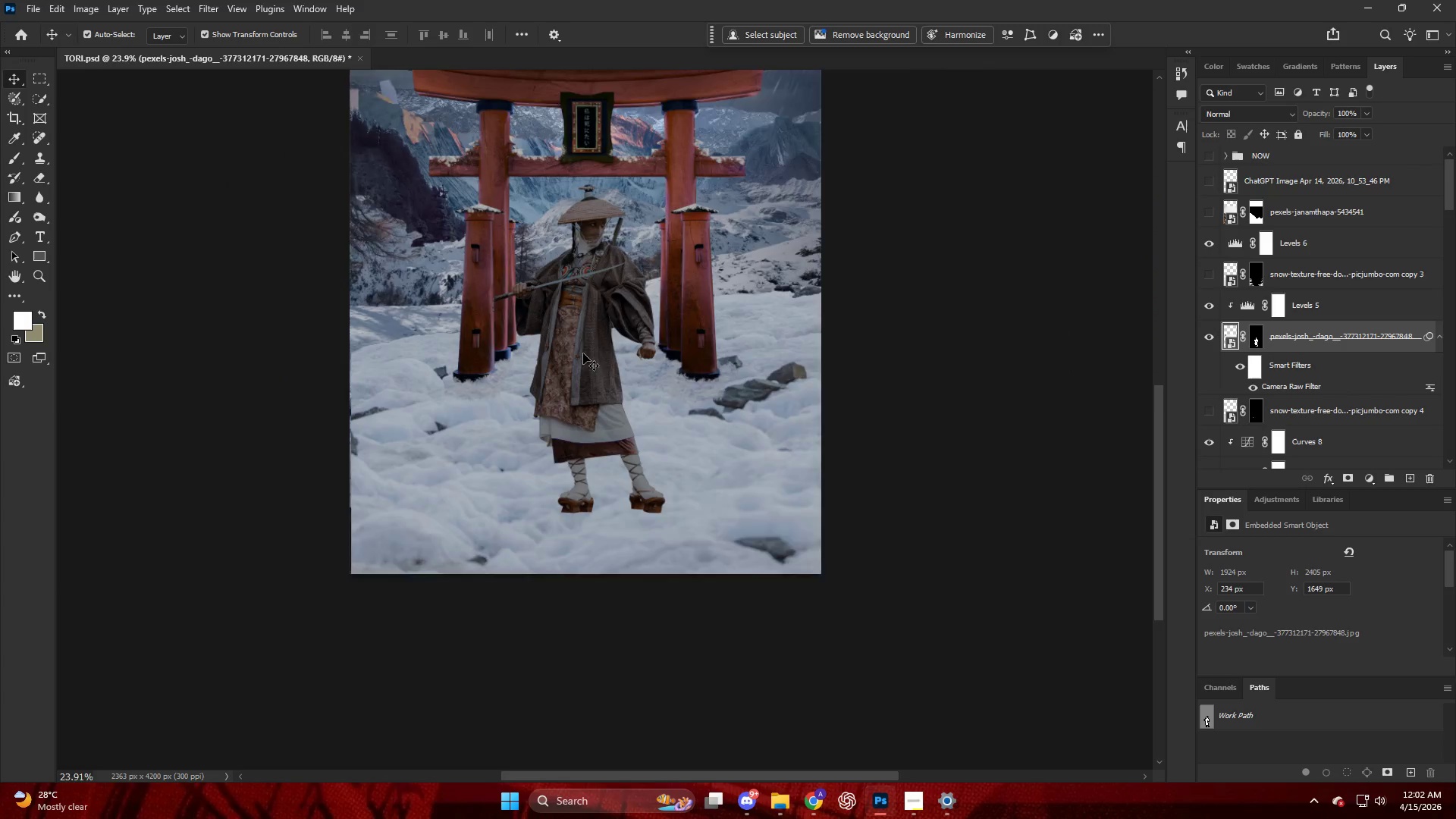 
scroll: coordinate [603, 363], scroll_direction: up, amount: 6.0
 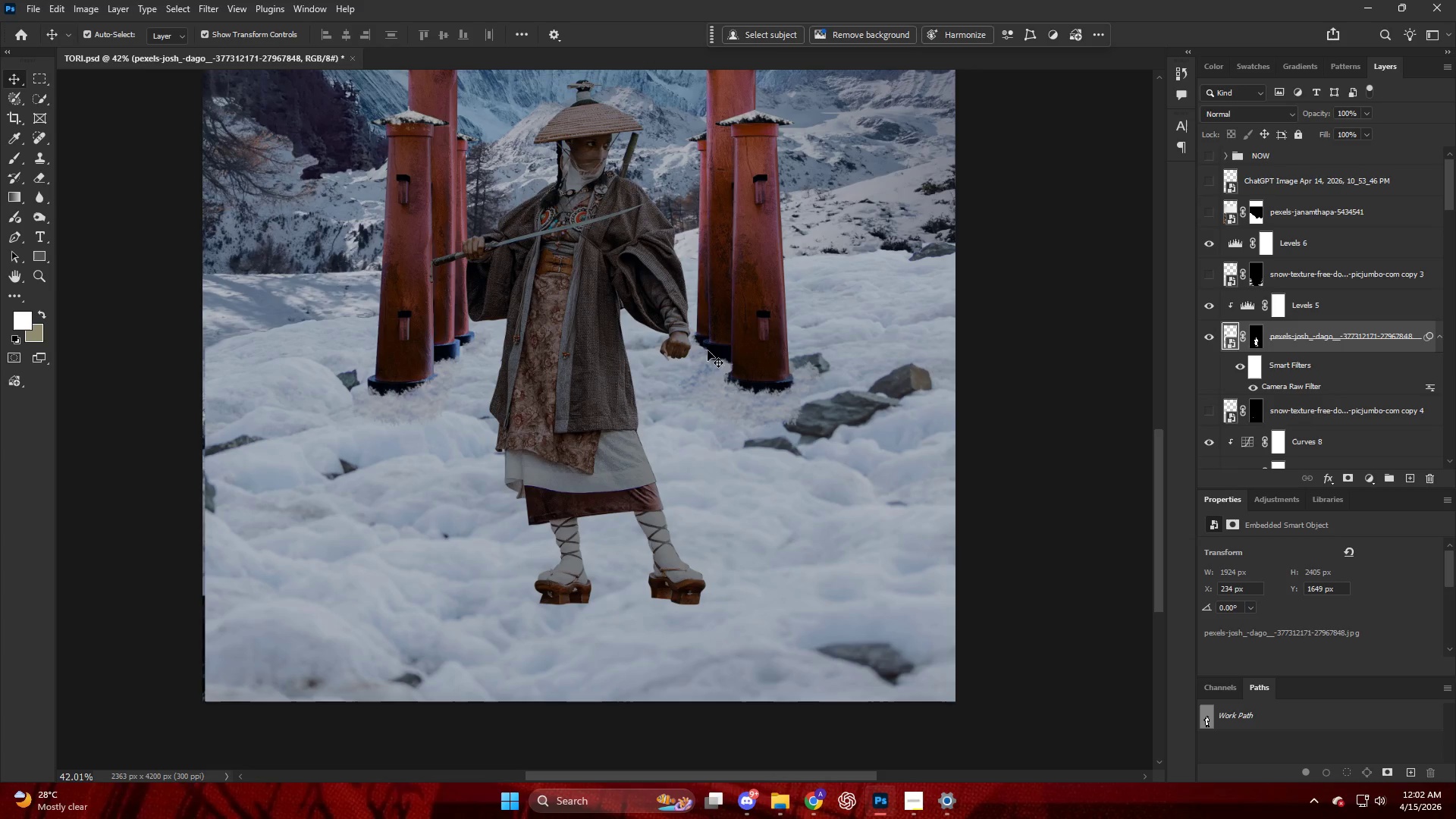 
key(Alt+AltLeft)
 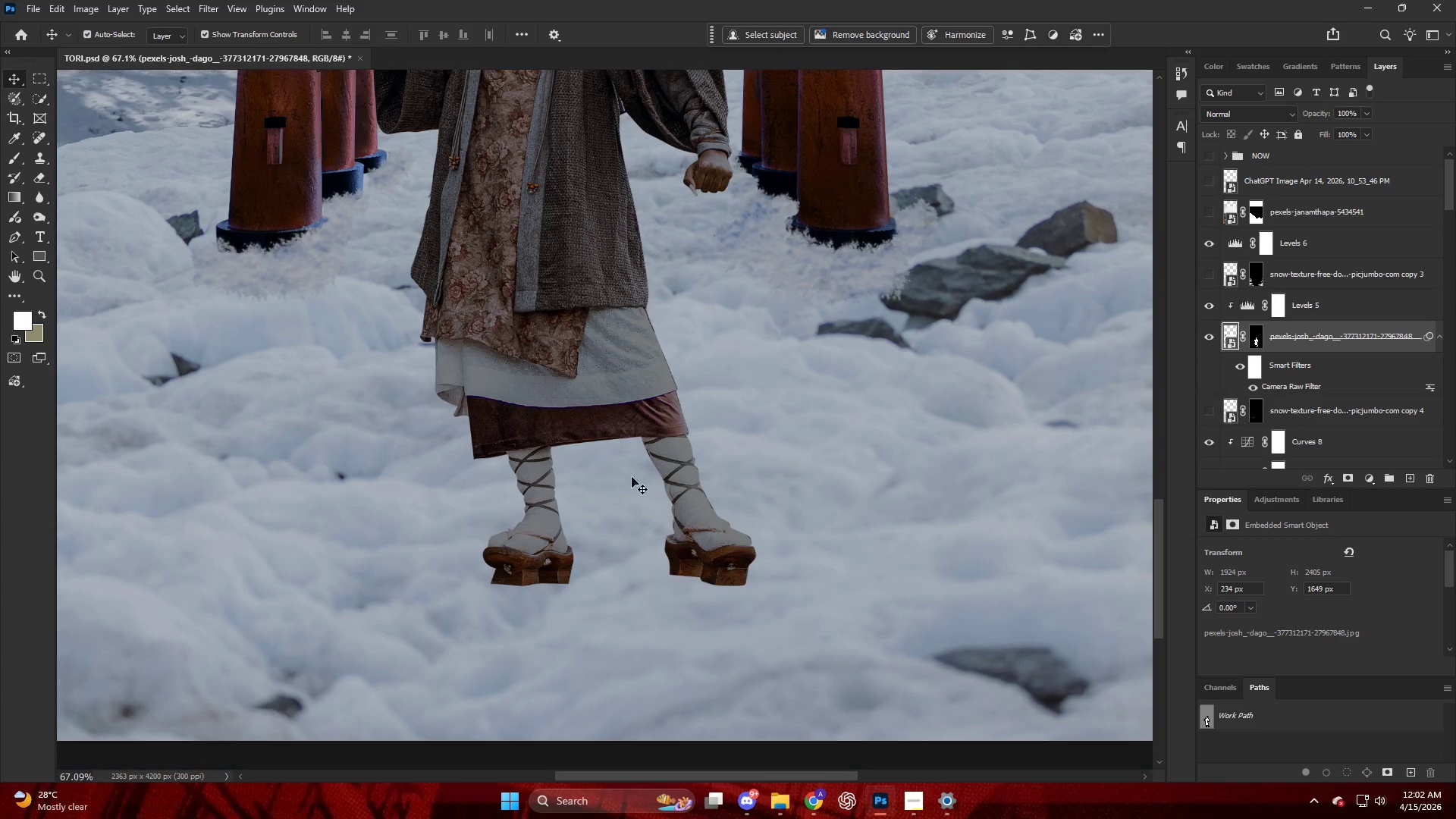 
key(V)
 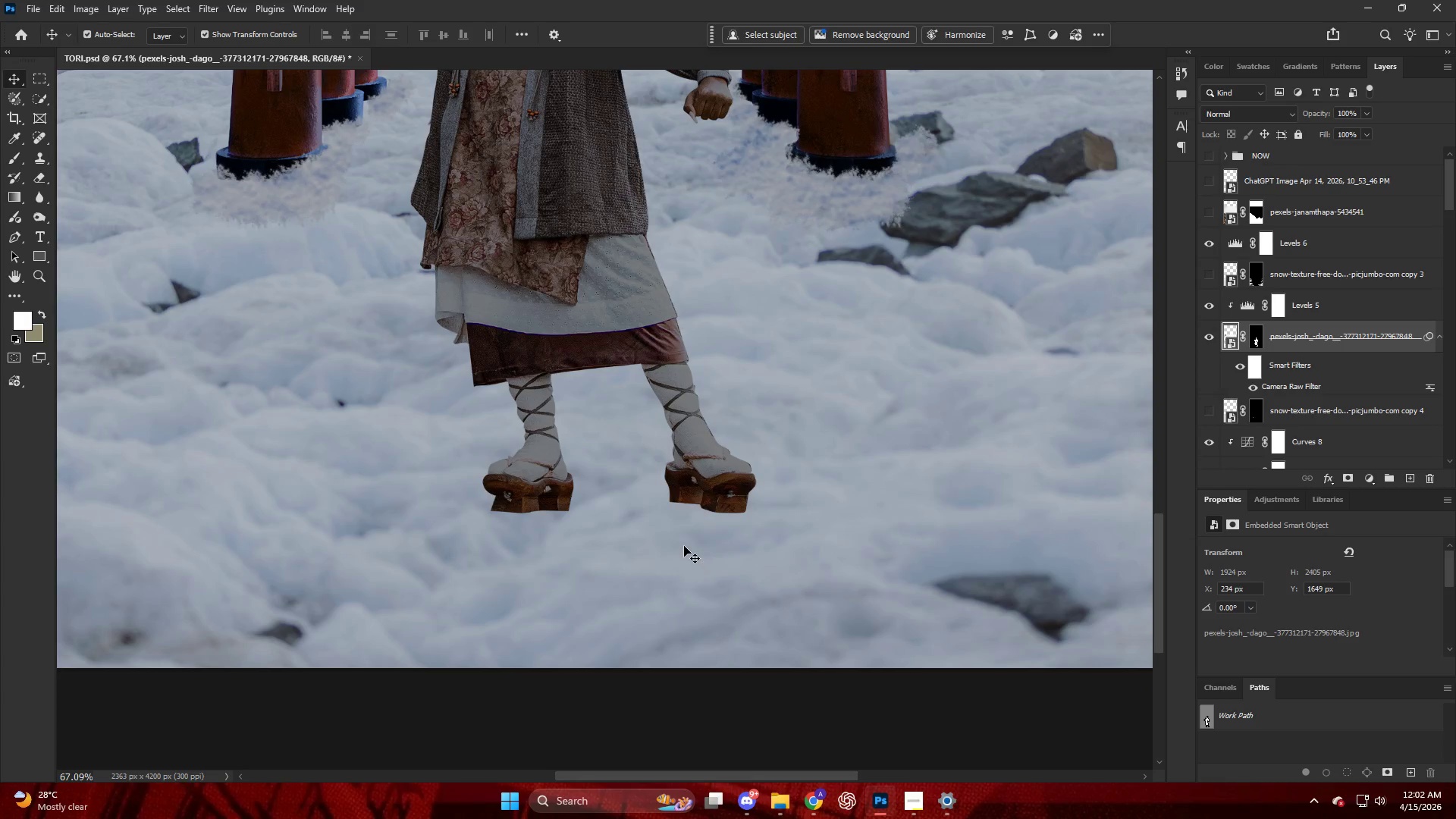 
left_click([684, 546])
 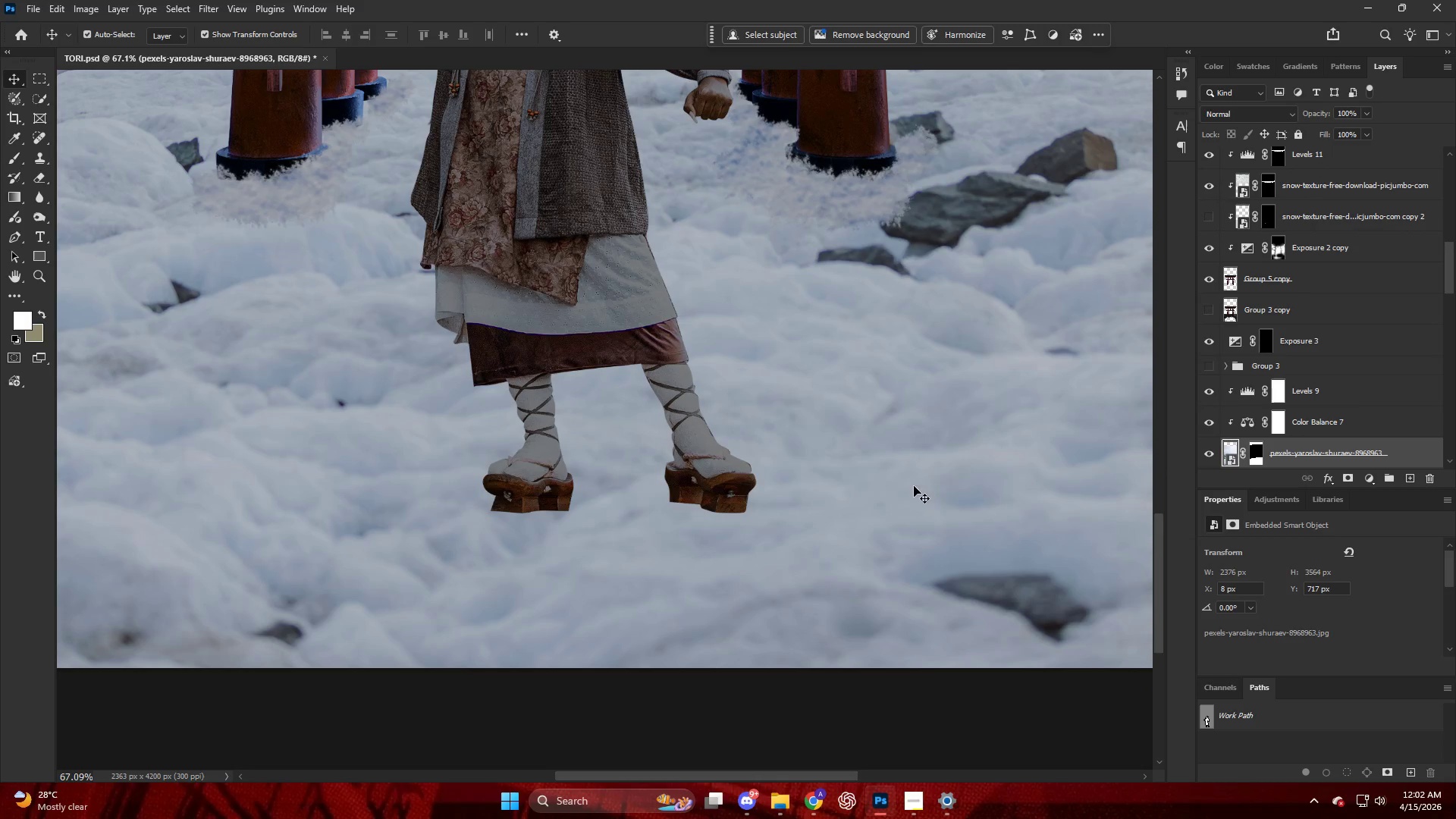 
scroll: coordinate [668, 524], scroll_direction: down, amount: 13.0
 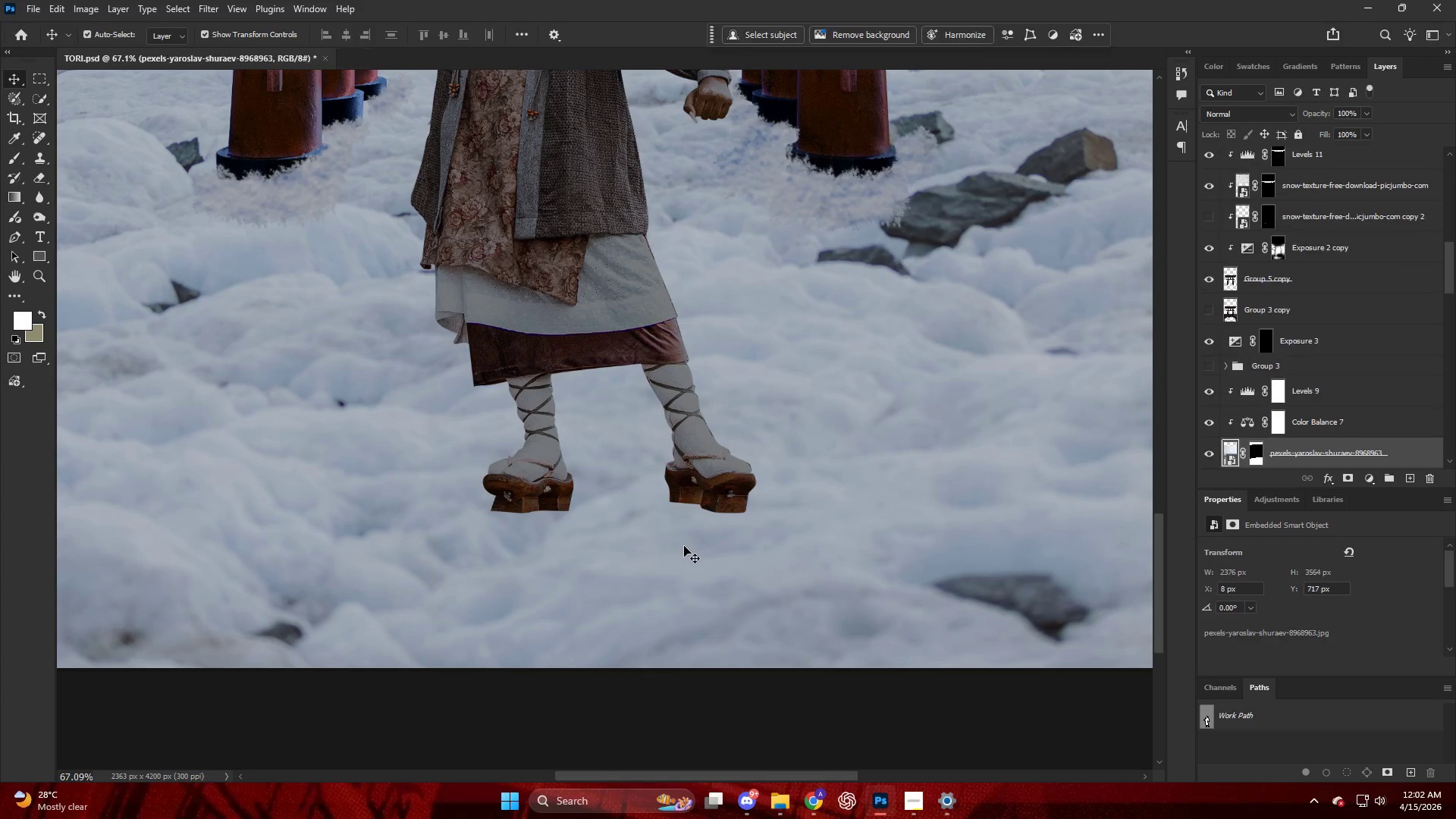 
hold_key(key=AltLeft, duration=0.38)
scroll: coordinate [1243, 439], scroll_direction: down, amount: 8.0
 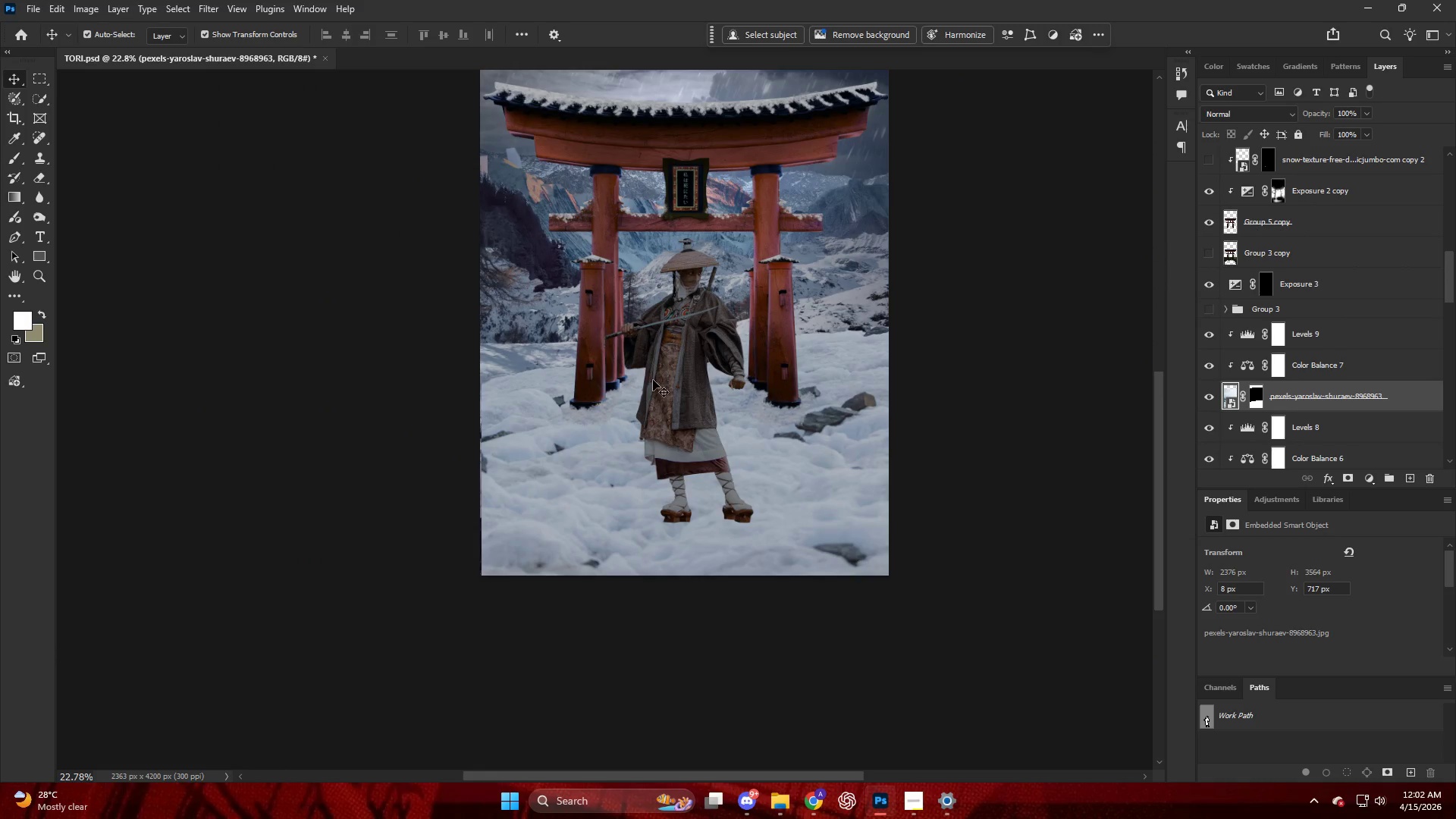 
left_click([673, 362])
 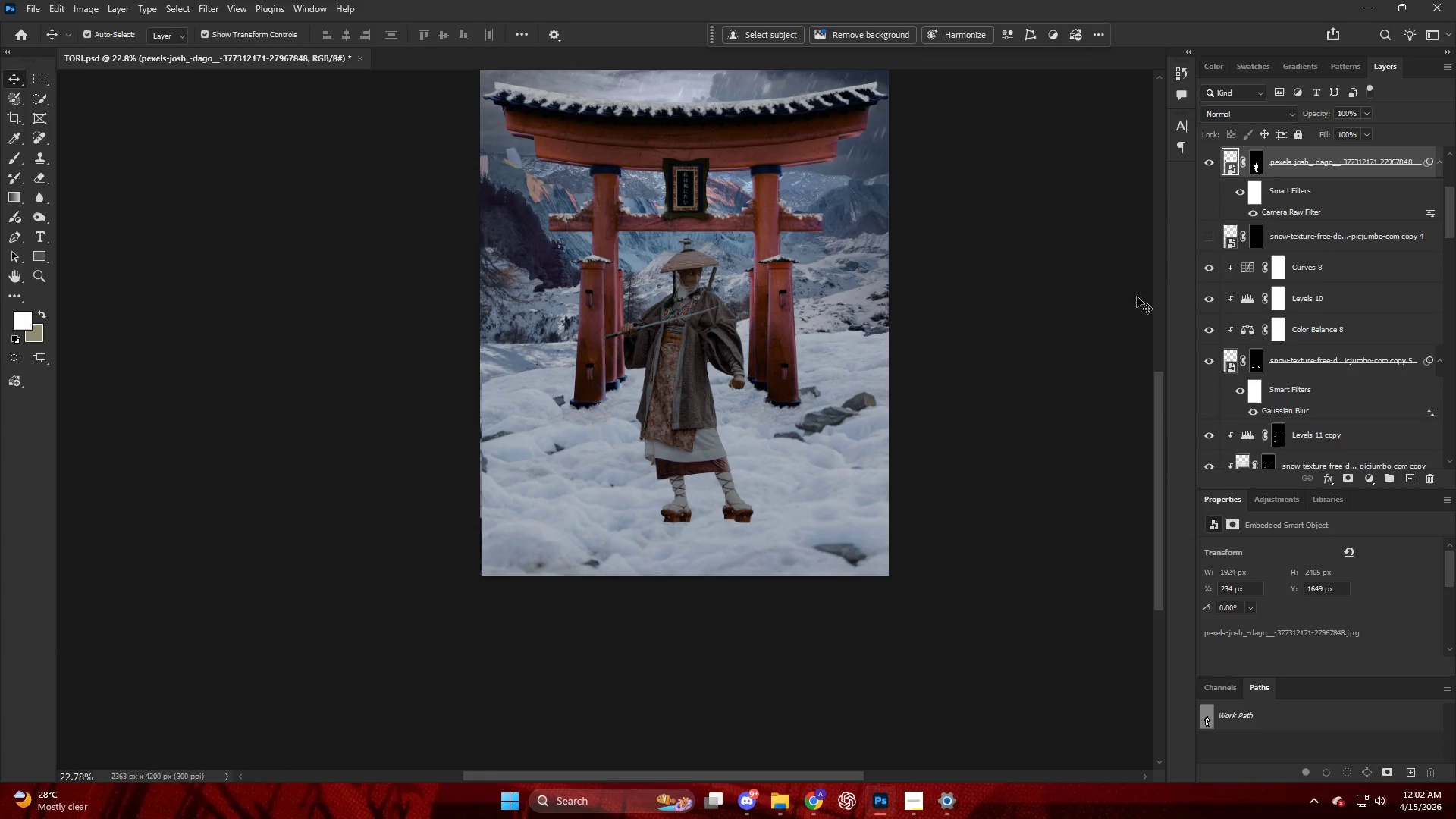 
scroll: coordinate [1257, 269], scroll_direction: up, amount: 4.0
 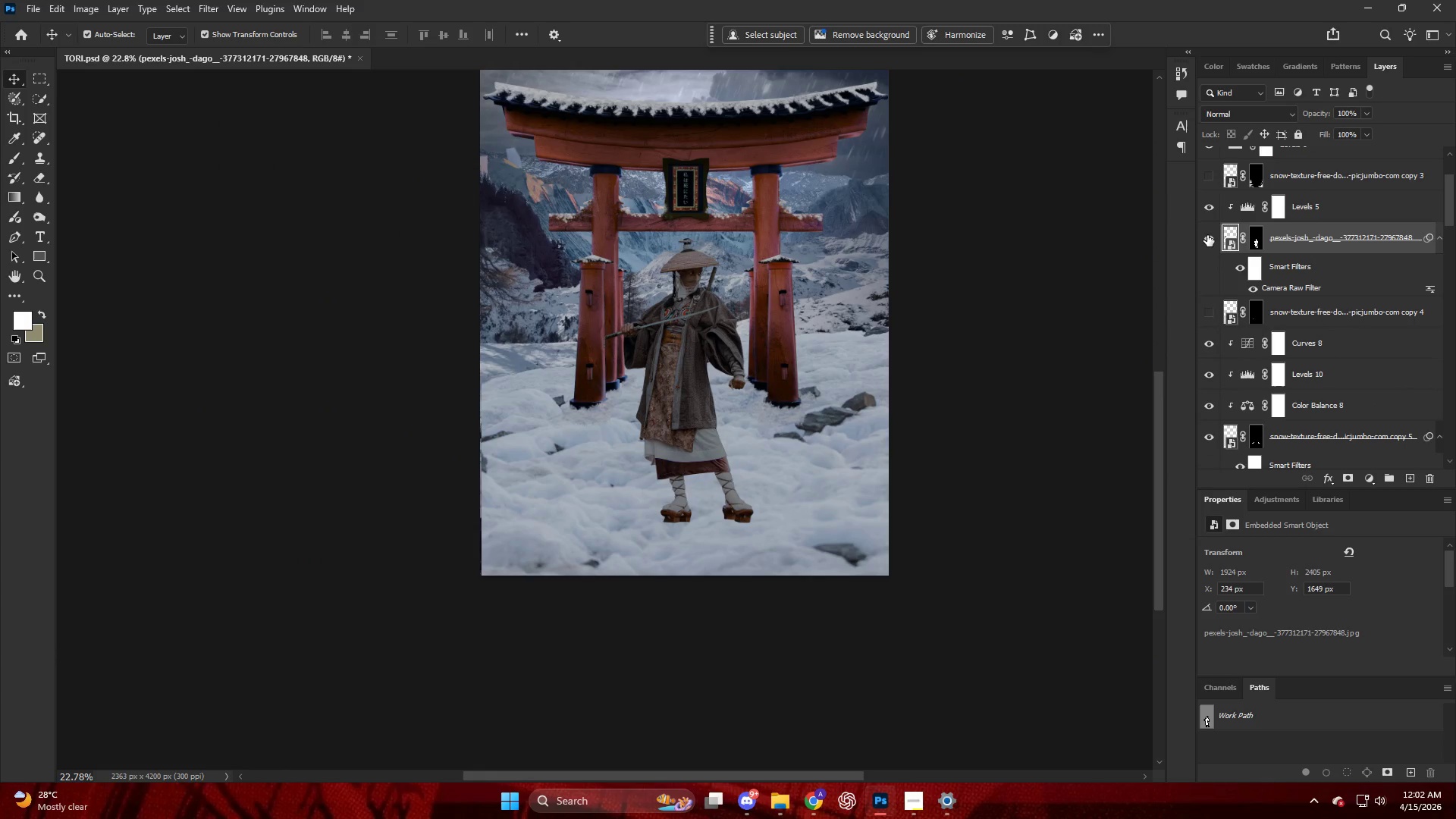 
left_click([1207, 235])
 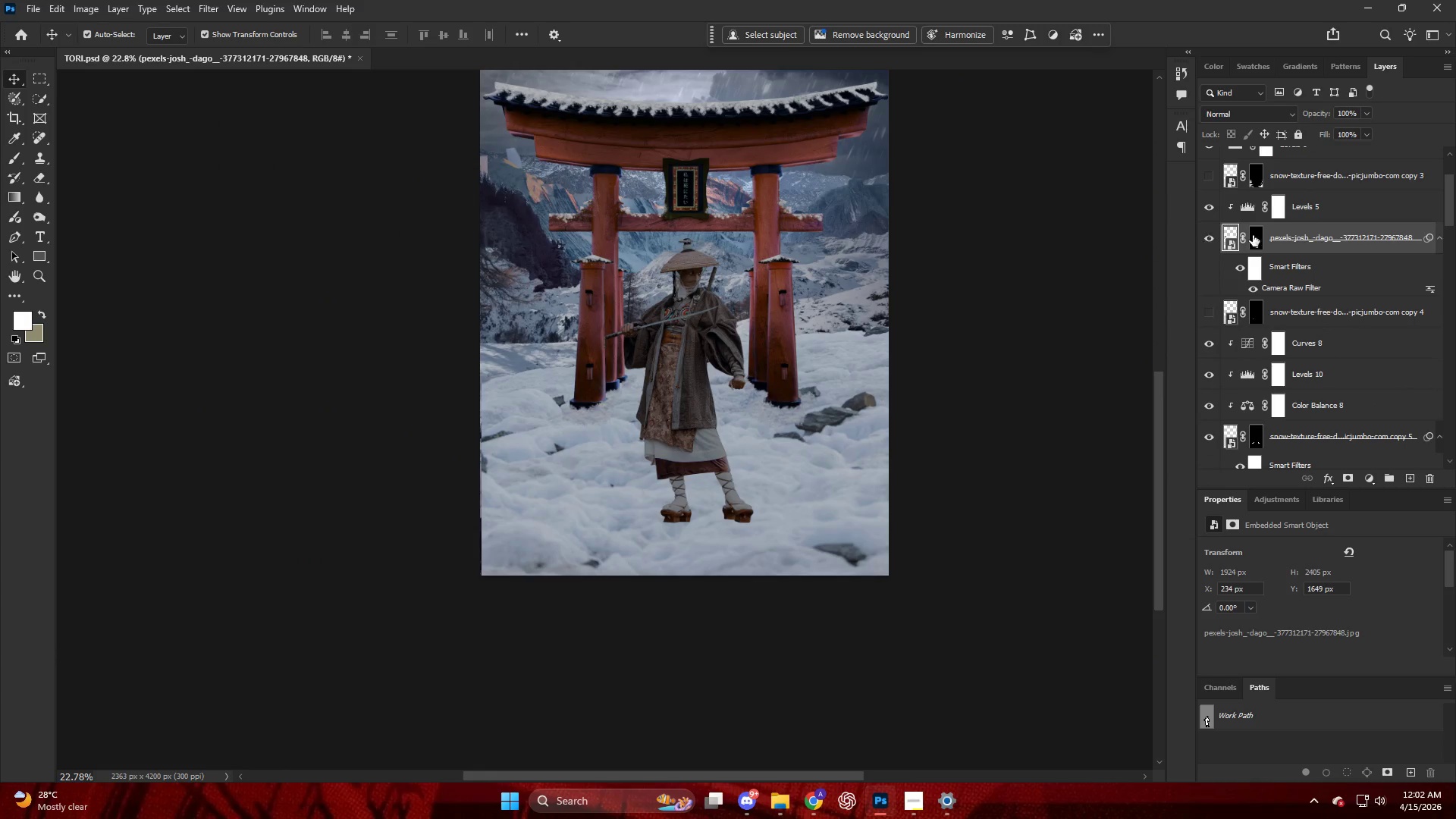 
left_click([1329, 222])
 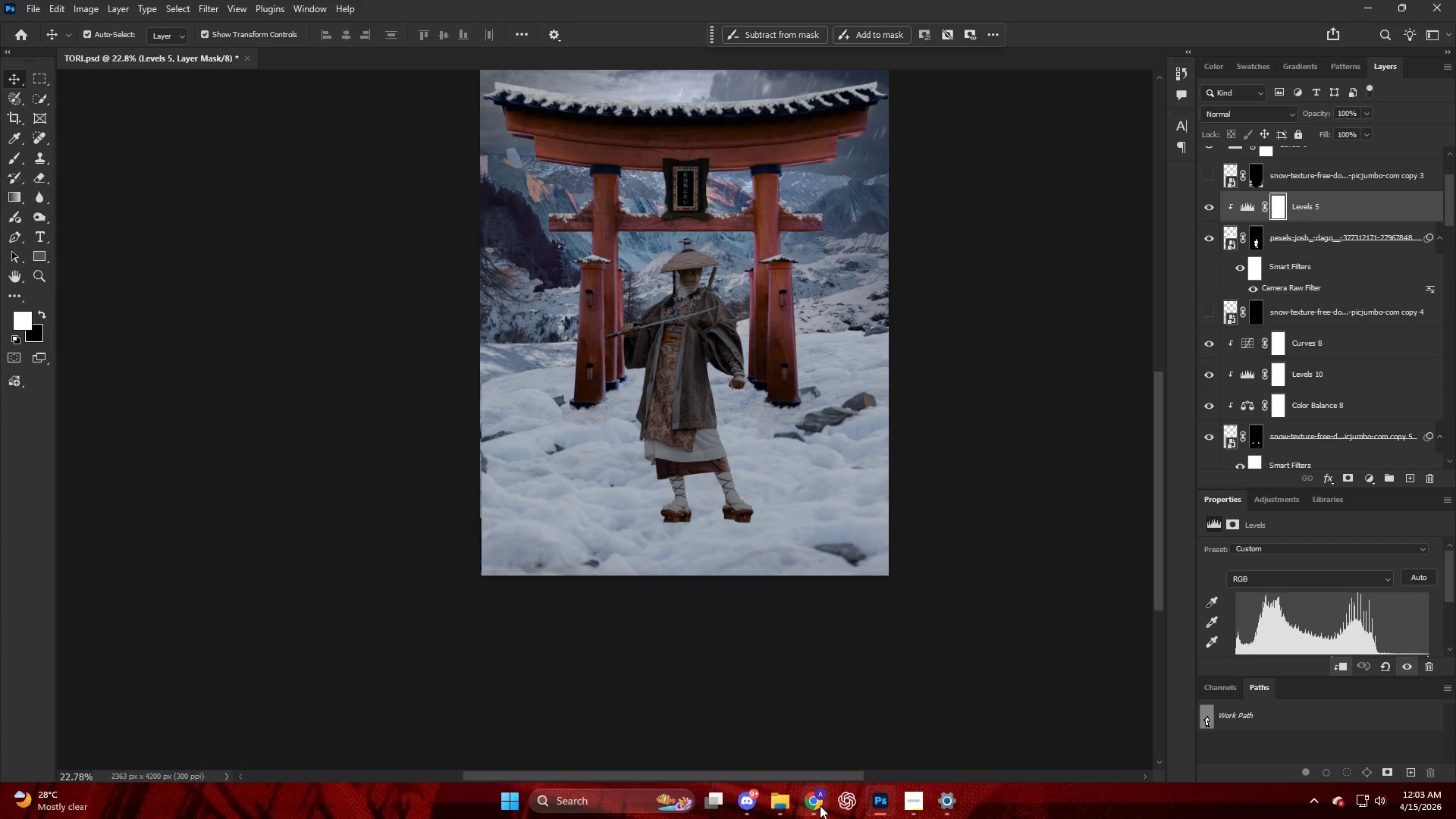 
left_click([817, 800])
 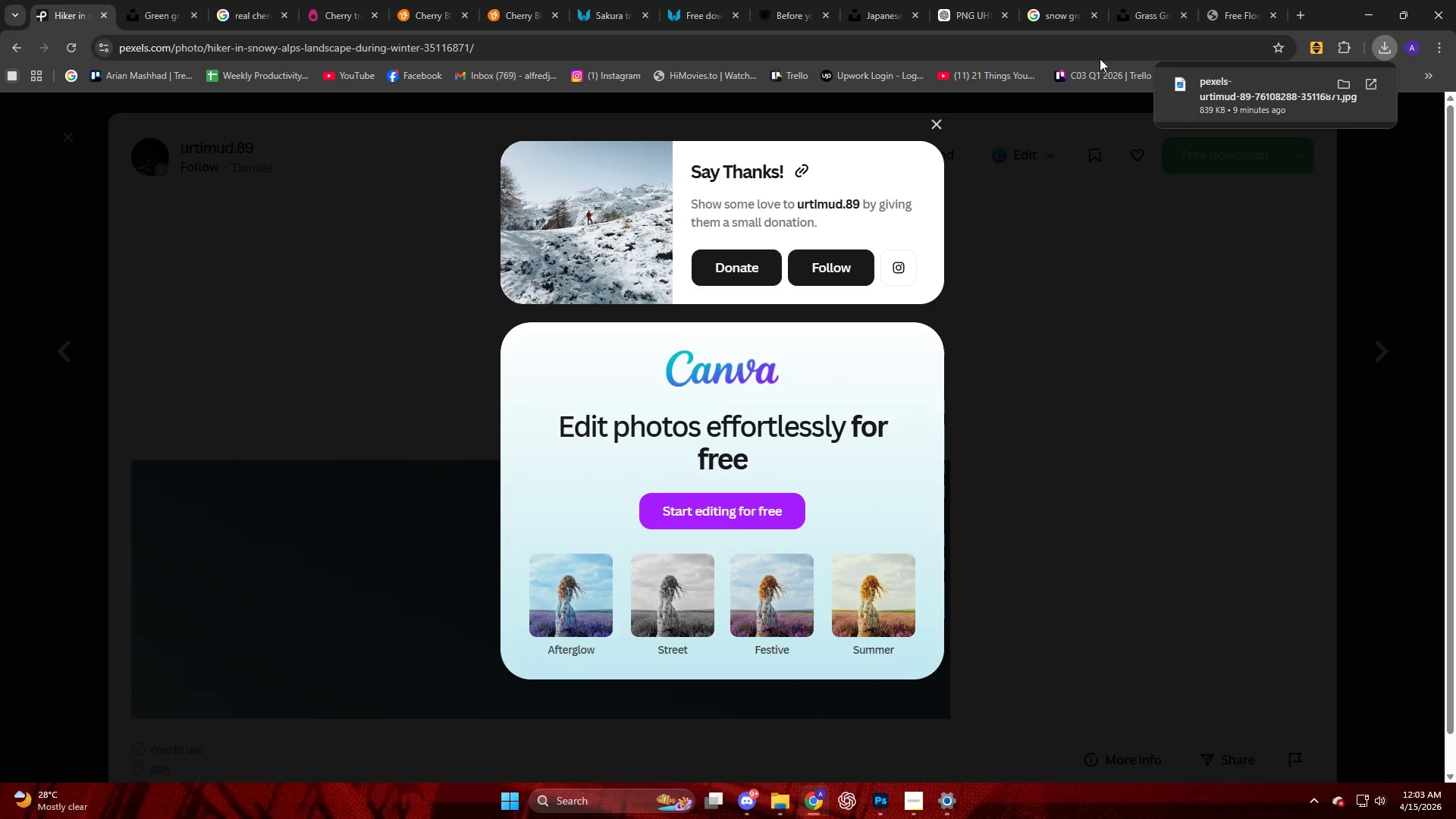 
left_click([1058, 0])
 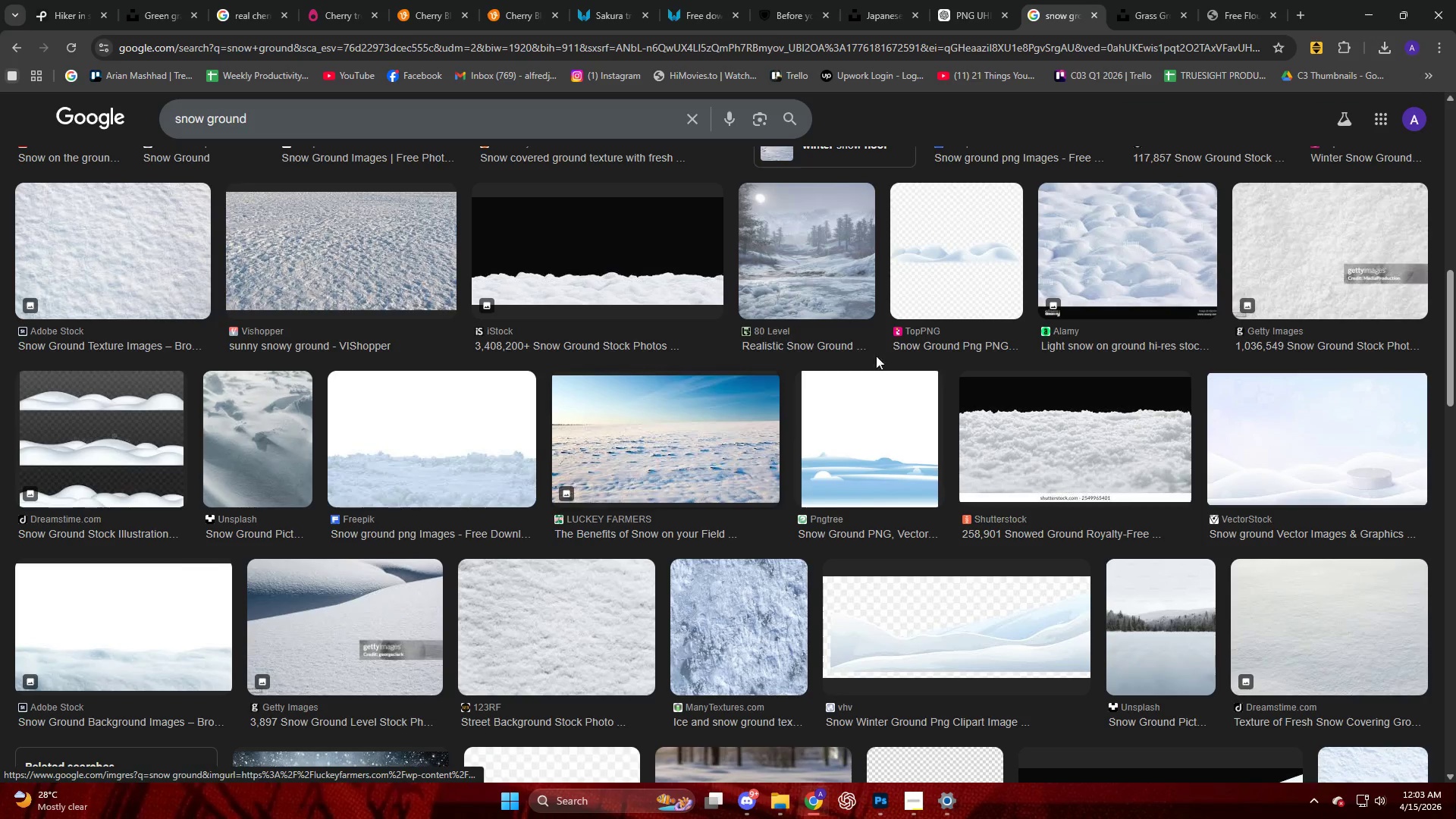 
left_click([1097, 262])
 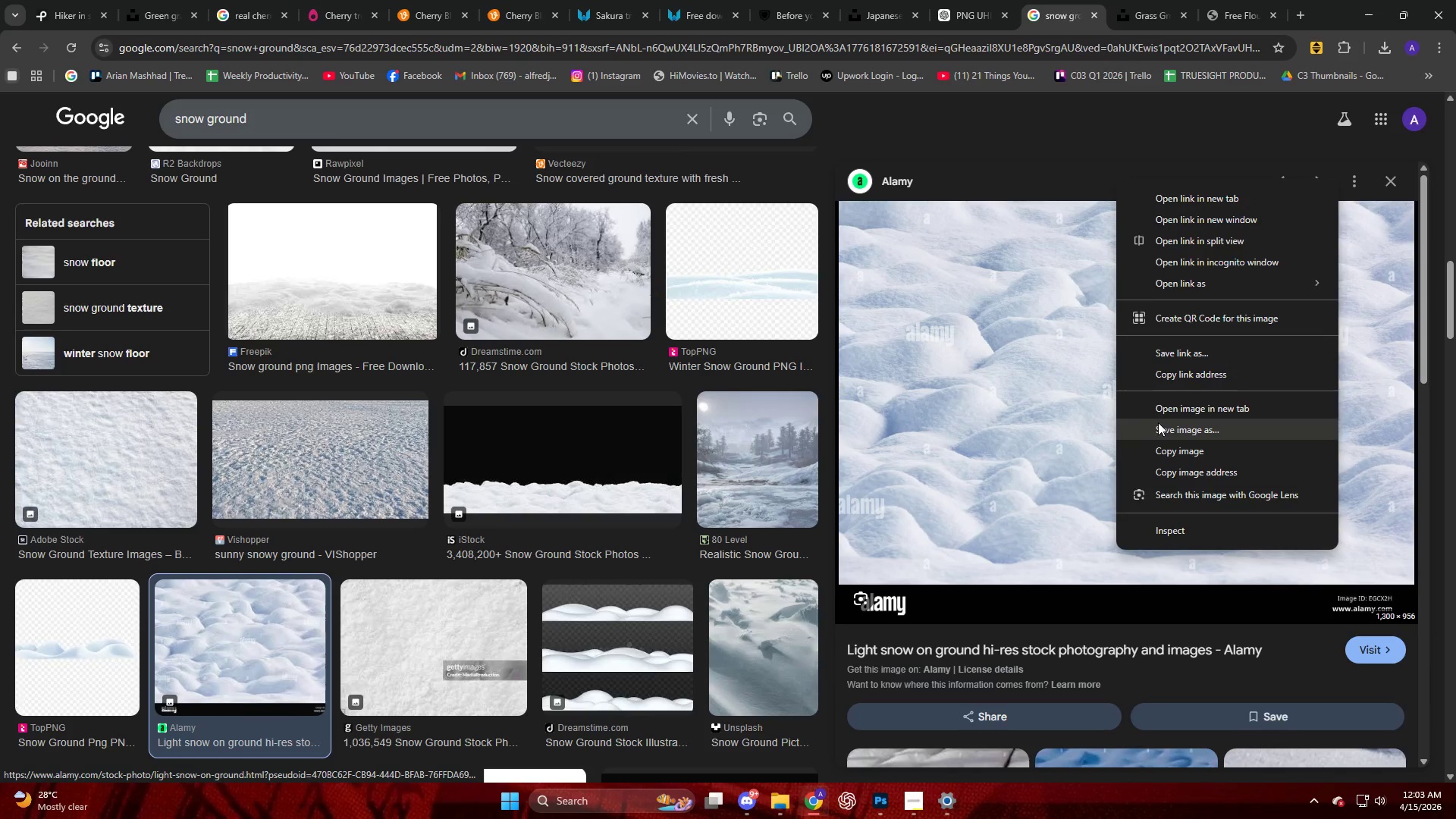 
left_click([1170, 449])
 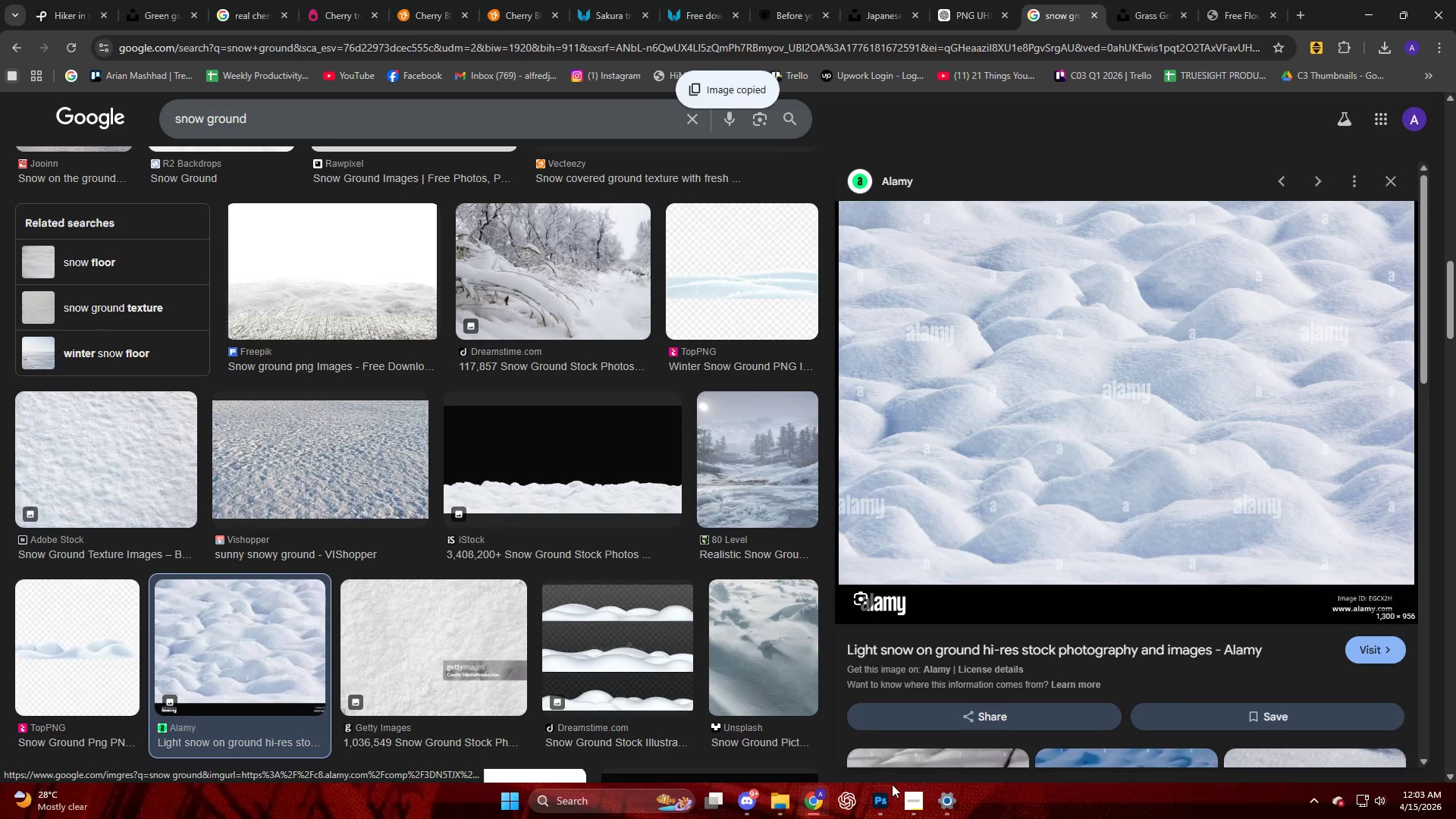 
left_click([881, 803])
 